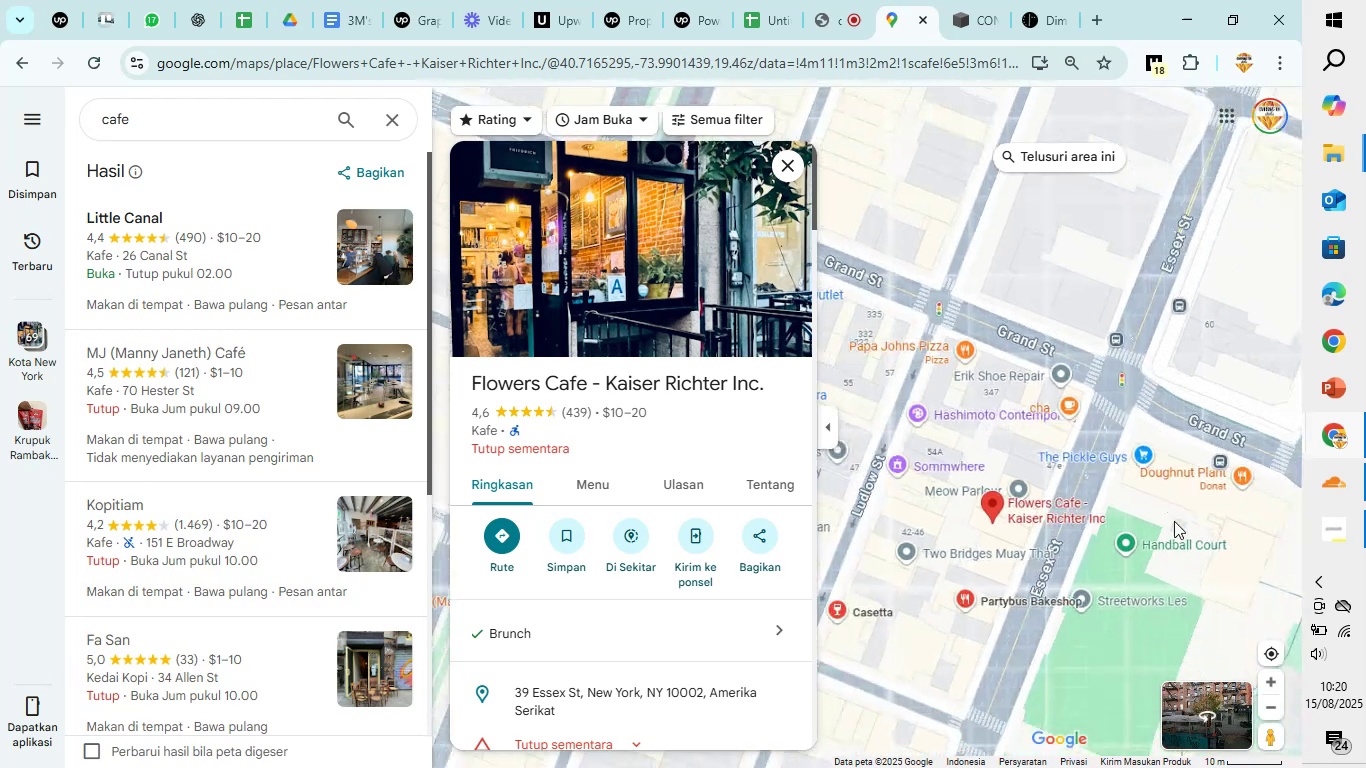 
left_click_drag(start_coordinate=[1178, 530], to_coordinate=[981, 433])
 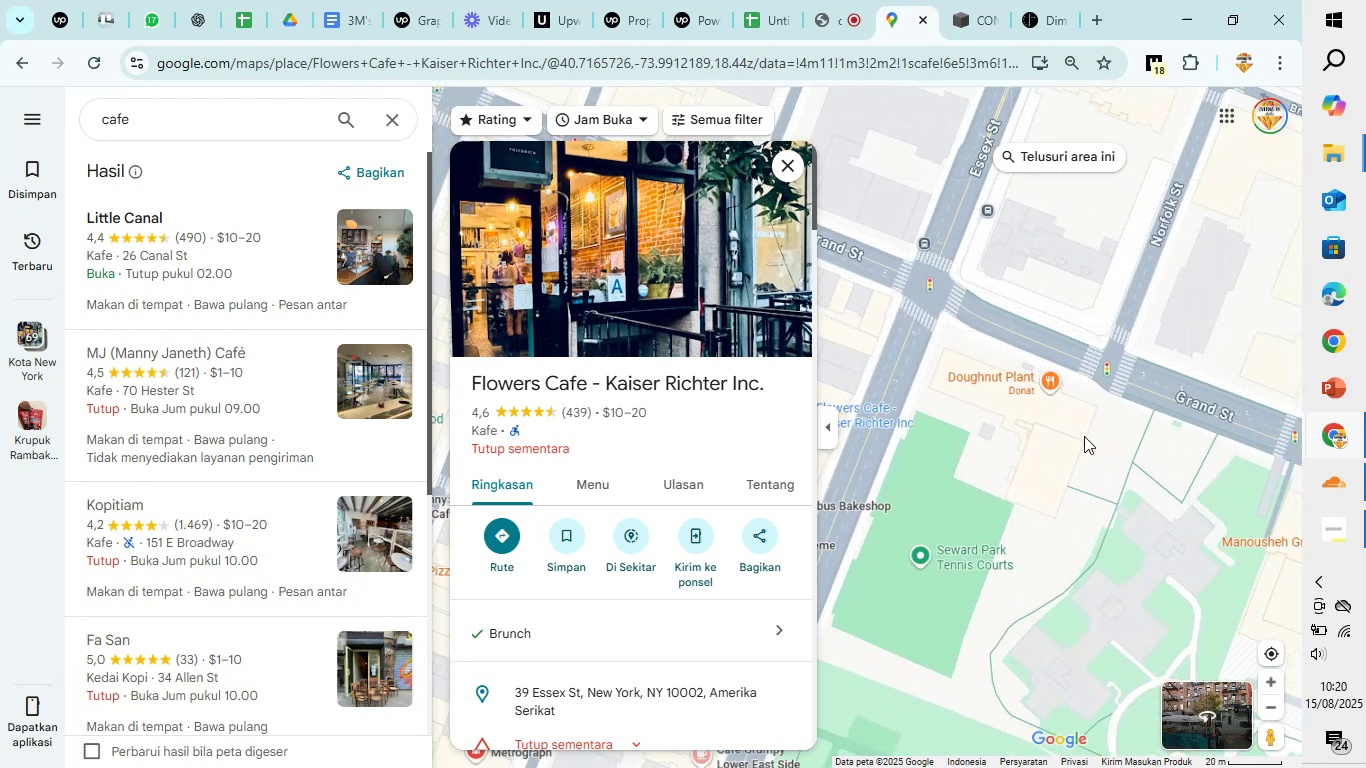 
scroll: coordinate [1055, 438], scroll_direction: up, amount: 10.0
 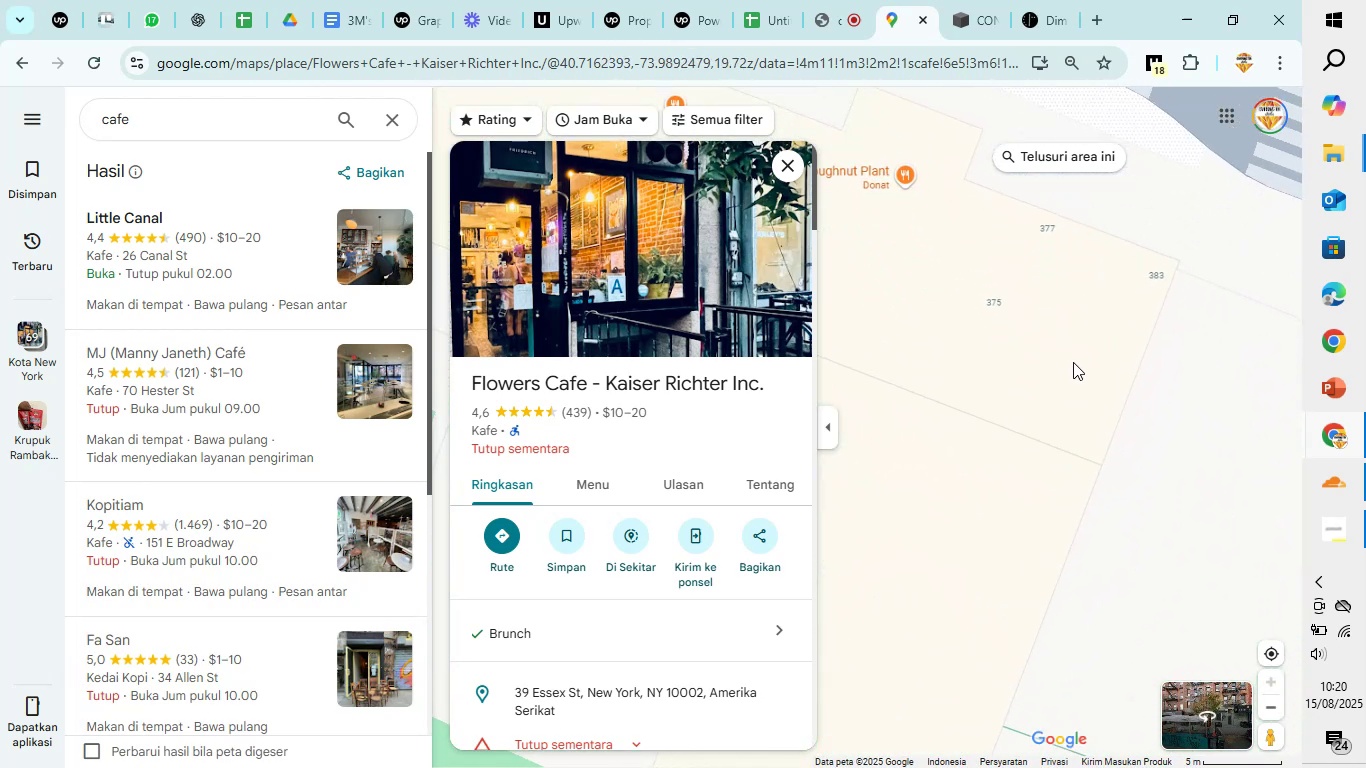 
left_click_drag(start_coordinate=[1073, 361], to_coordinate=[1234, 569])
 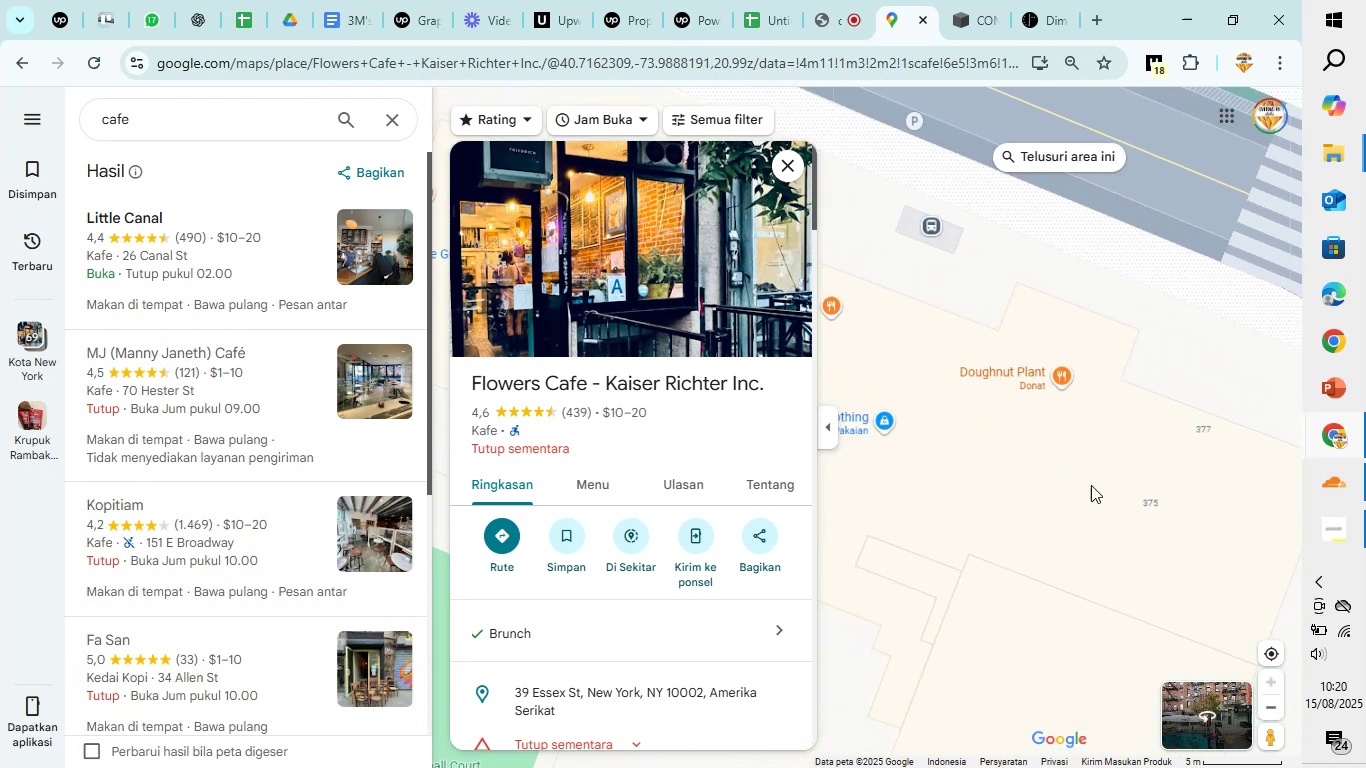 
left_click_drag(start_coordinate=[1061, 472], to_coordinate=[1247, 527])
 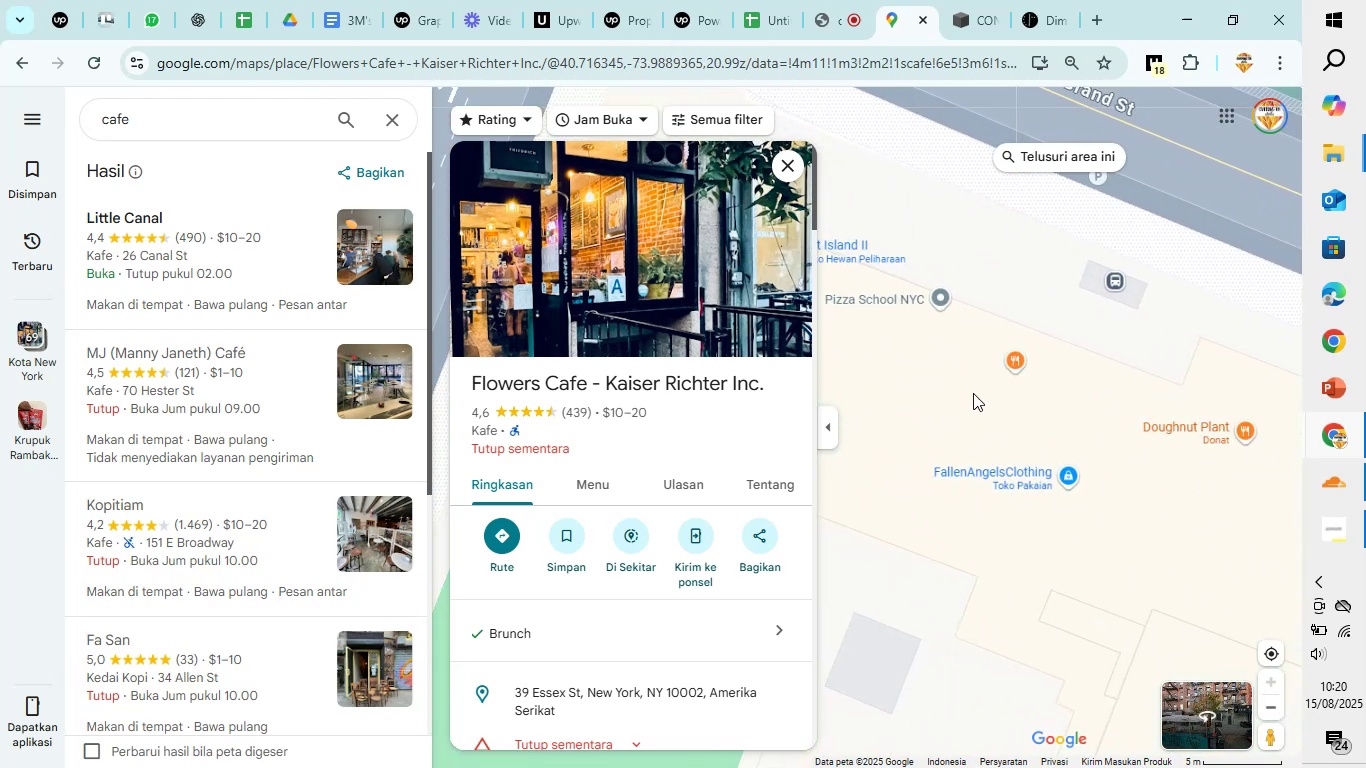 
left_click_drag(start_coordinate=[978, 379], to_coordinate=[1108, 435])
 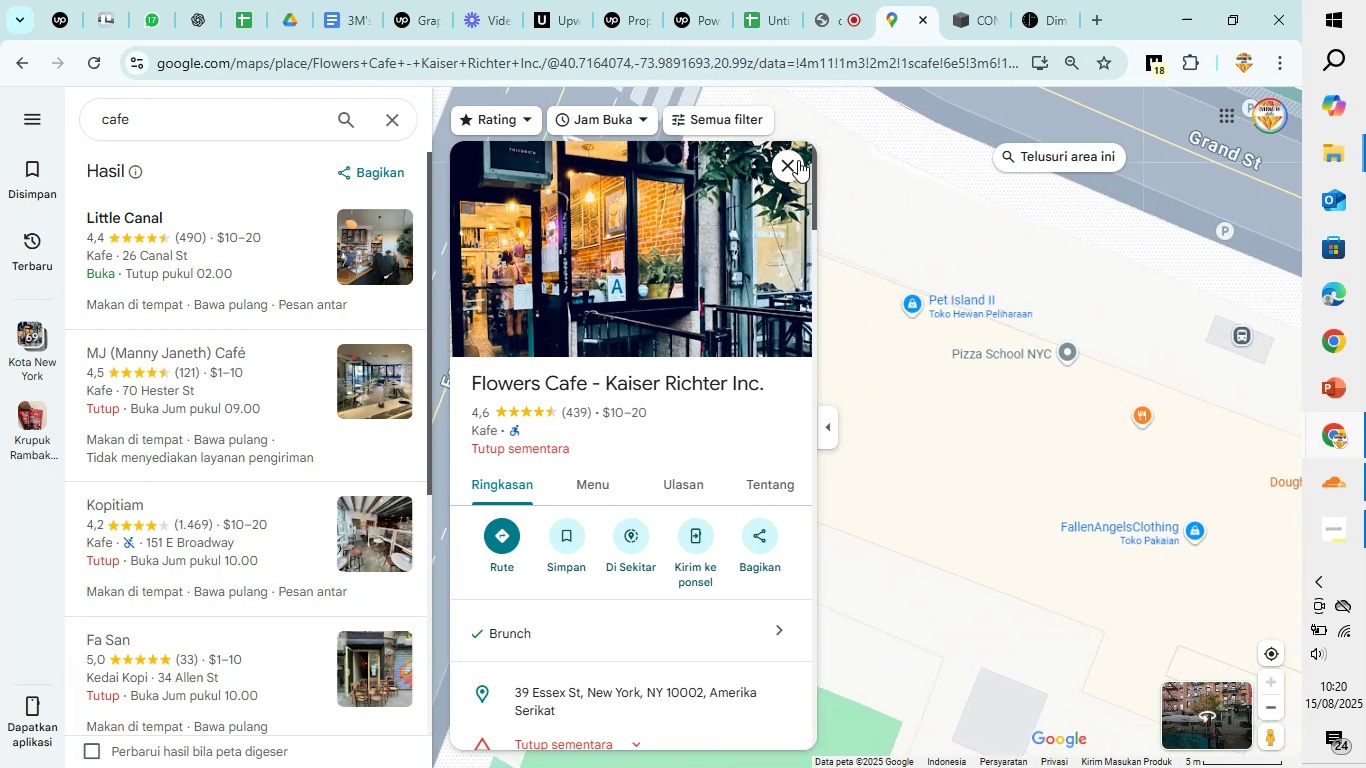 
left_click([792, 158])
 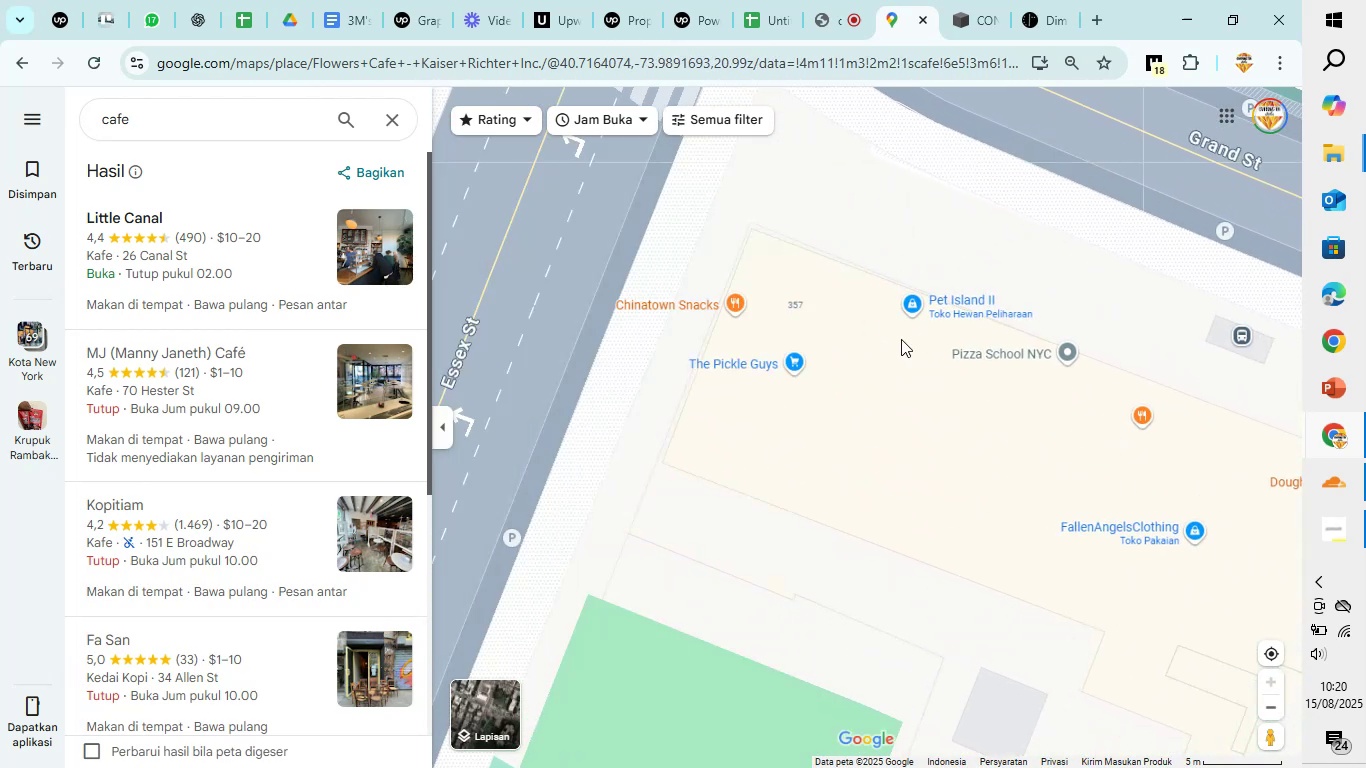 
scroll: coordinate [921, 347], scroll_direction: down, amount: 16.0
 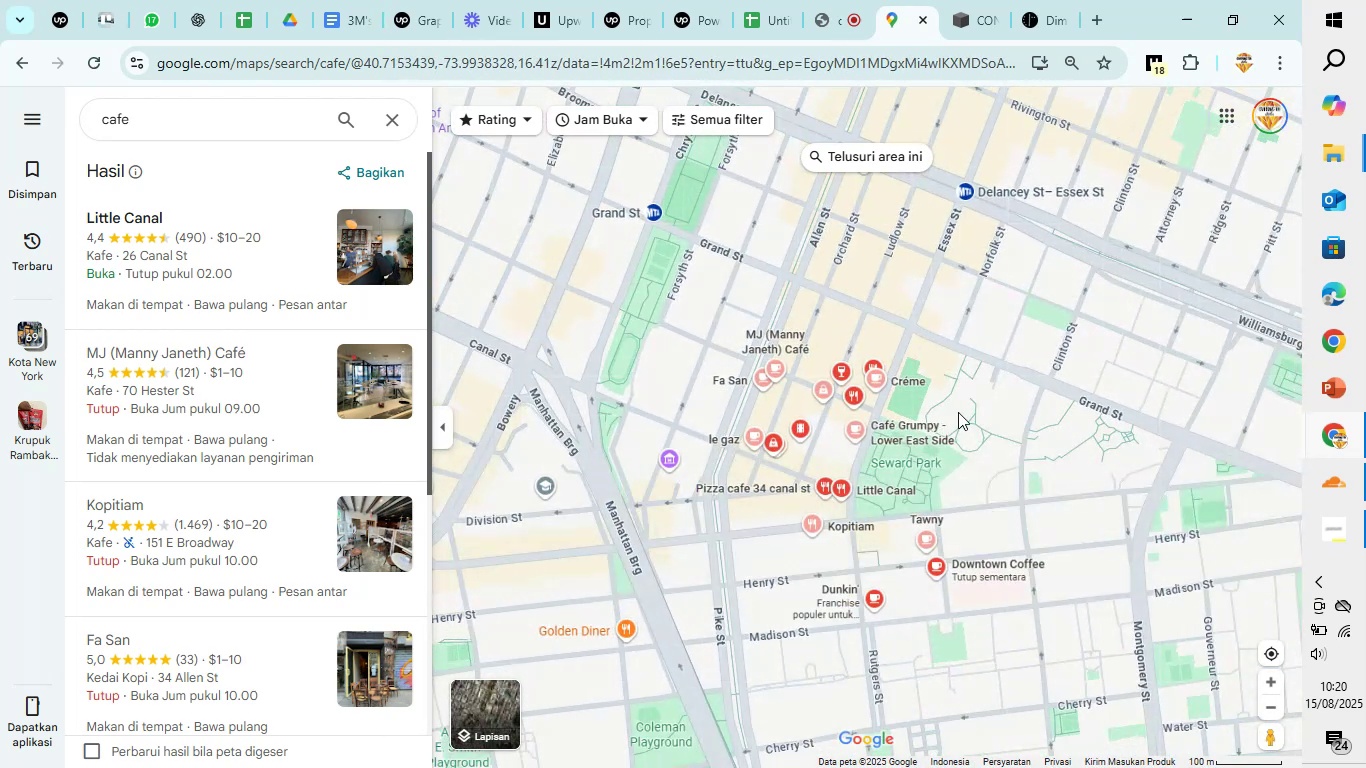 
left_click_drag(start_coordinate=[1028, 522], to_coordinate=[926, 542])
 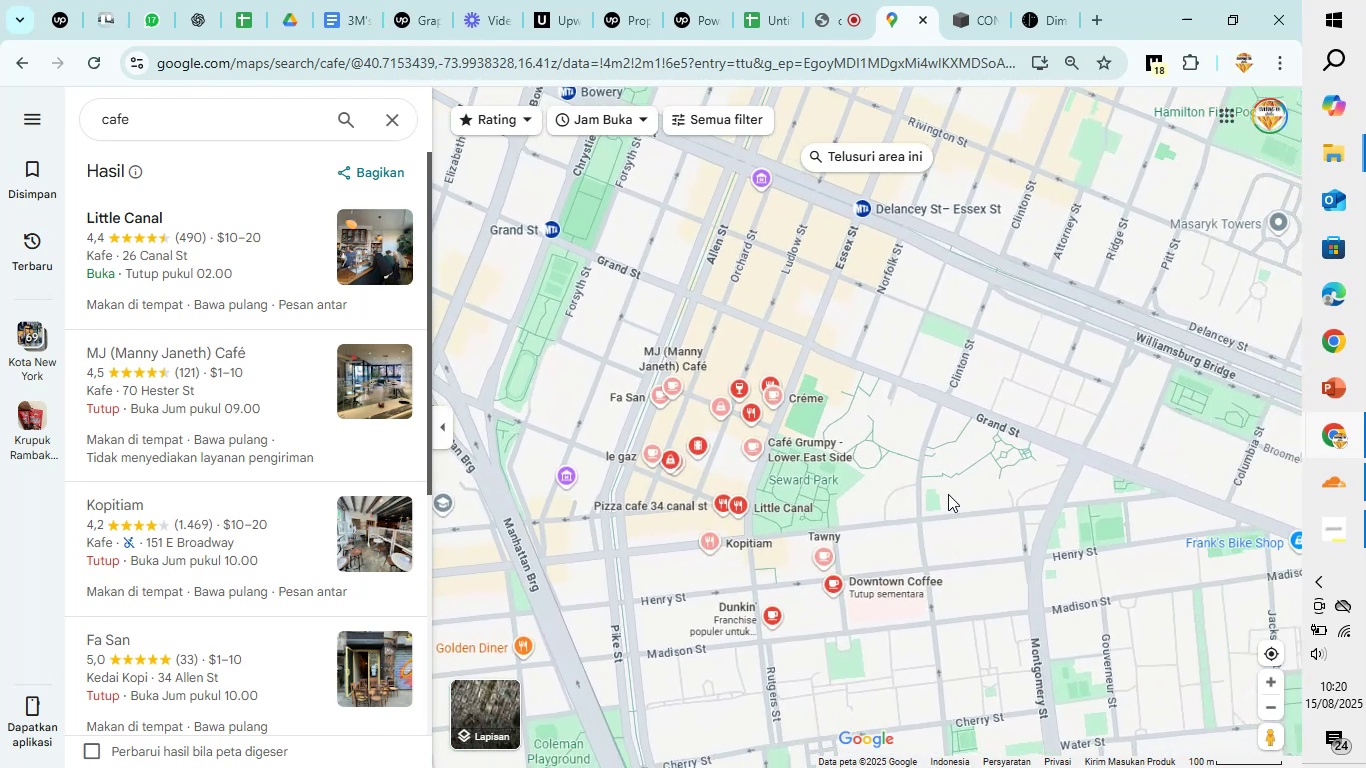 
scroll: coordinate [948, 494], scroll_direction: up, amount: 6.0
 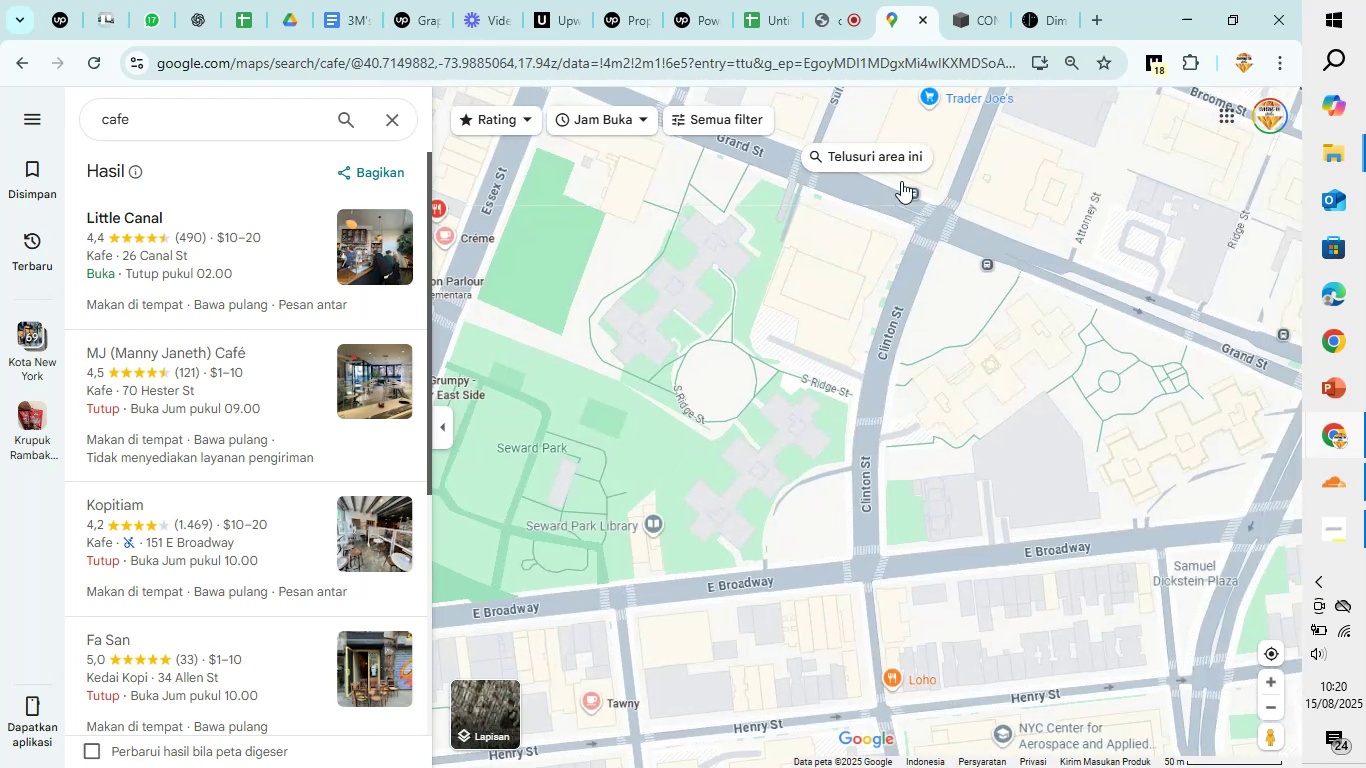 
left_click([896, 158])
 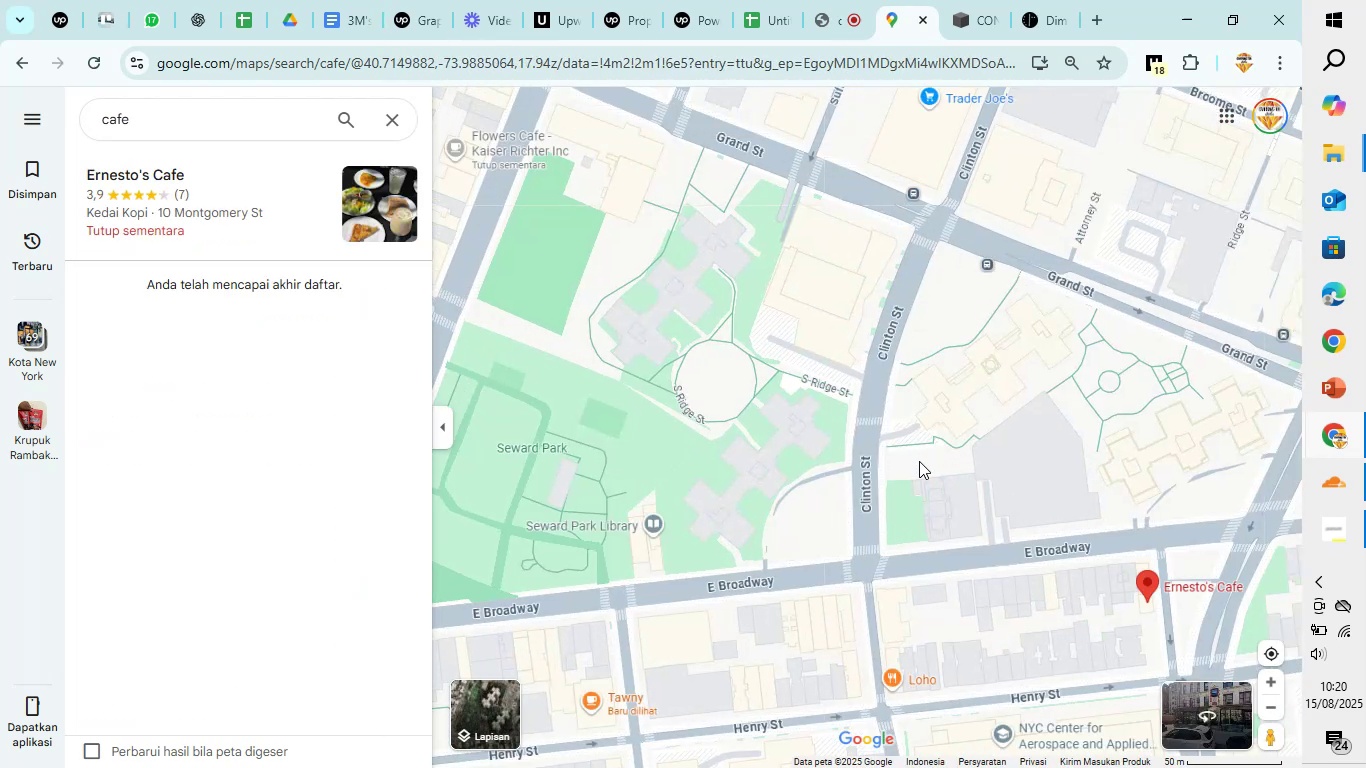 
left_click_drag(start_coordinate=[767, 609], to_coordinate=[814, 532])
 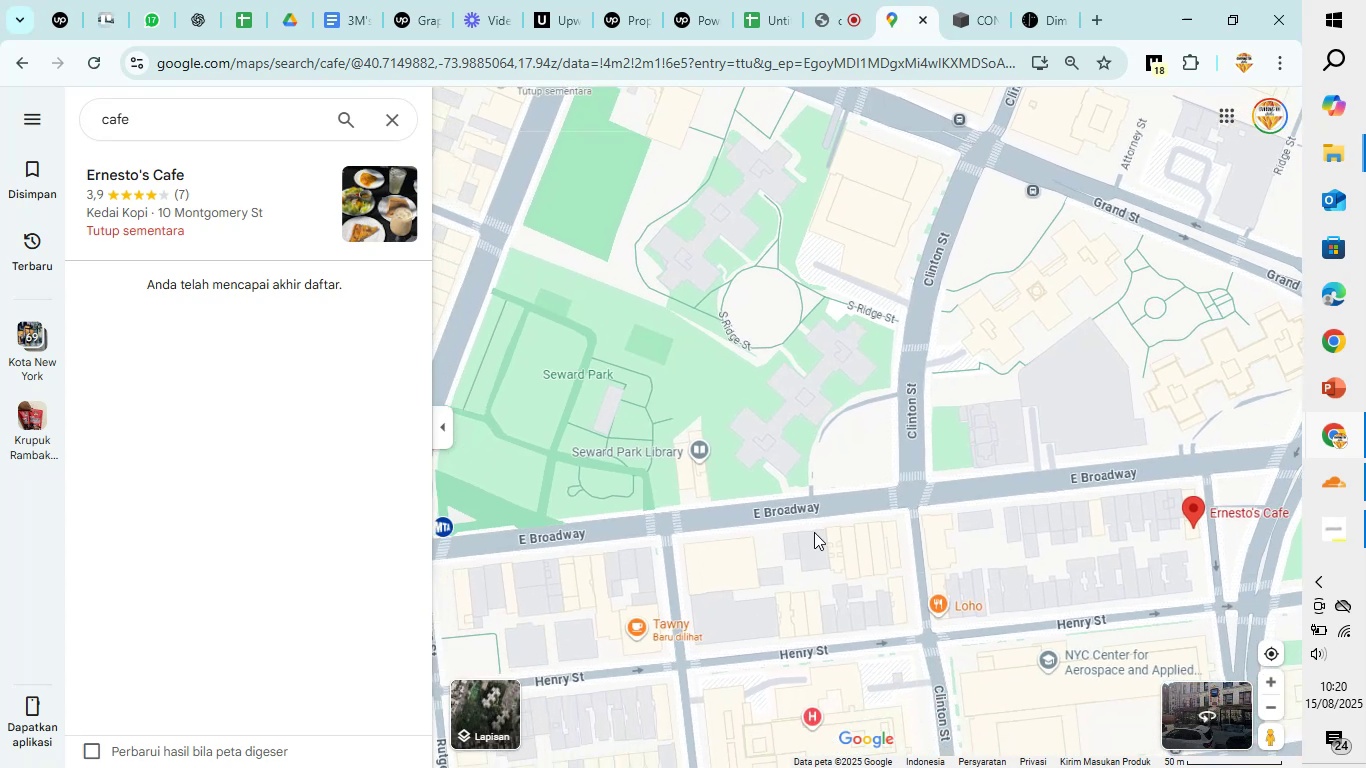 
scroll: coordinate [840, 508], scroll_direction: up, amount: 10.0
 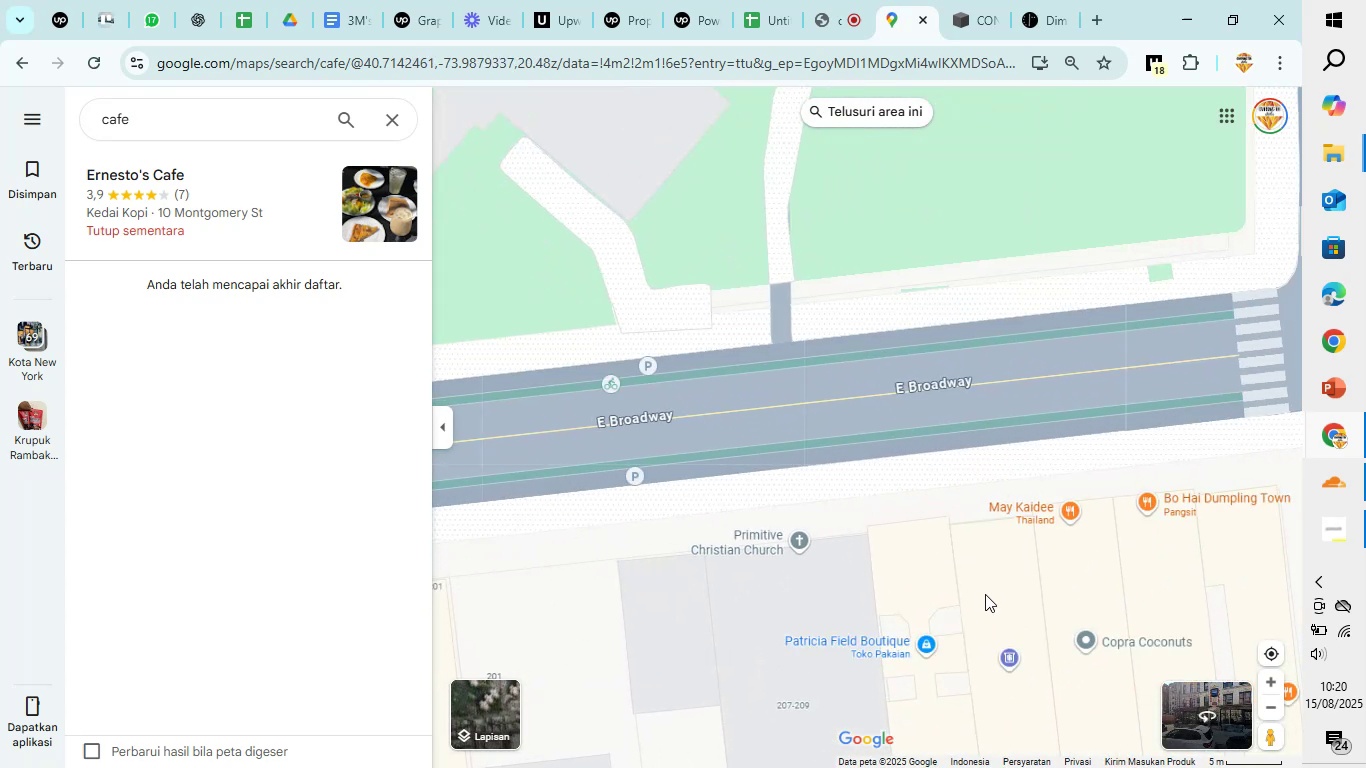 
left_click_drag(start_coordinate=[958, 587], to_coordinate=[1247, 423])
 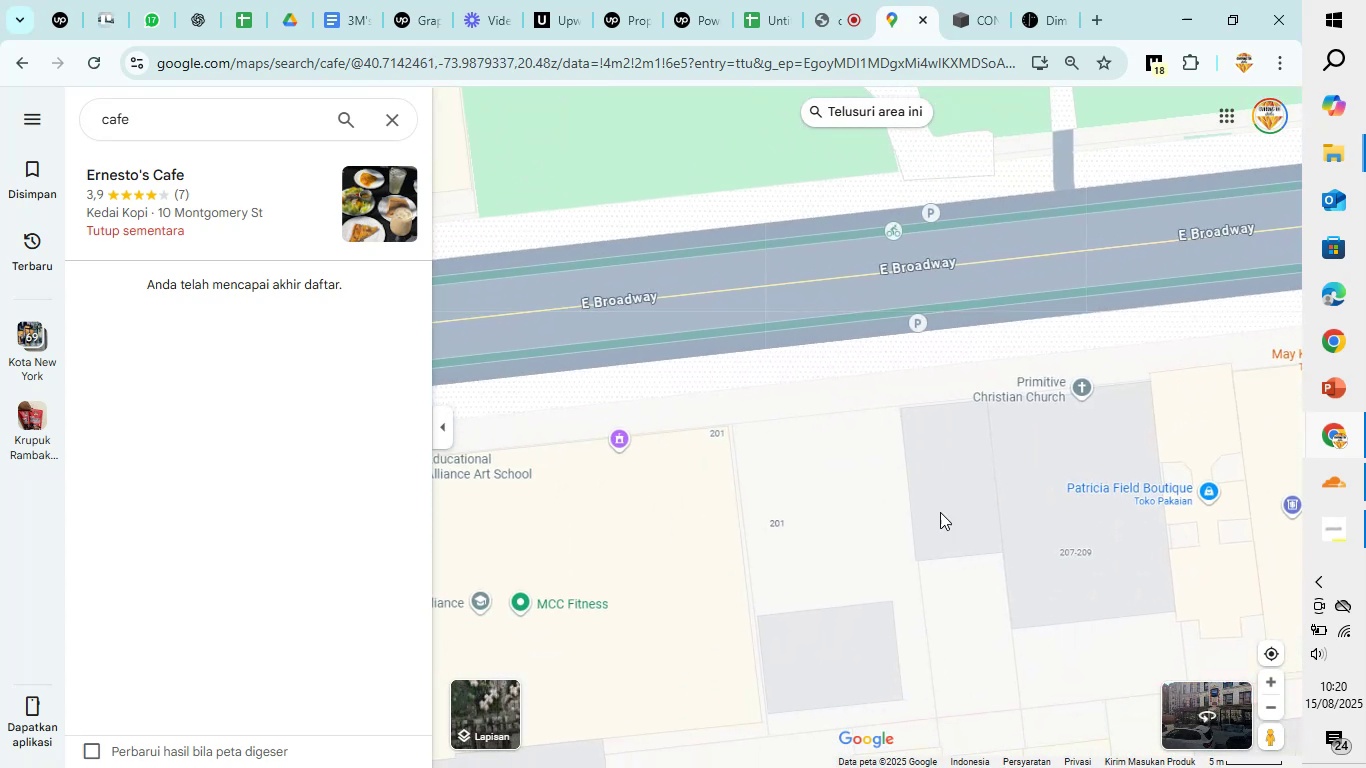 
left_click_drag(start_coordinate=[861, 525], to_coordinate=[1060, 484])
 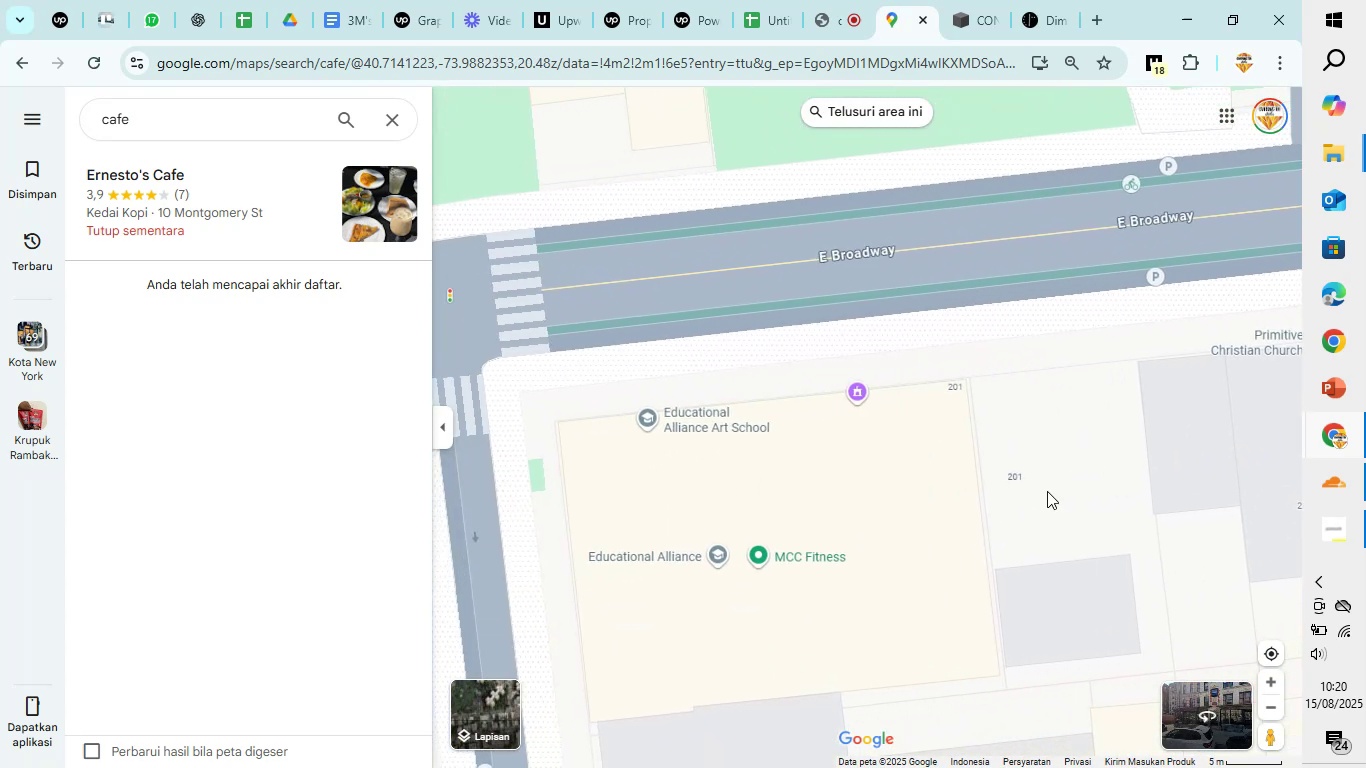 
scroll: coordinate [1009, 451], scroll_direction: down, amount: 16.0
 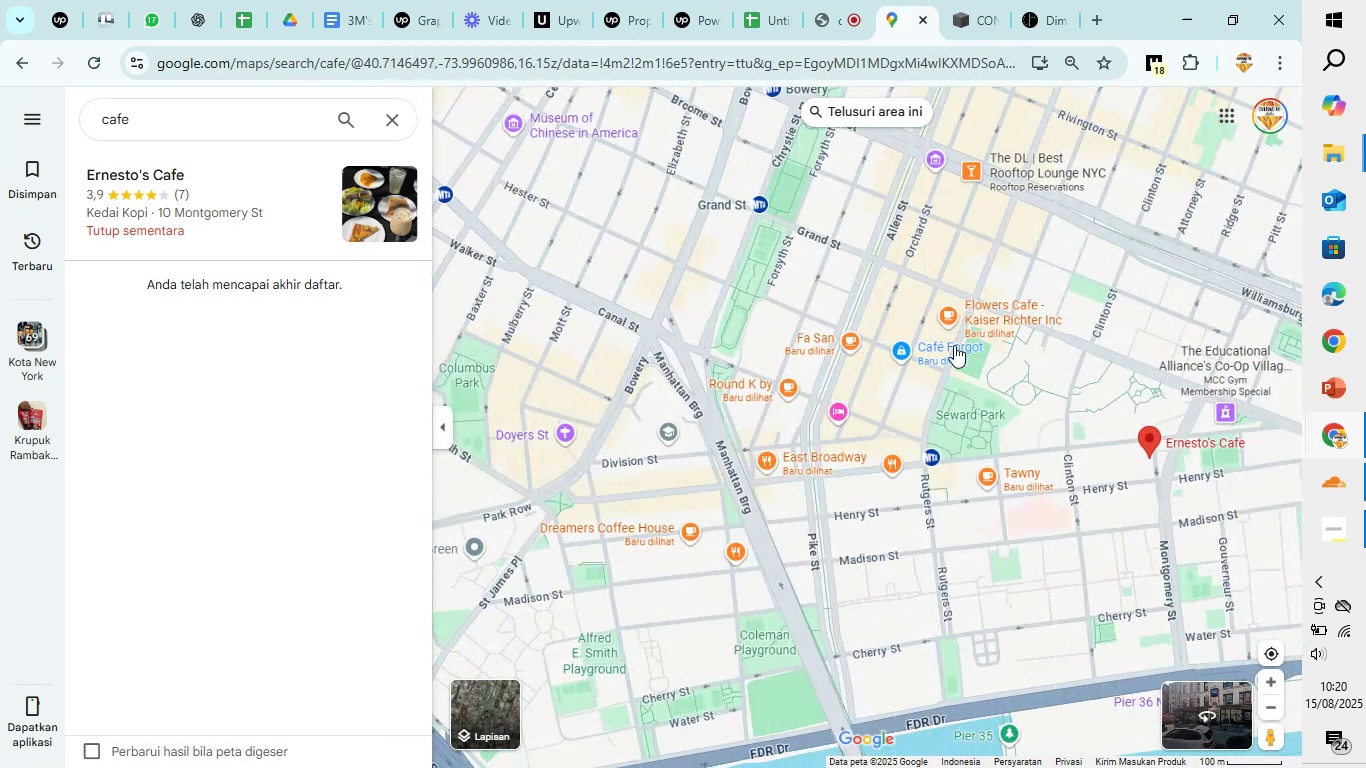 
left_click_drag(start_coordinate=[873, 305], to_coordinate=[927, 408])
 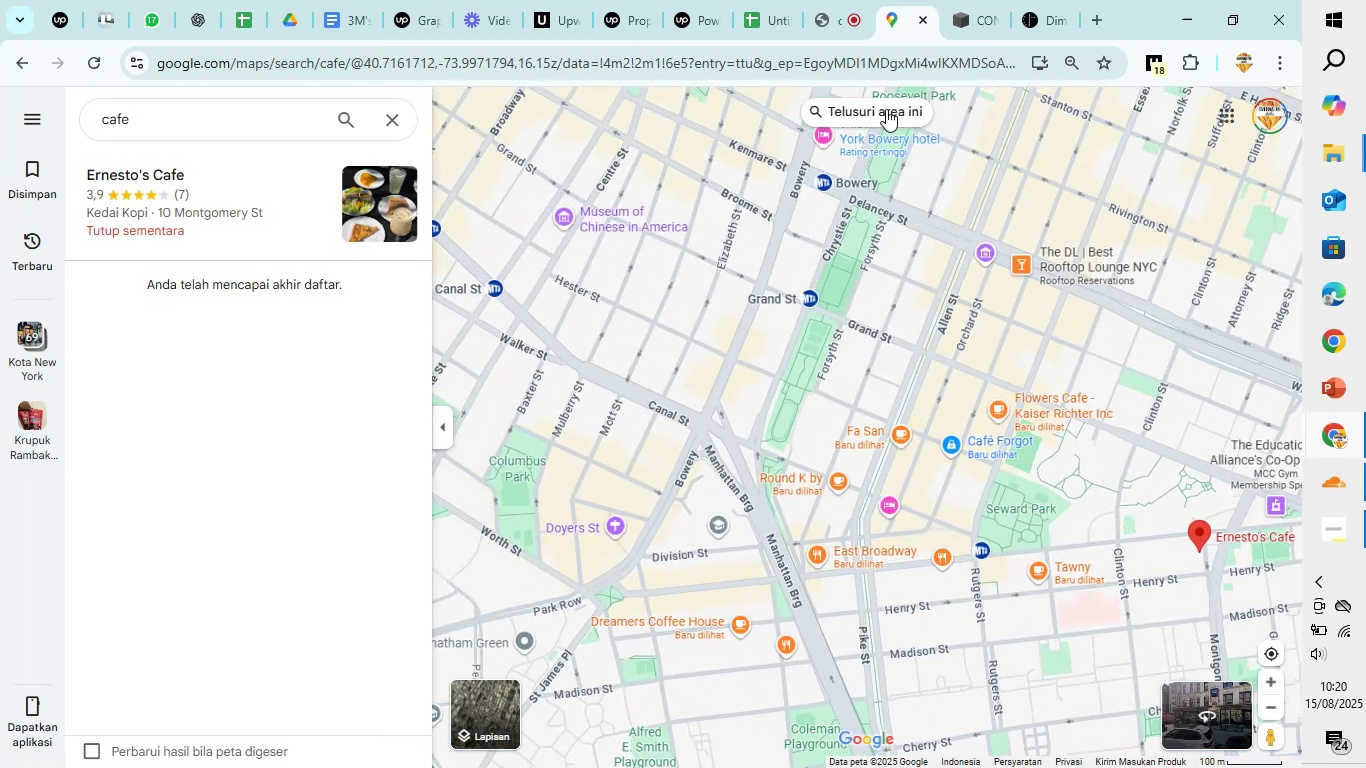 
left_click([883, 94])
 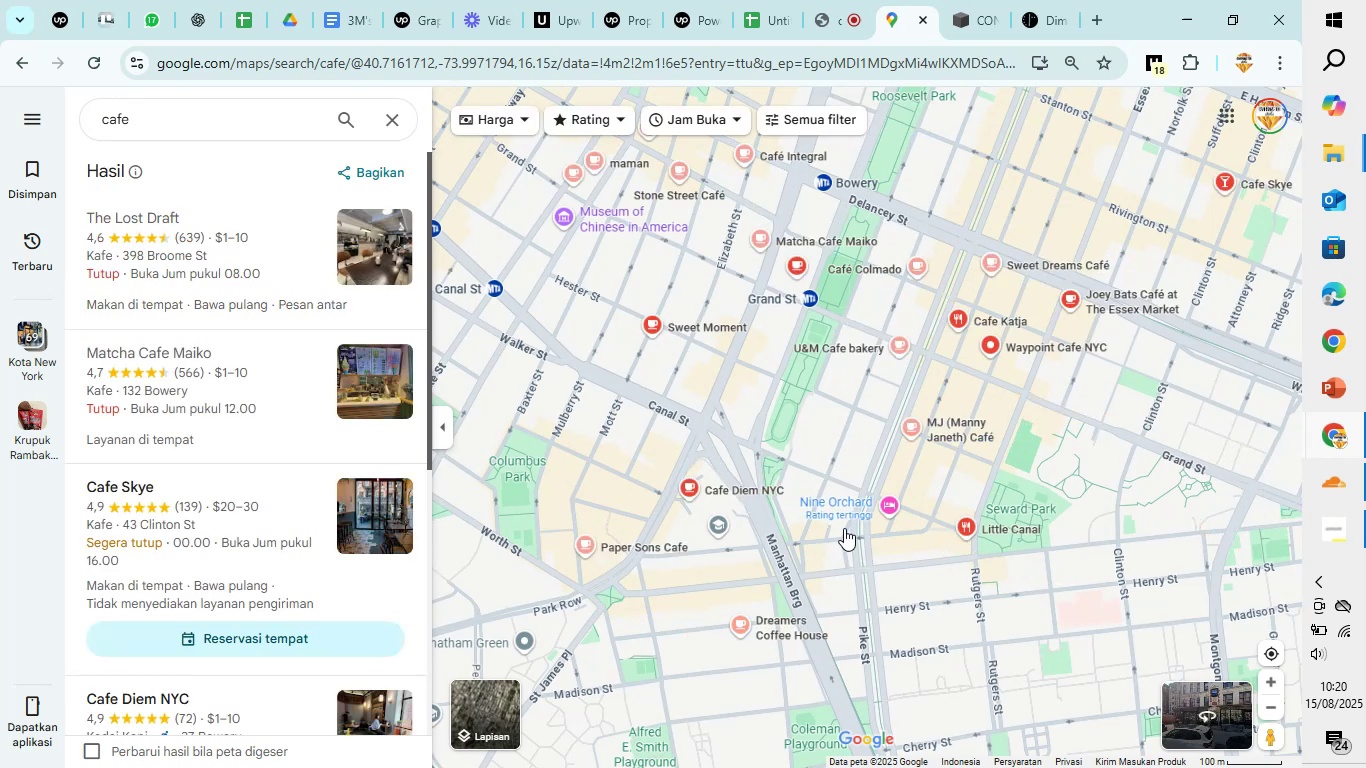 
left_click_drag(start_coordinate=[841, 549], to_coordinate=[836, 659])
 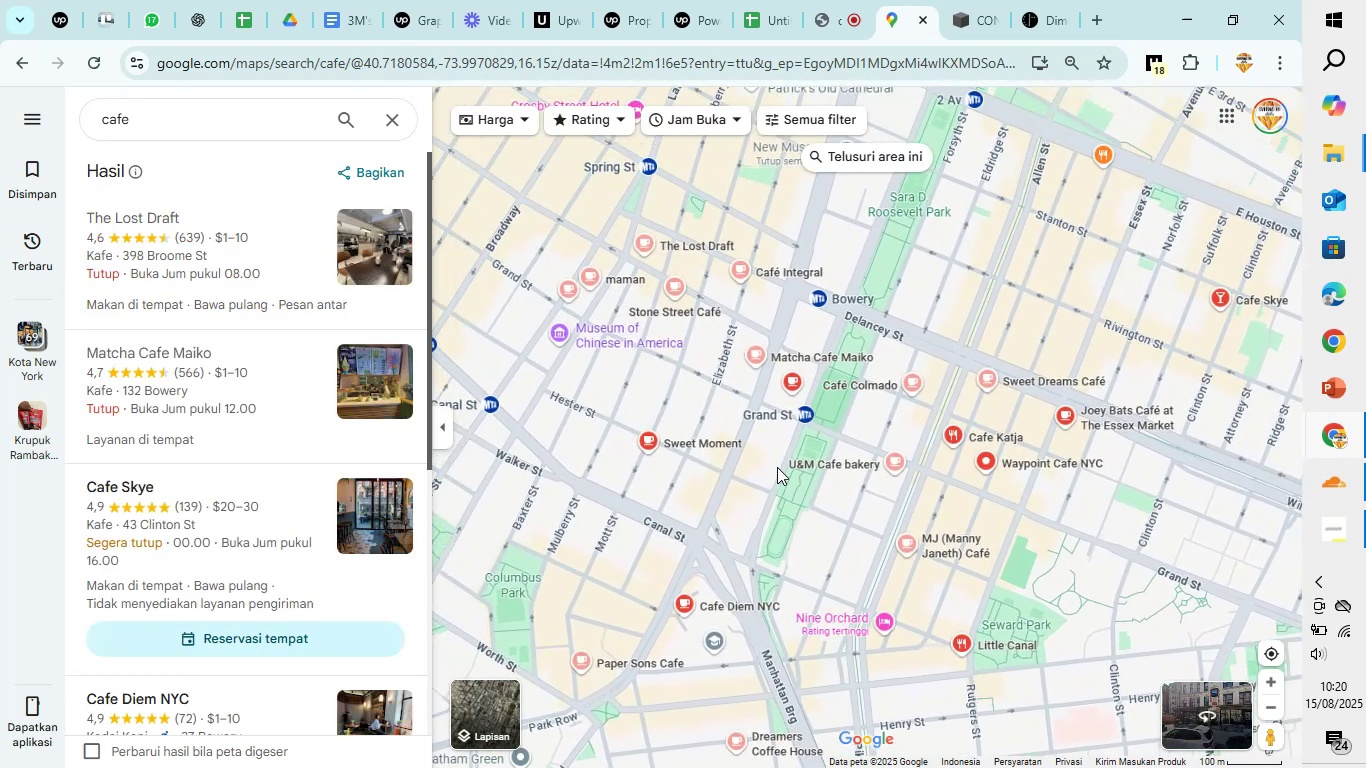 
scroll: coordinate [783, 387], scroll_direction: up, amount: 4.0
 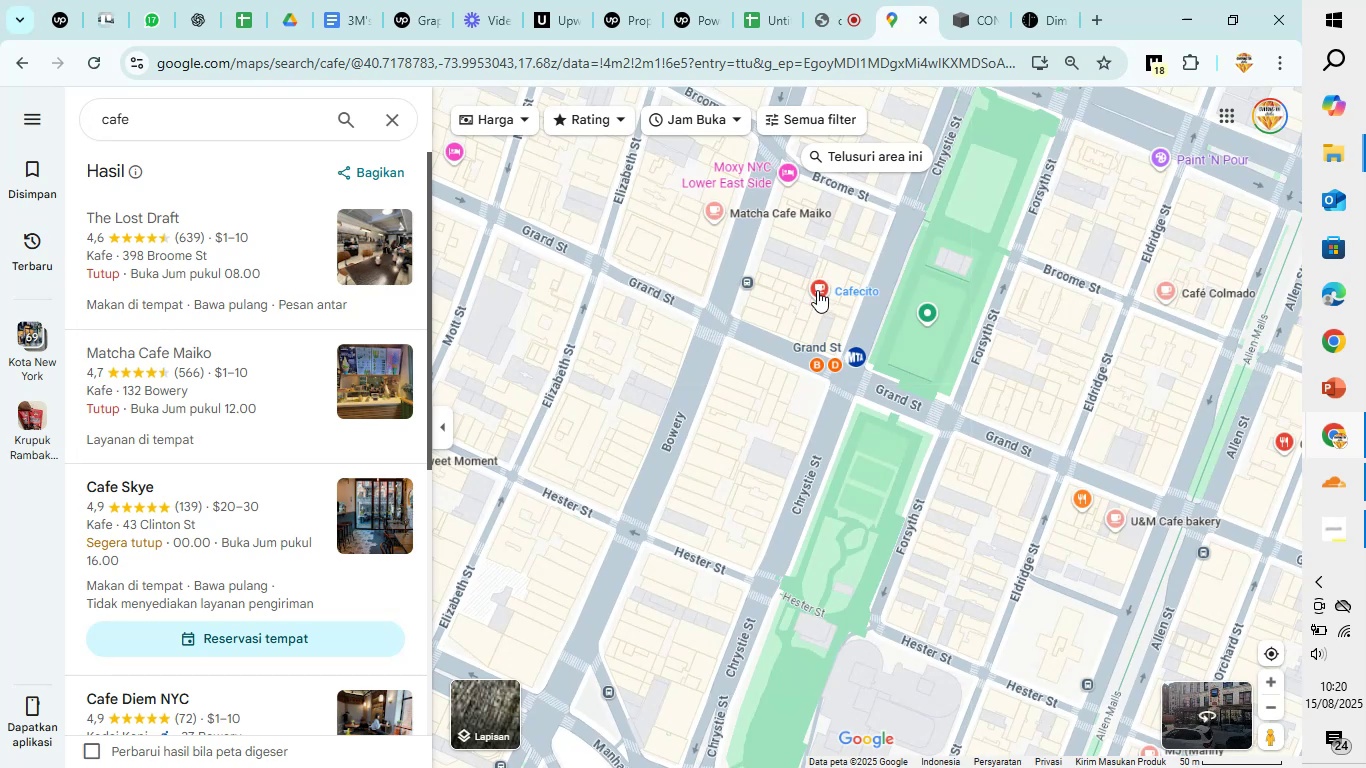 
left_click([817, 290])
 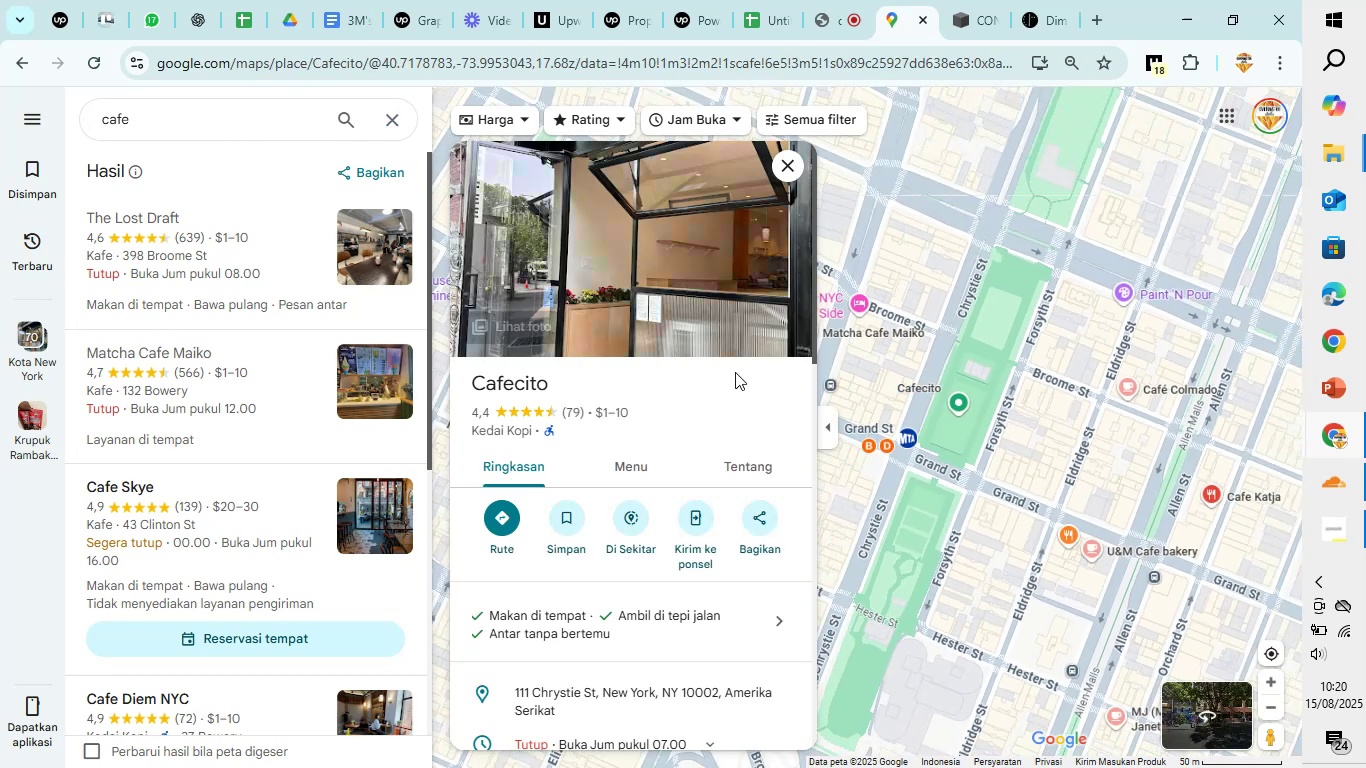 
scroll: coordinate [700, 395], scroll_direction: down, amount: 5.0
 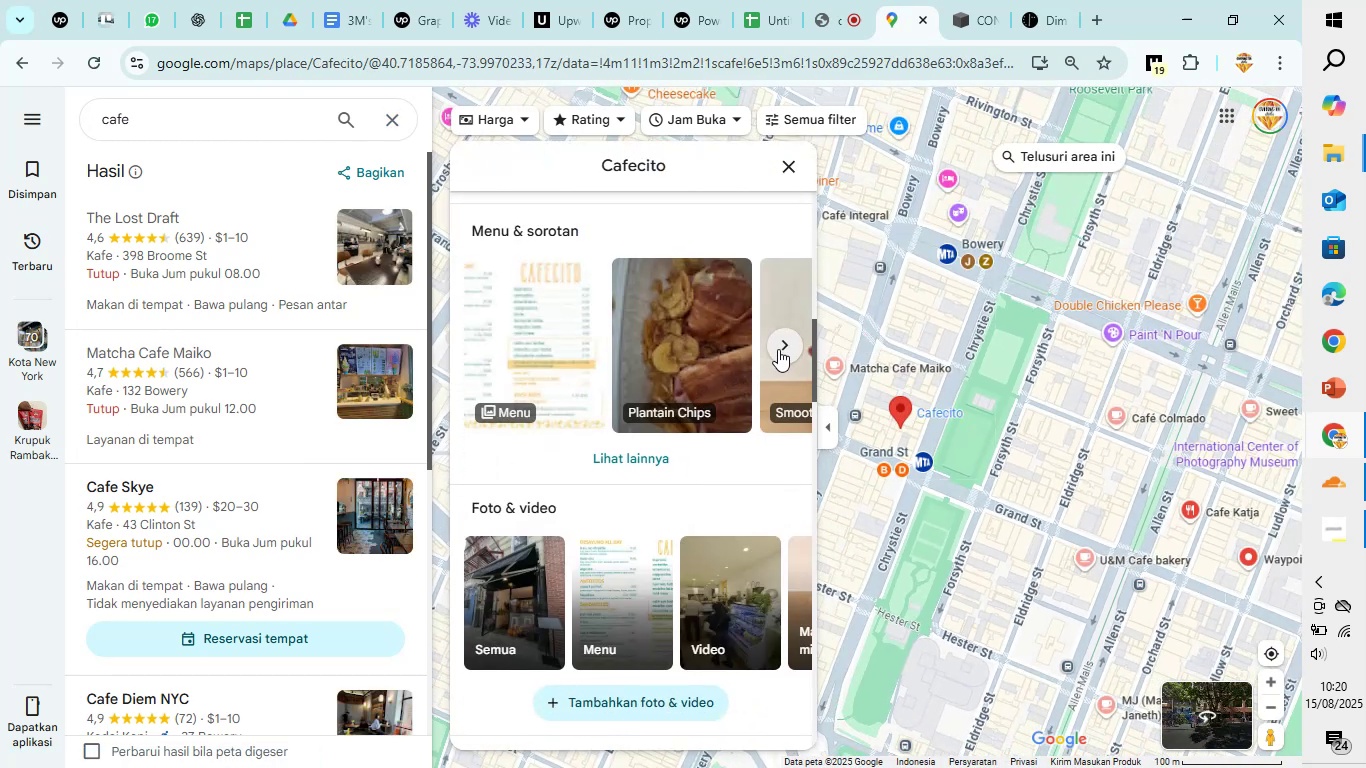 
left_click([781, 349])
 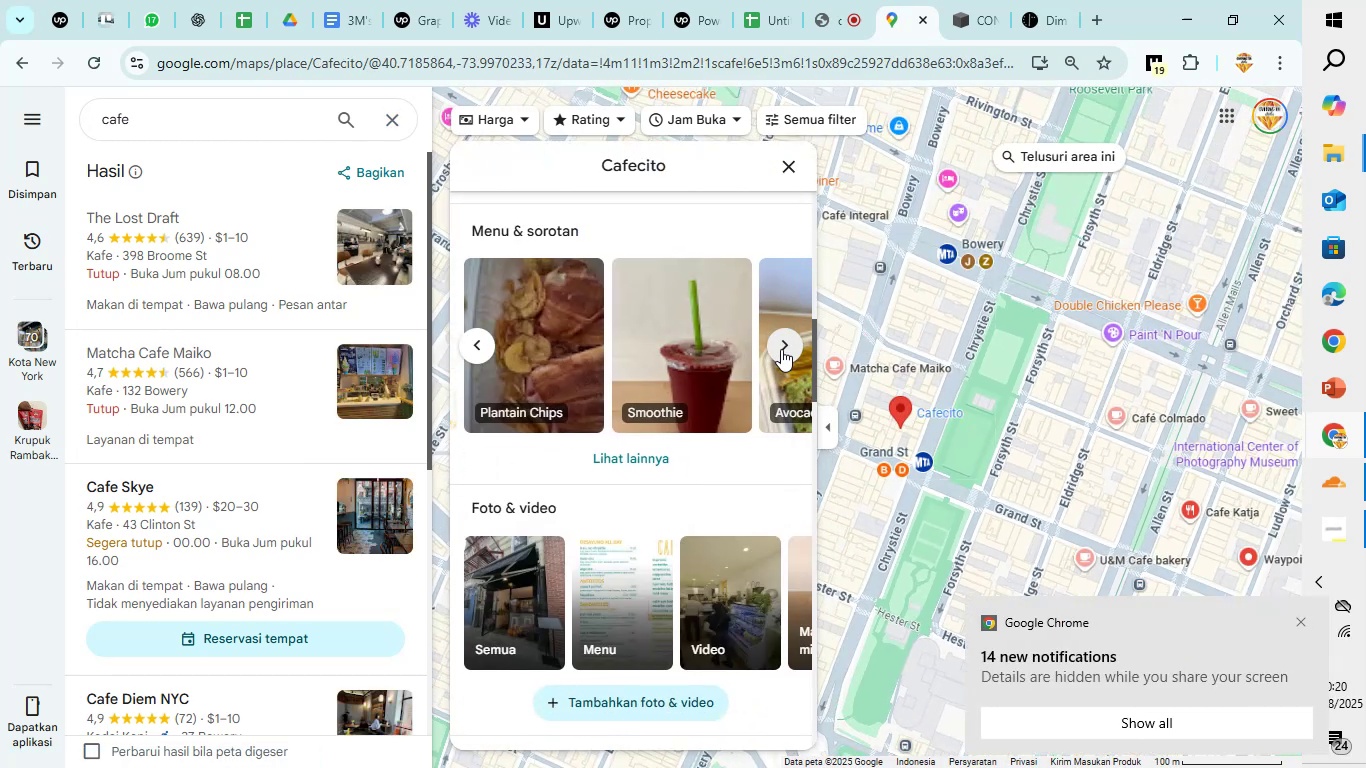 
left_click([781, 349])
 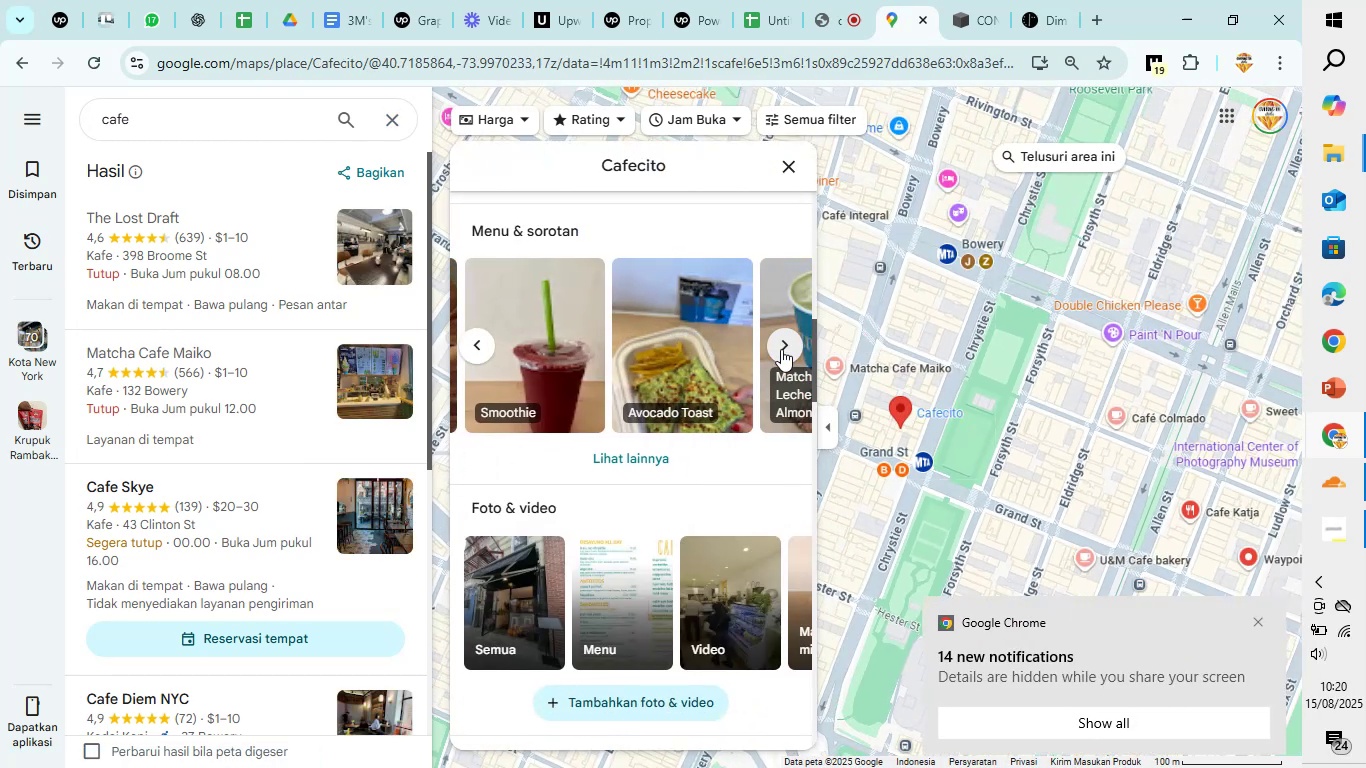 
left_click([781, 349])
 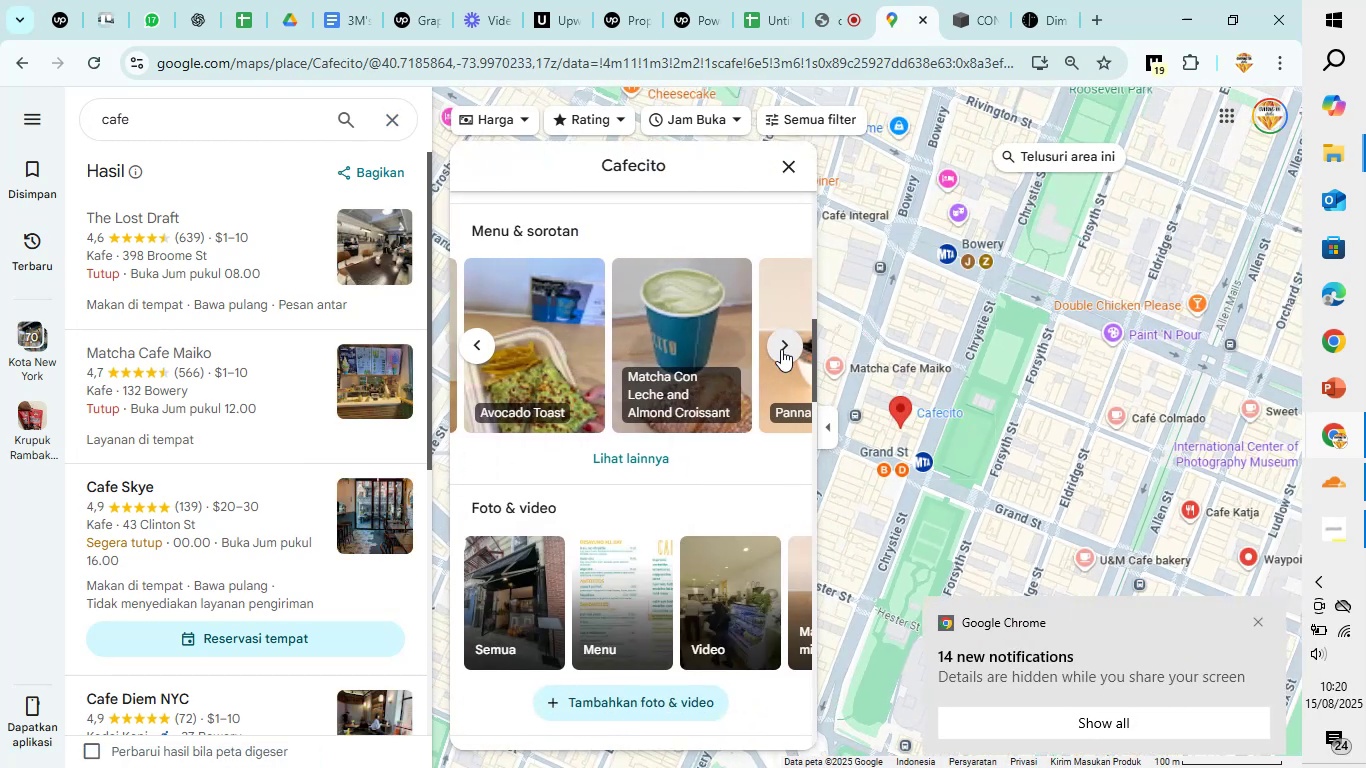 
left_click([781, 349])
 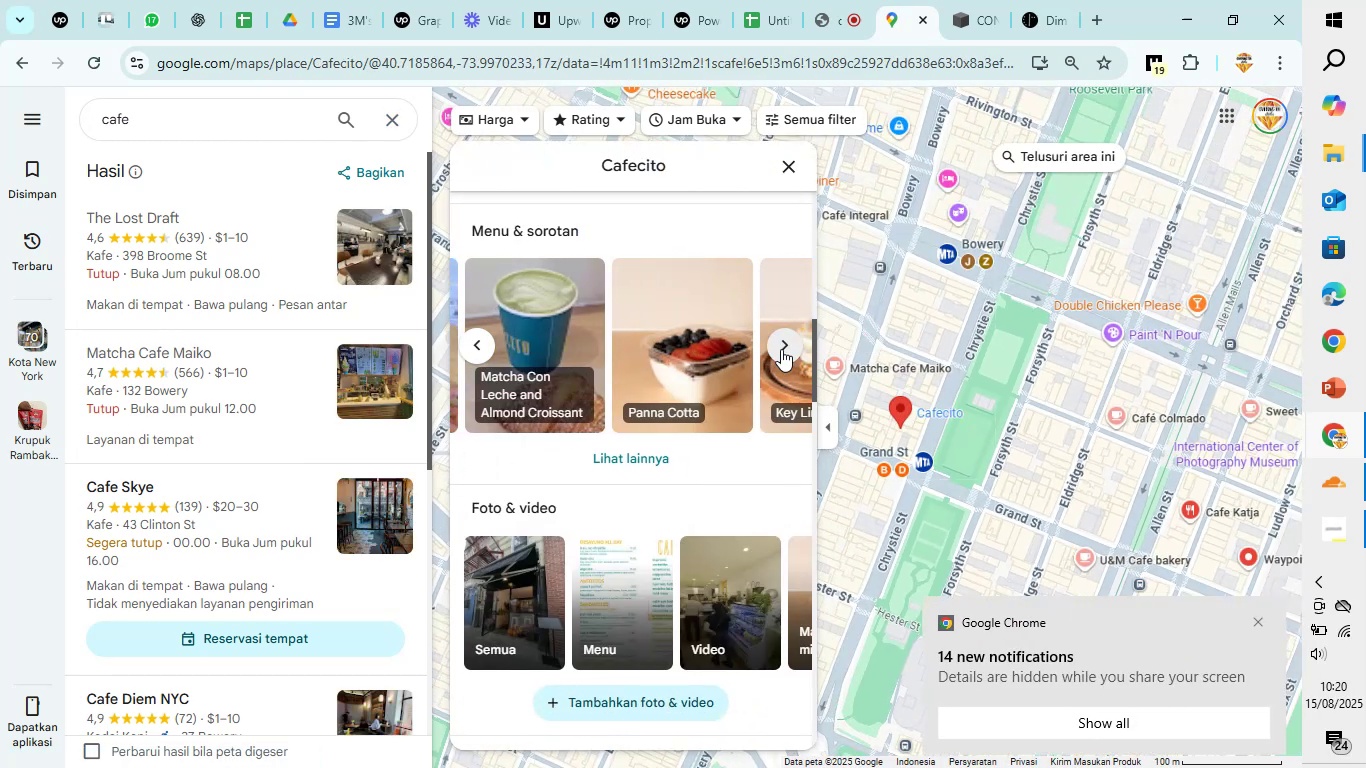 
left_click([781, 349])
 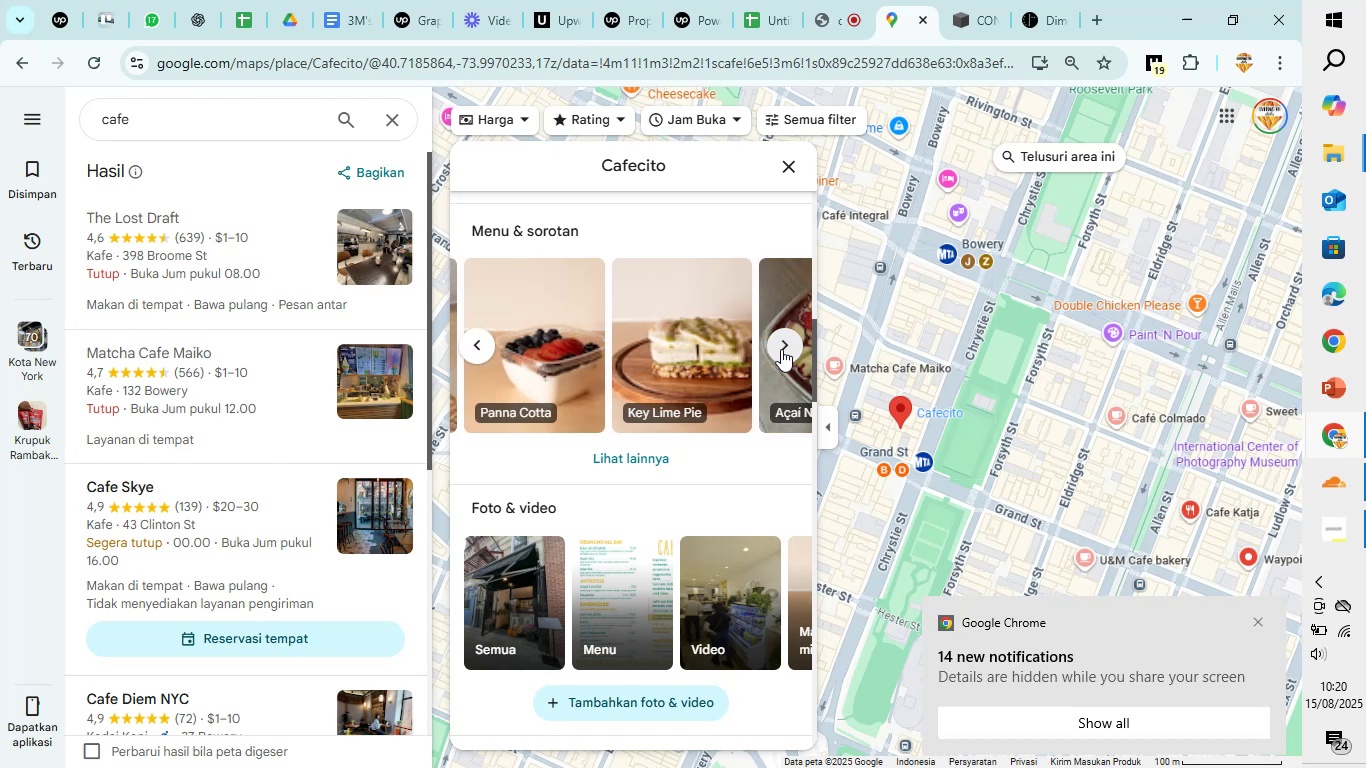 
left_click([781, 349])
 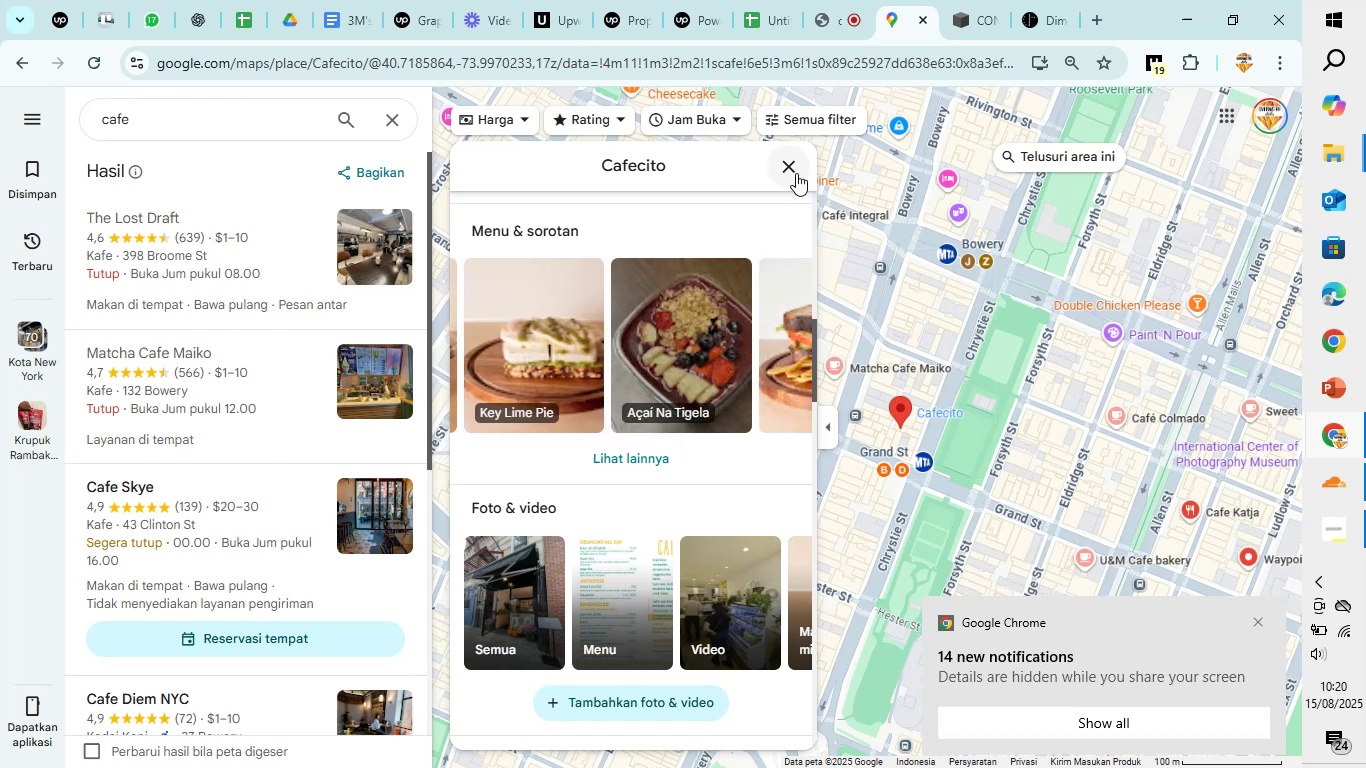 
left_click([794, 169])
 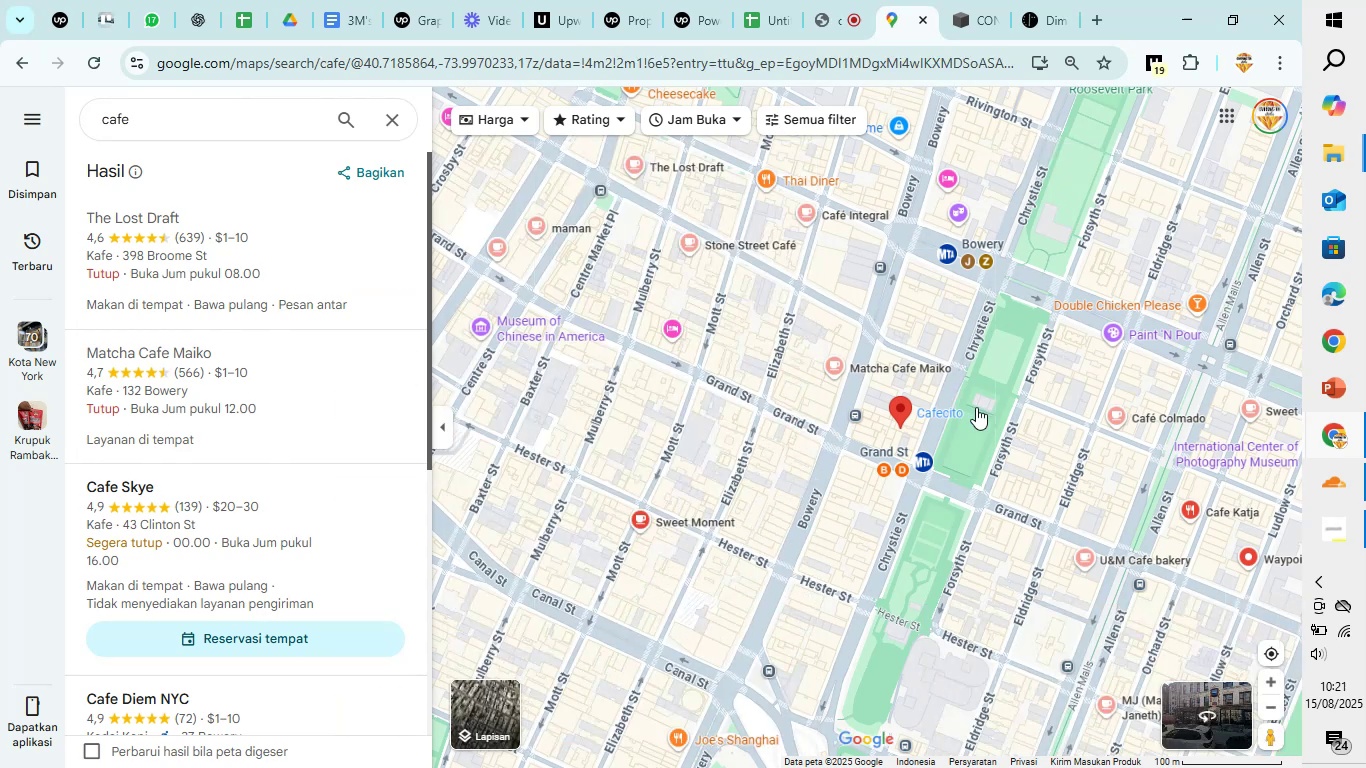 
left_click_drag(start_coordinate=[987, 412], to_coordinate=[924, 368])
 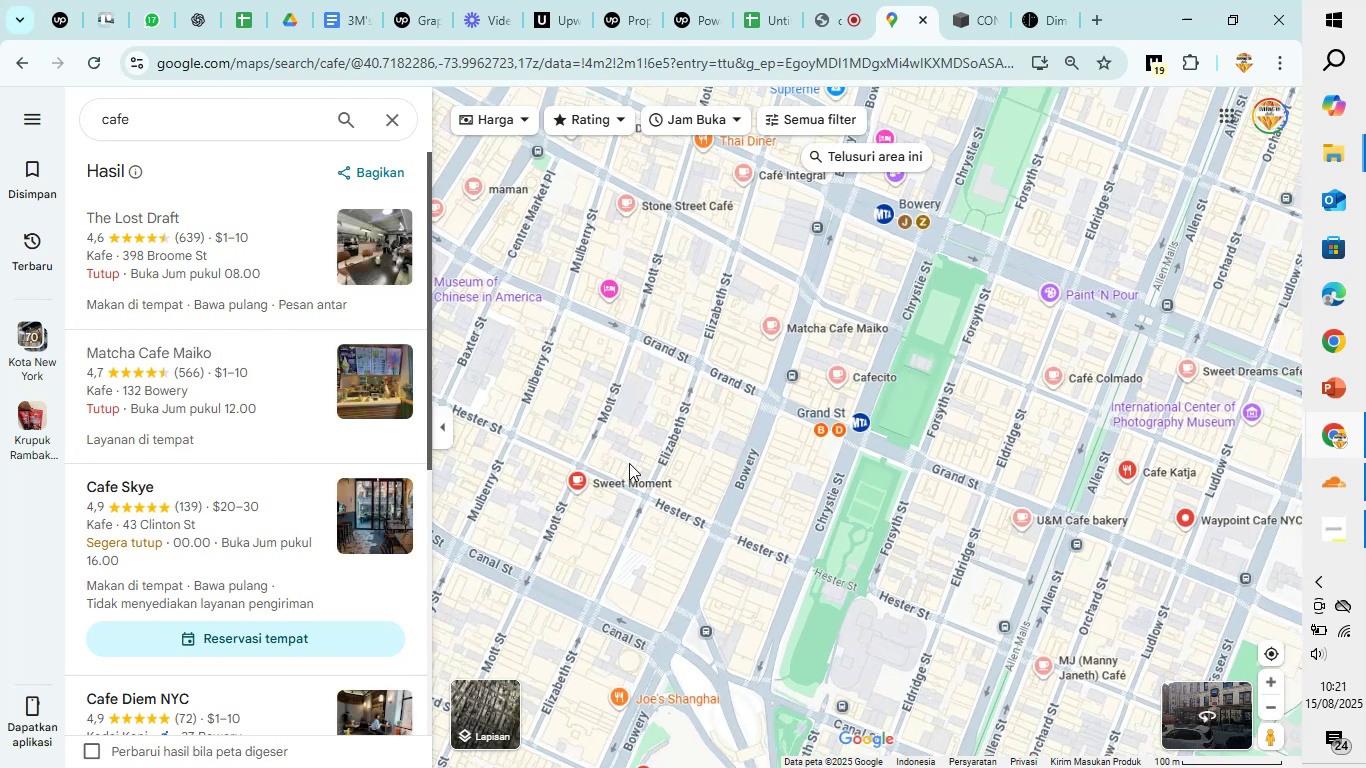 
scroll: coordinate [683, 402], scroll_direction: down, amount: 9.0
 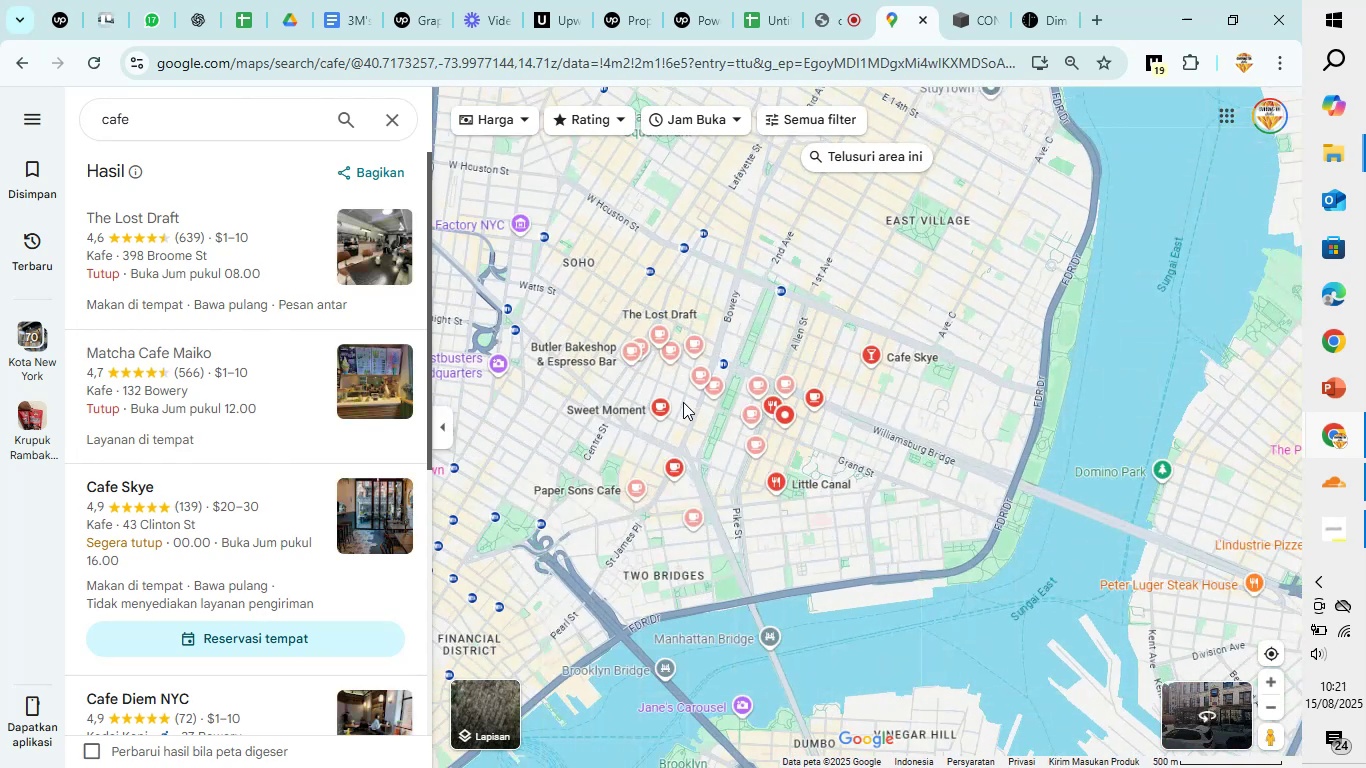 
left_click_drag(start_coordinate=[830, 462], to_coordinate=[786, 422])
 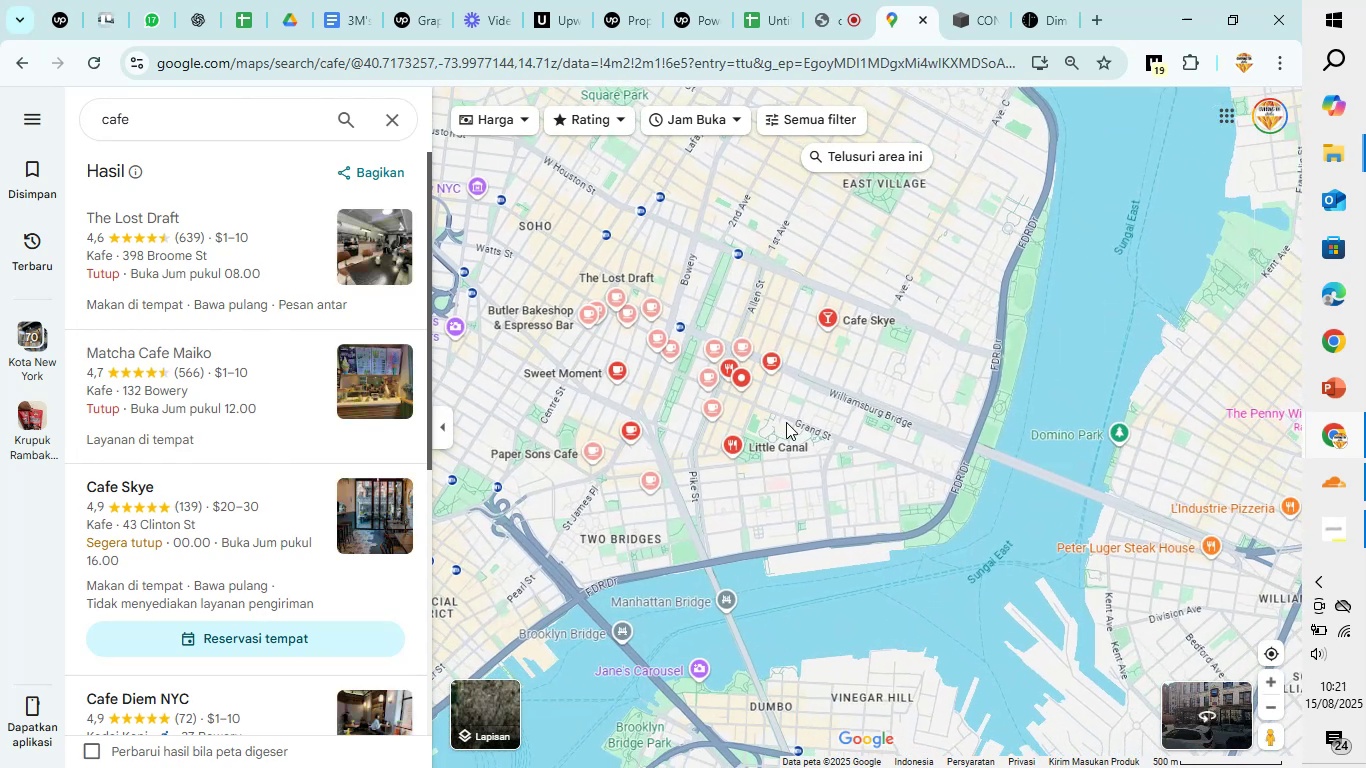 
scroll: coordinate [682, 404], scroll_direction: up, amount: 7.0
 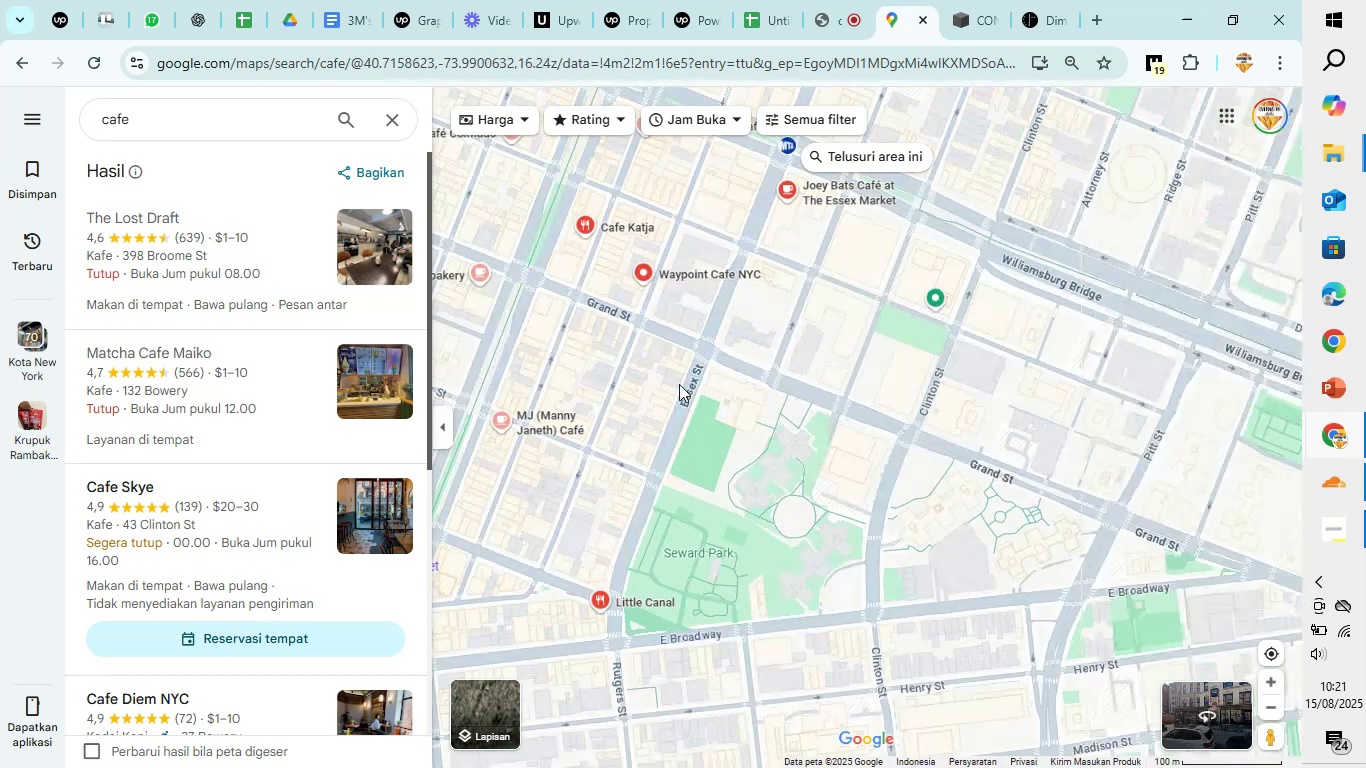 
left_click_drag(start_coordinate=[682, 379], to_coordinate=[863, 304])
 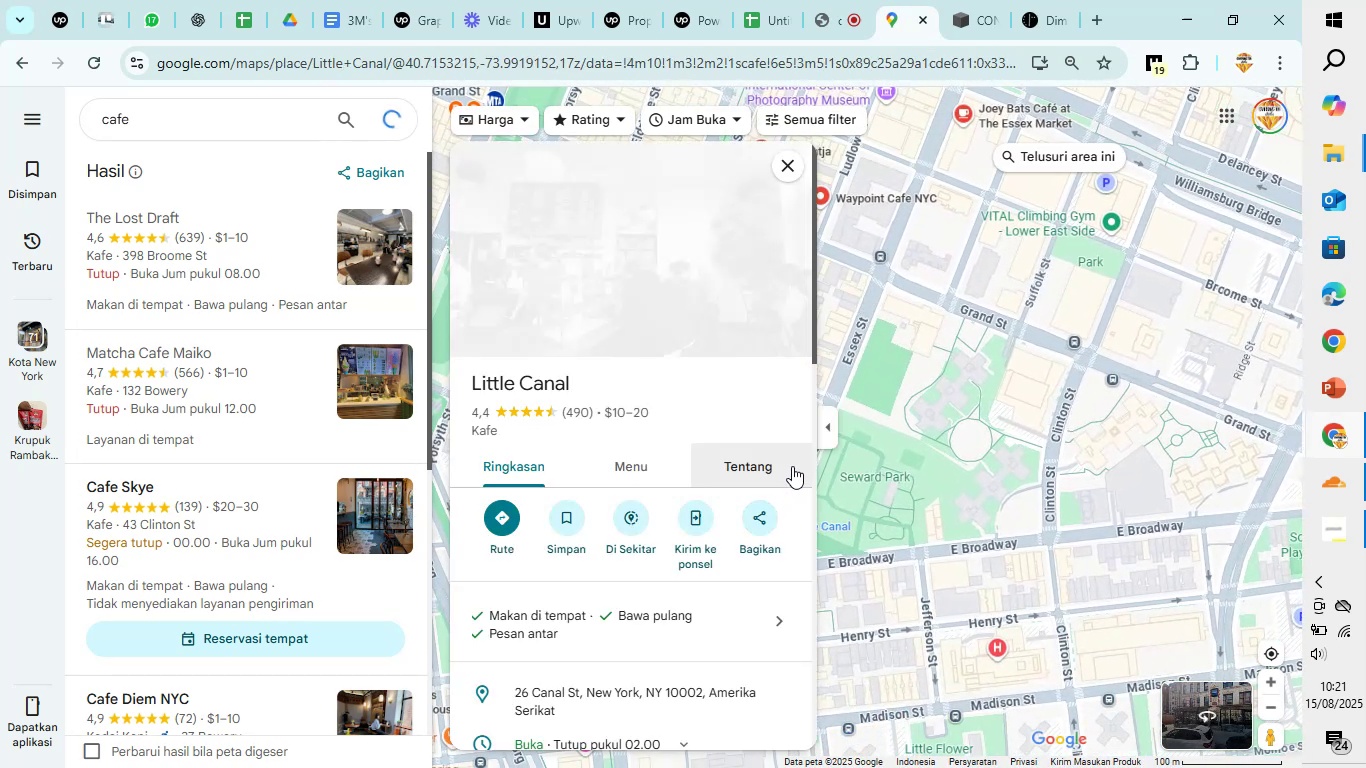 
scroll: coordinate [737, 473], scroll_direction: down, amount: 5.0
 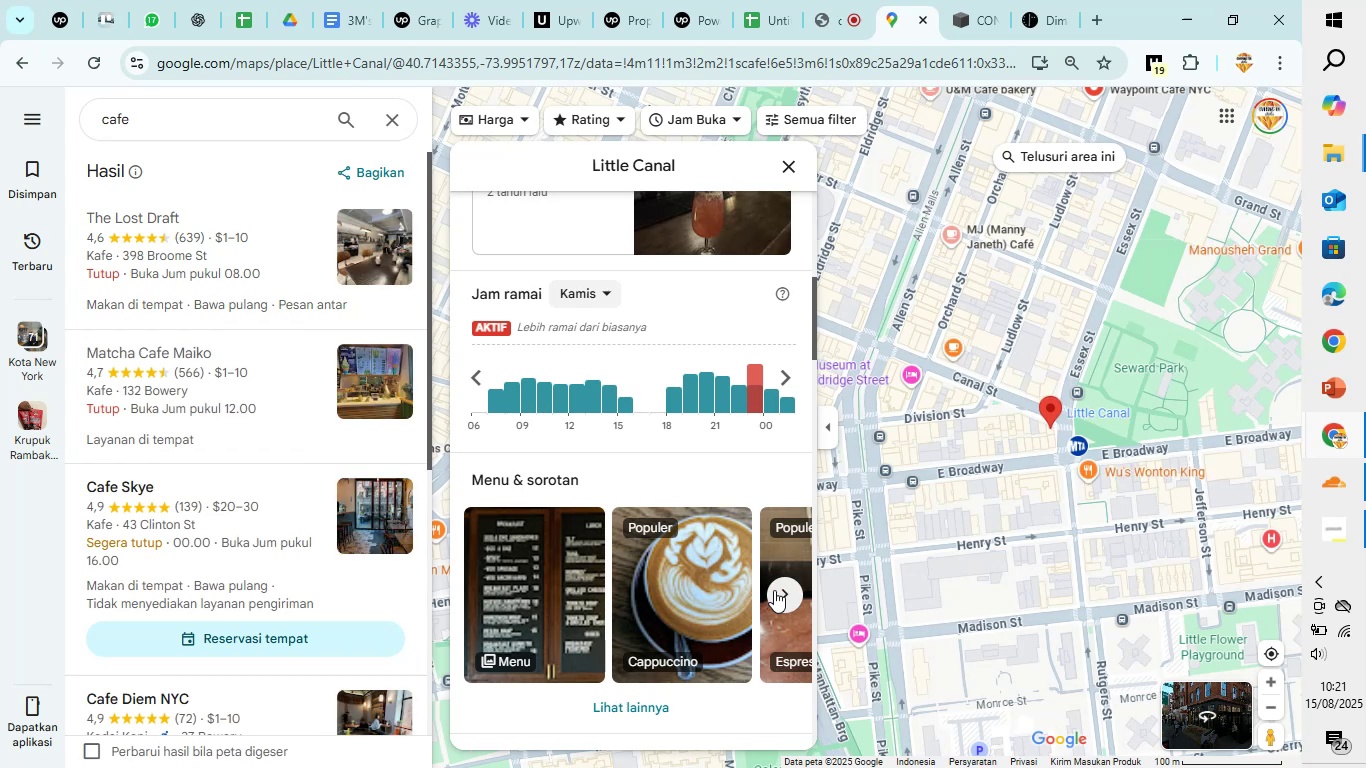 
left_click([792, 582])
 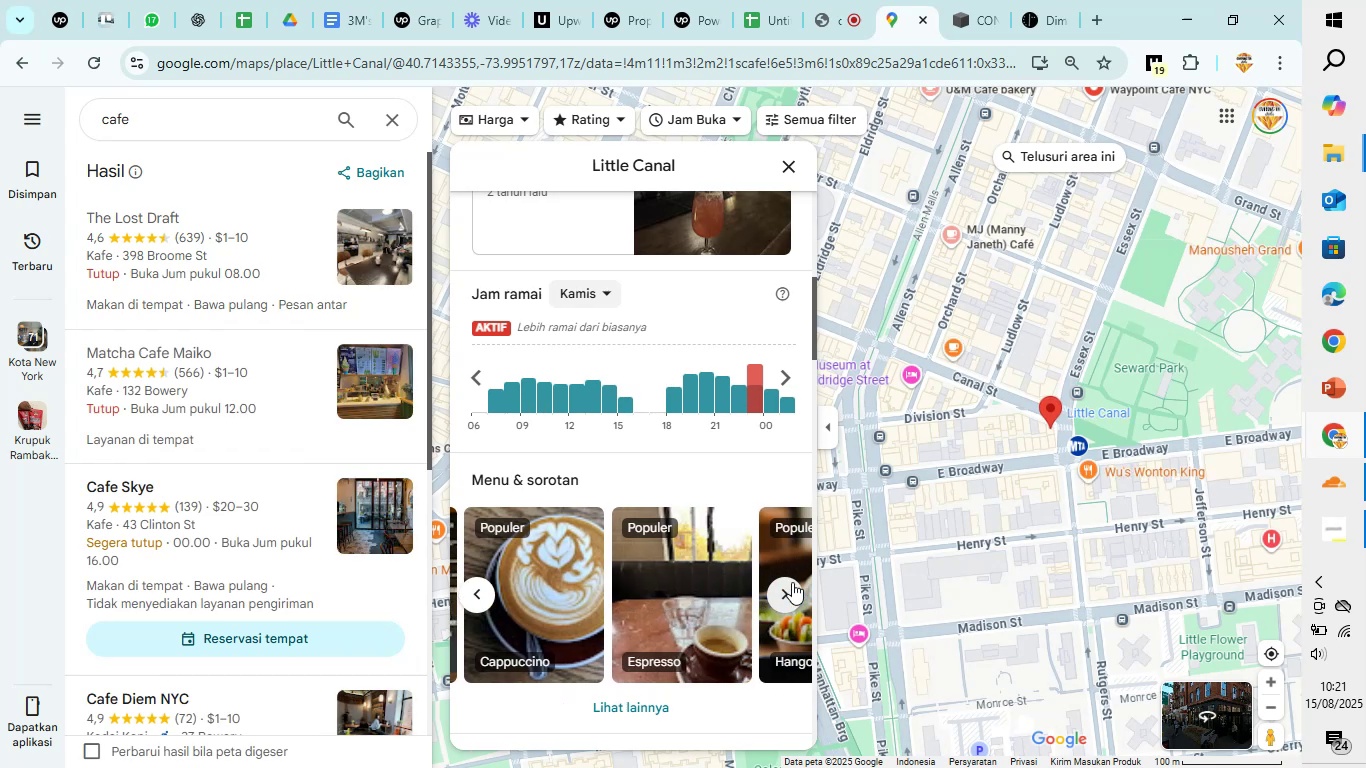 
double_click([792, 582])
 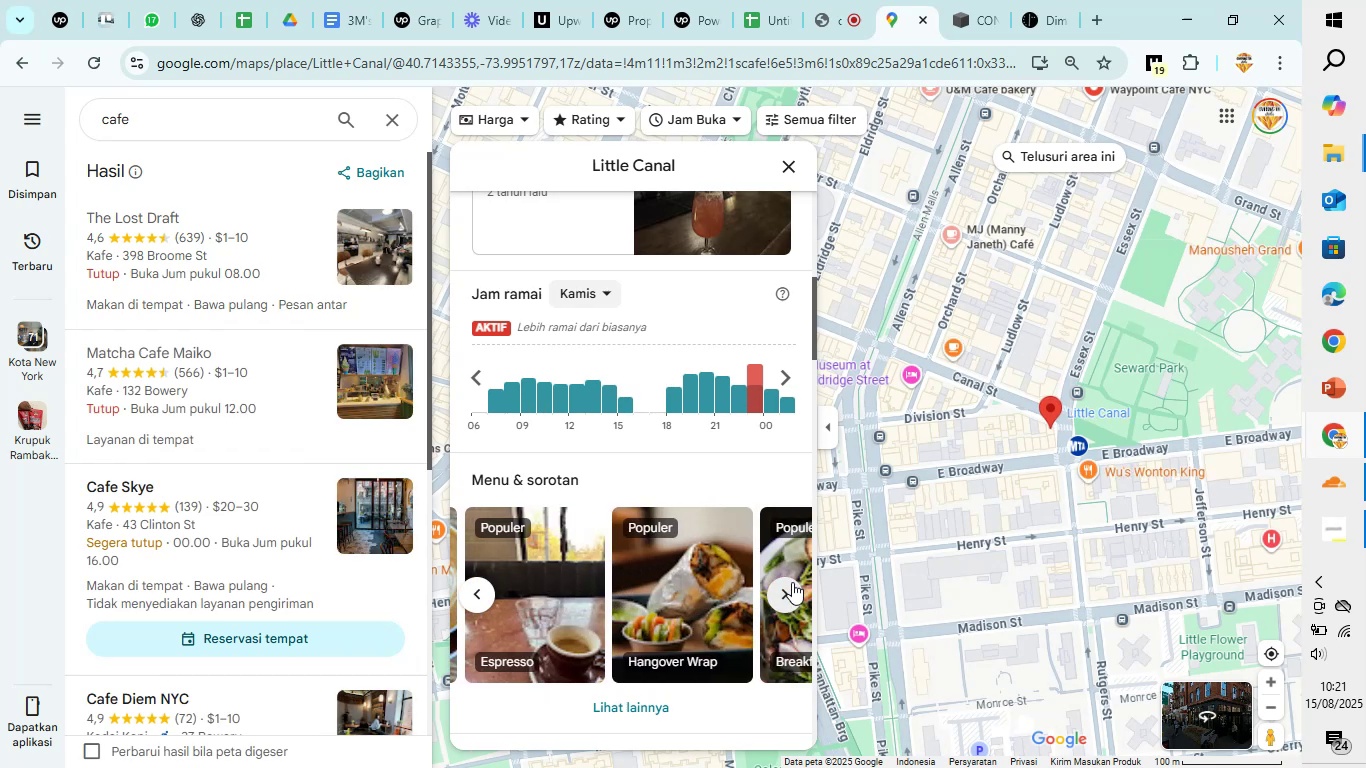 
triple_click([792, 582])
 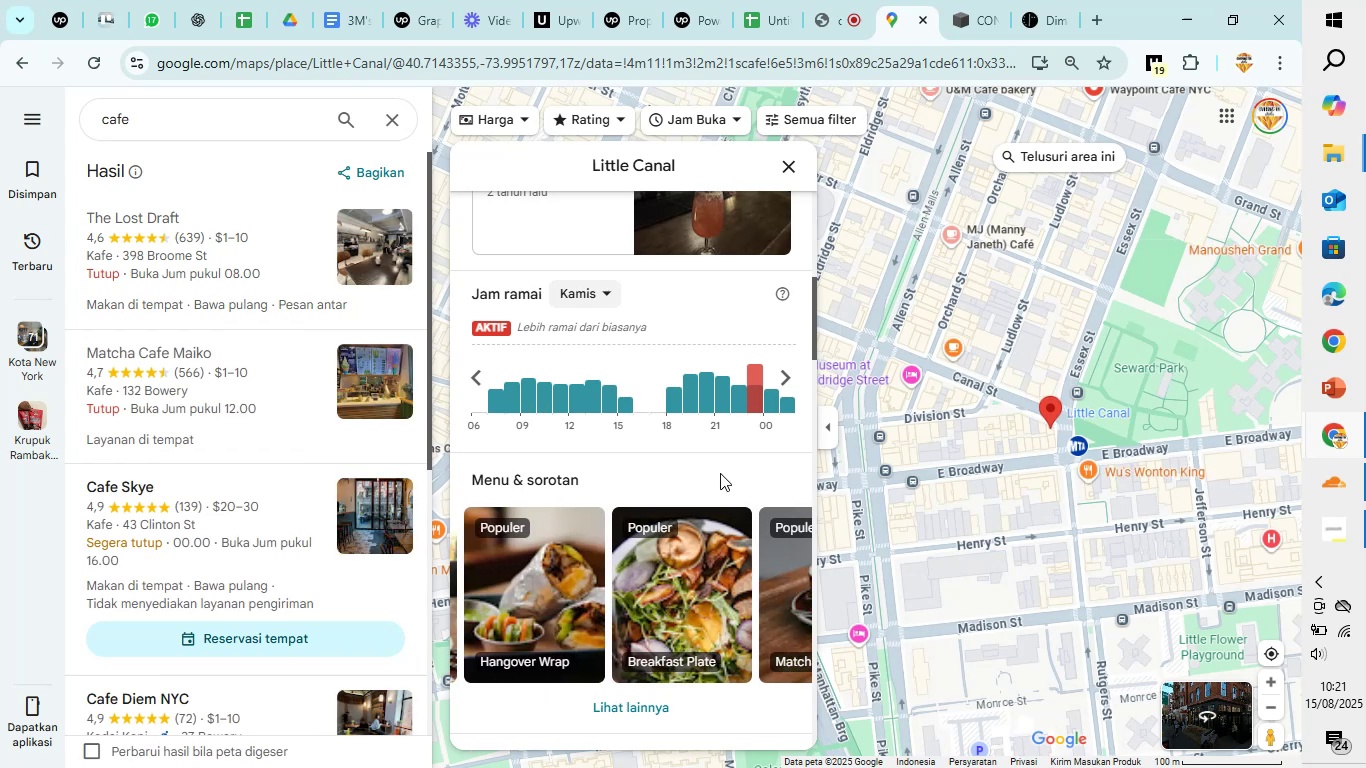 
scroll: coordinate [702, 453], scroll_direction: up, amount: 11.0
 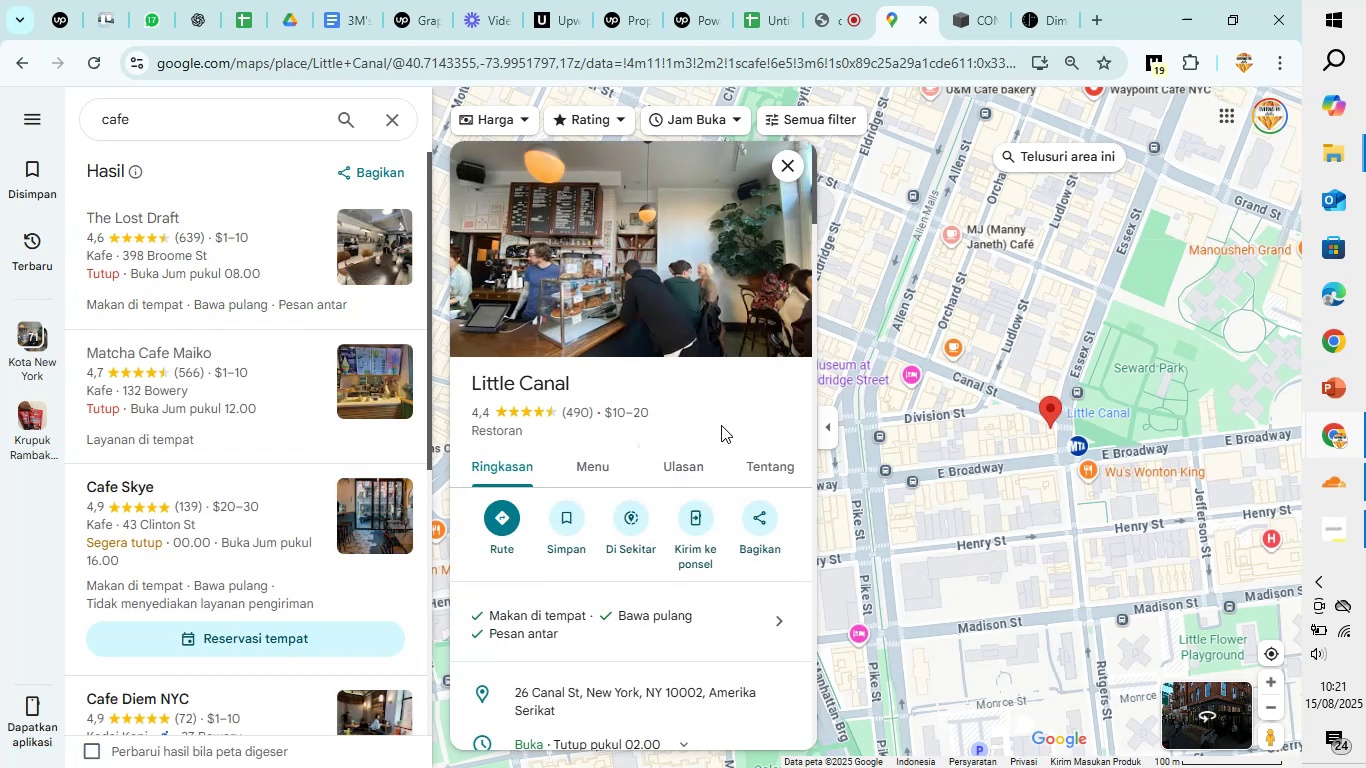 
scroll: coordinate [721, 425], scroll_direction: down, amount: 2.0
 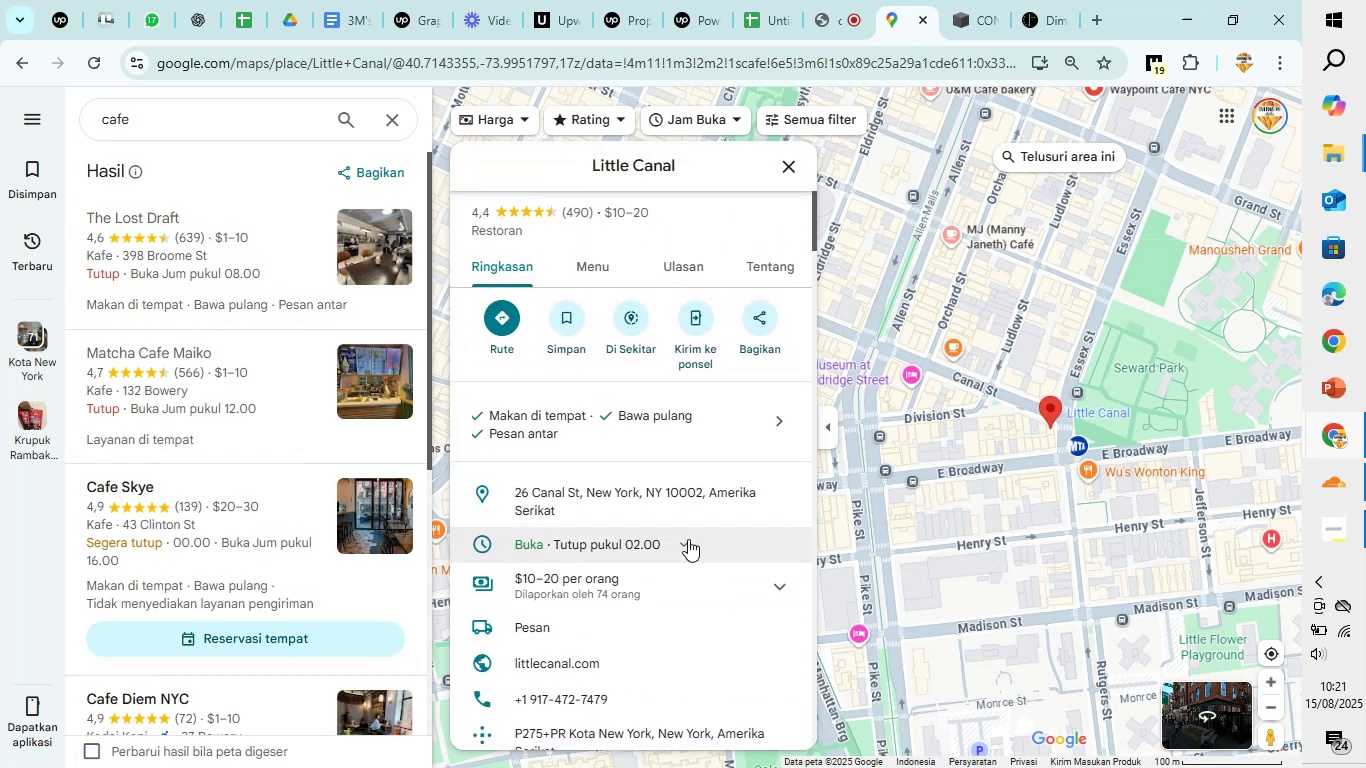 
left_click([688, 539])
 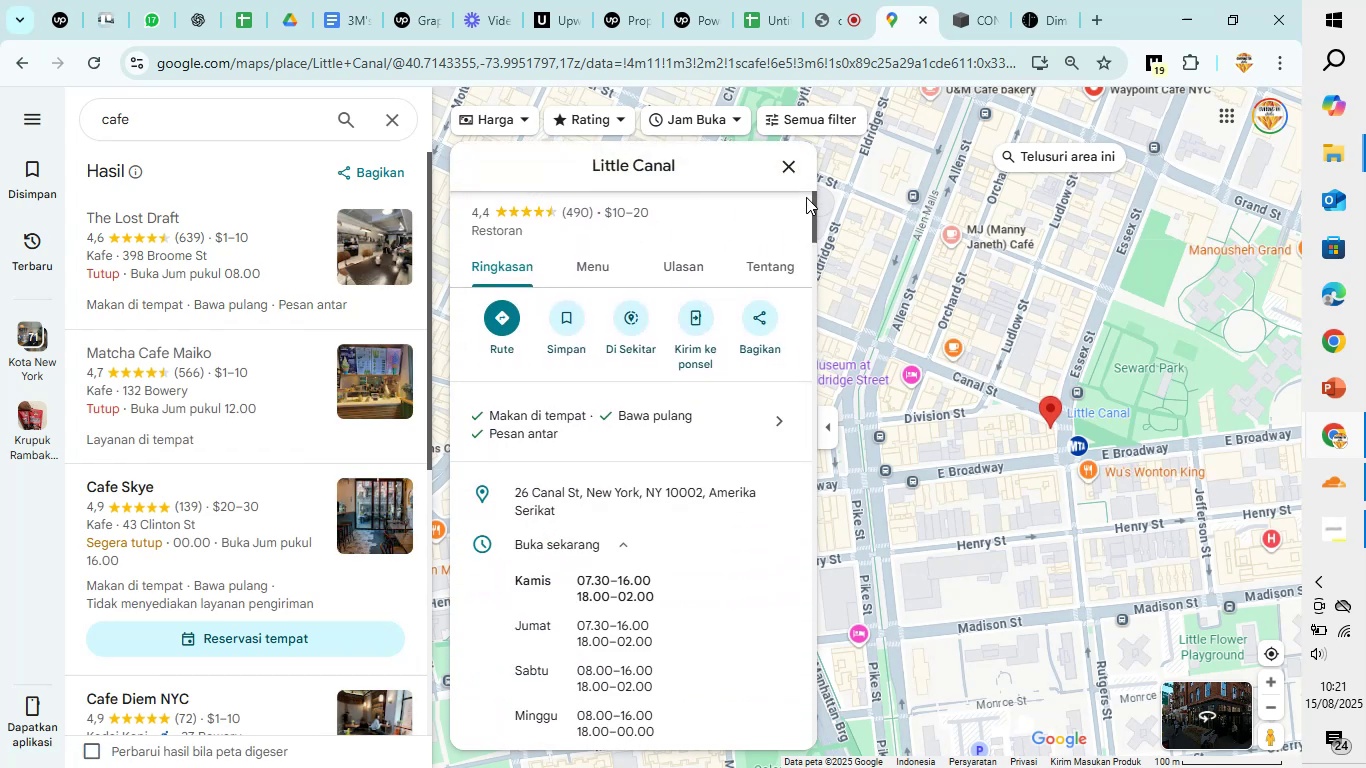 
left_click([799, 166])
 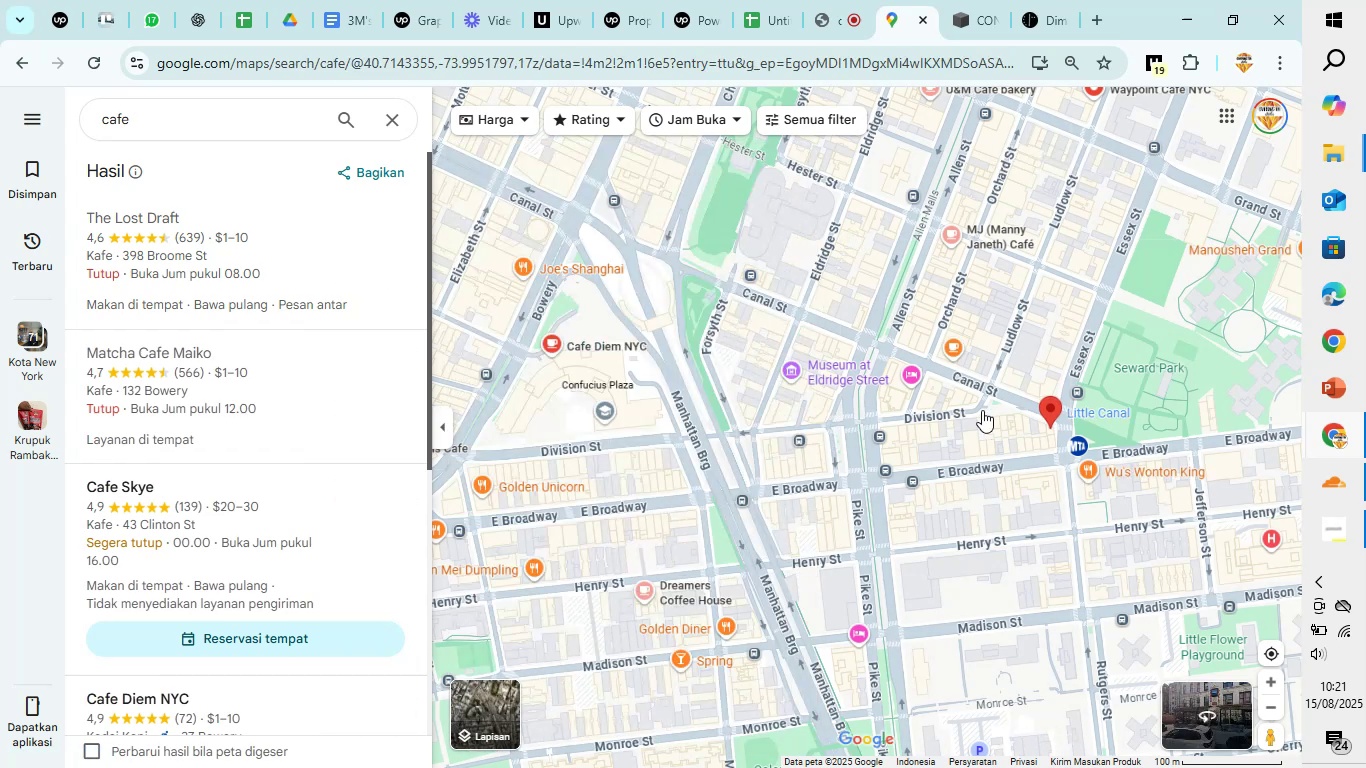 
left_click_drag(start_coordinate=[987, 450], to_coordinate=[893, 526])
 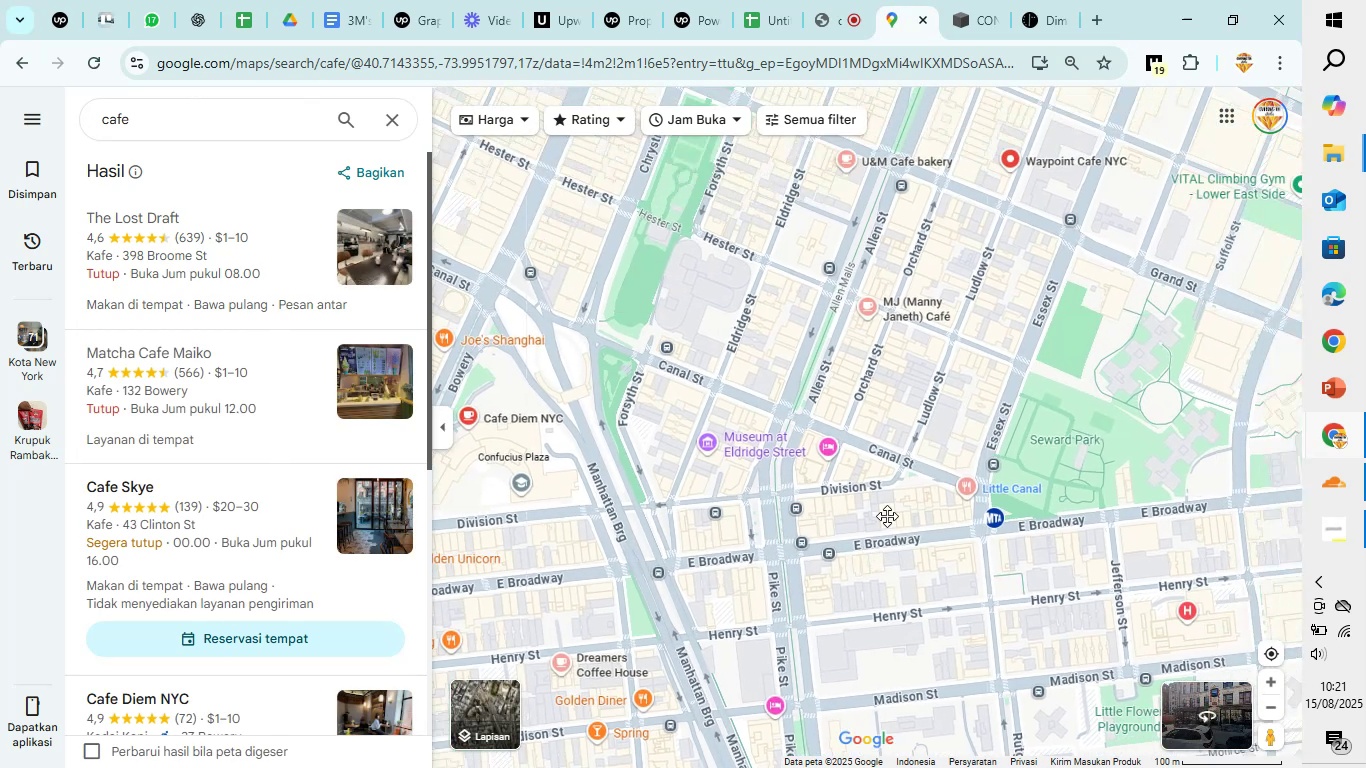 
scroll: coordinate [872, 478], scroll_direction: up, amount: 6.0
 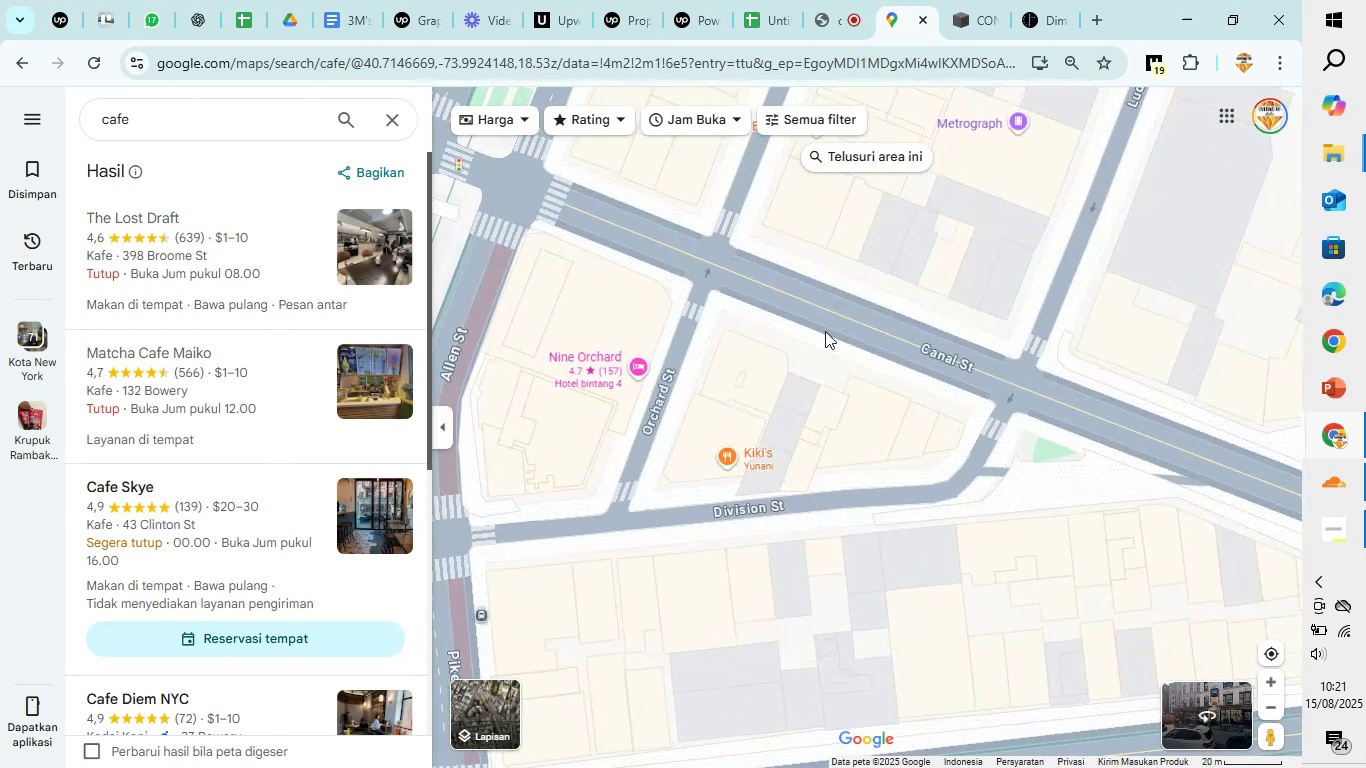 
left_click_drag(start_coordinate=[824, 312], to_coordinate=[848, 482])
 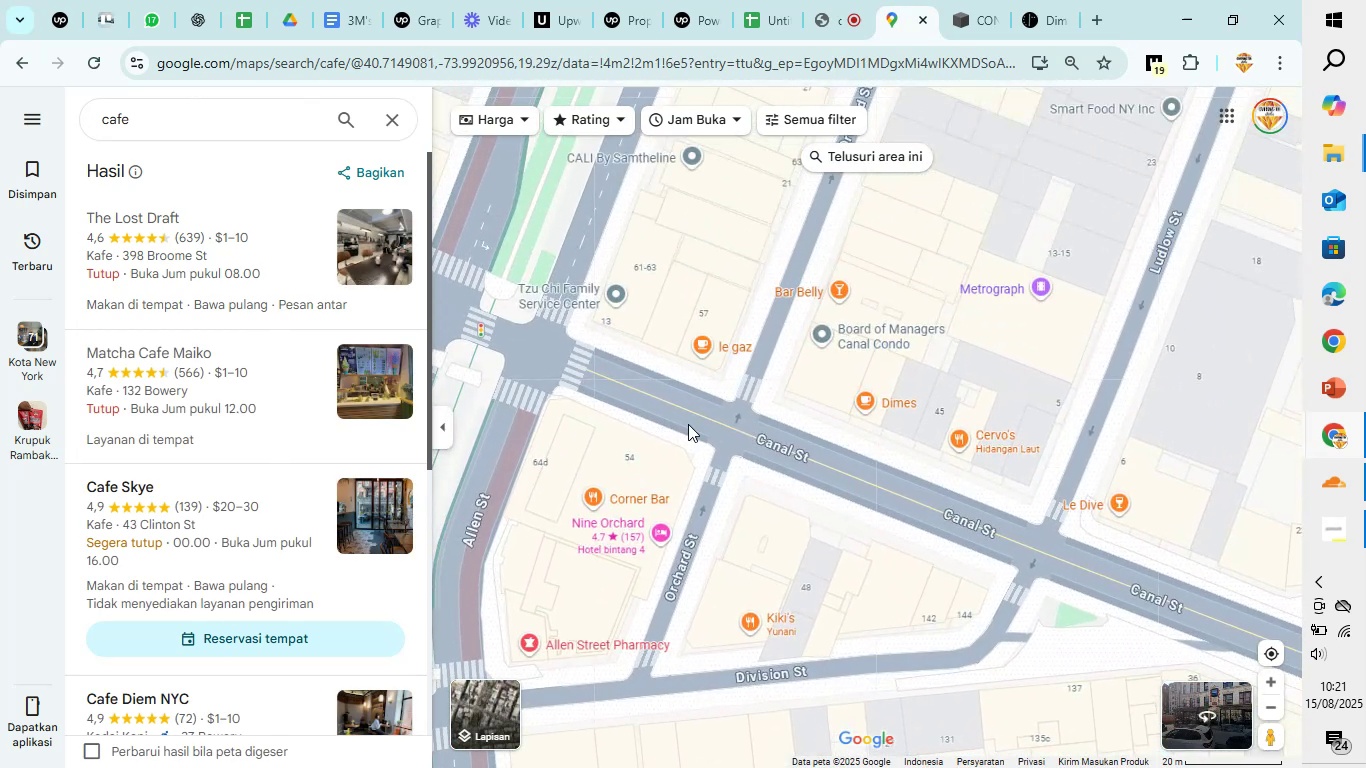 
mouse_move([716, 364])
 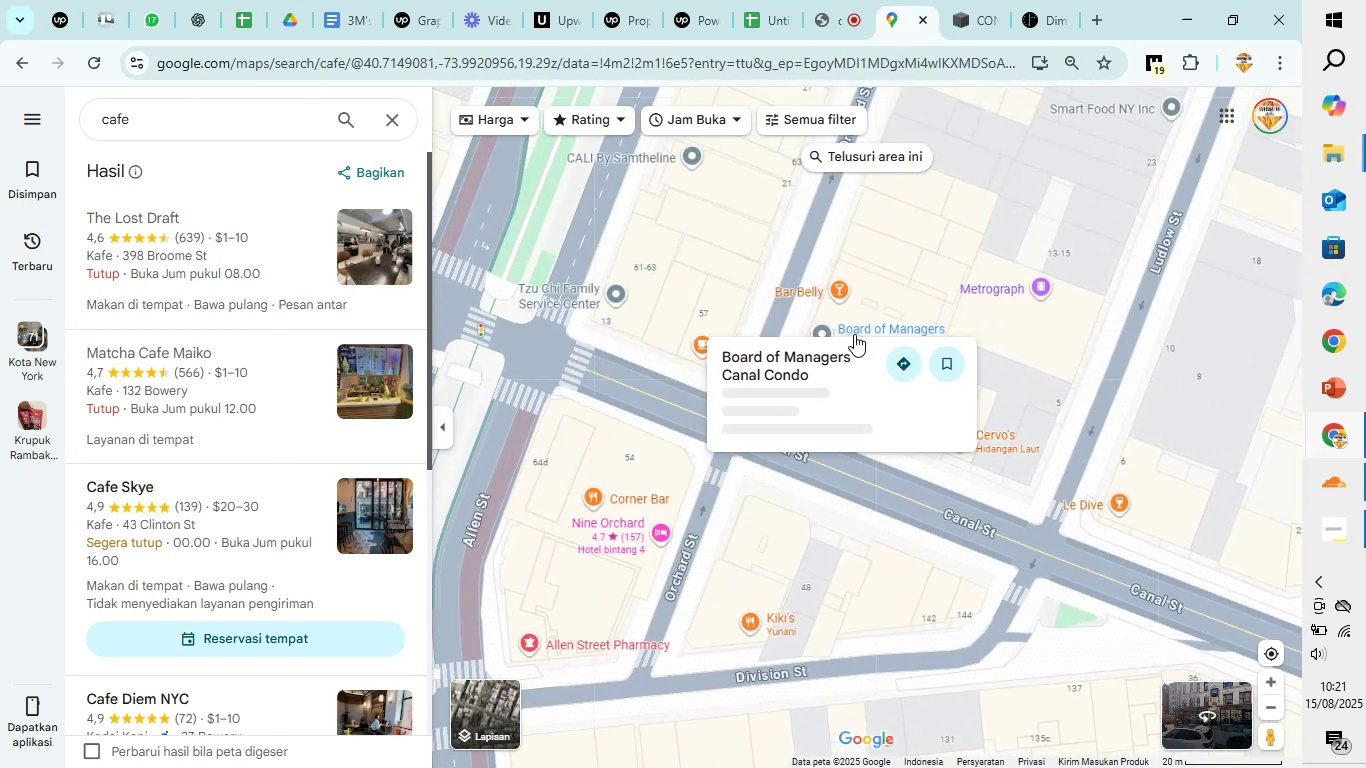 
left_click_drag(start_coordinate=[834, 563], to_coordinate=[911, 345])
 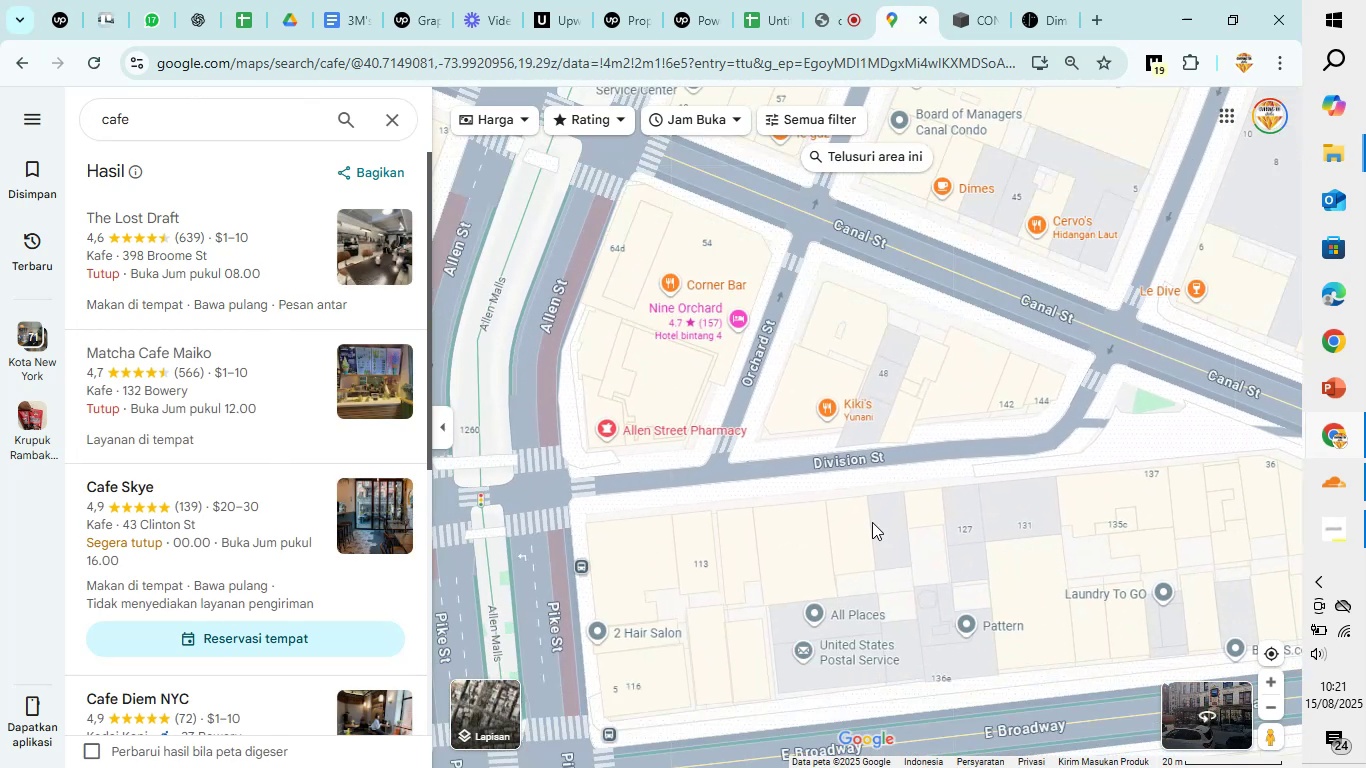 
left_click_drag(start_coordinate=[869, 536], to_coordinate=[861, 427])
 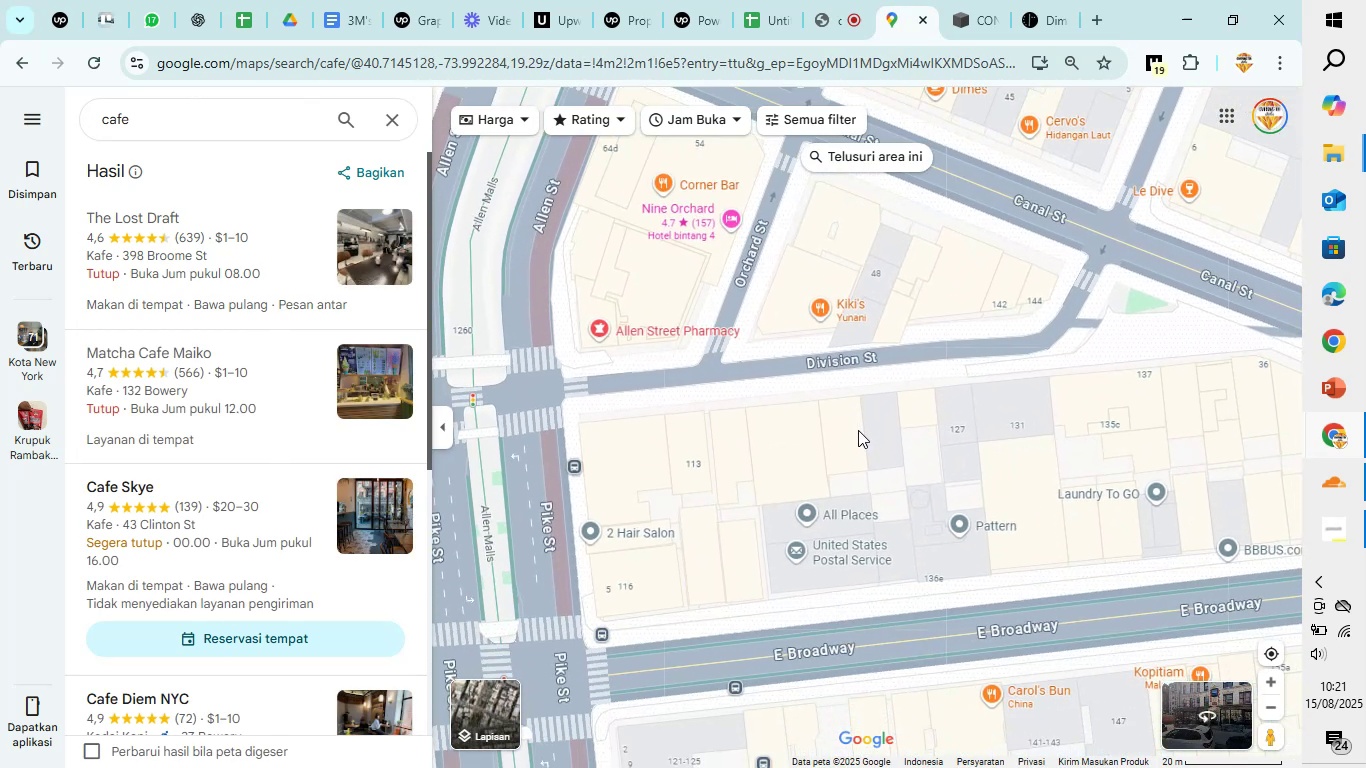 
scroll: coordinate [858, 430], scroll_direction: up, amount: 3.0
 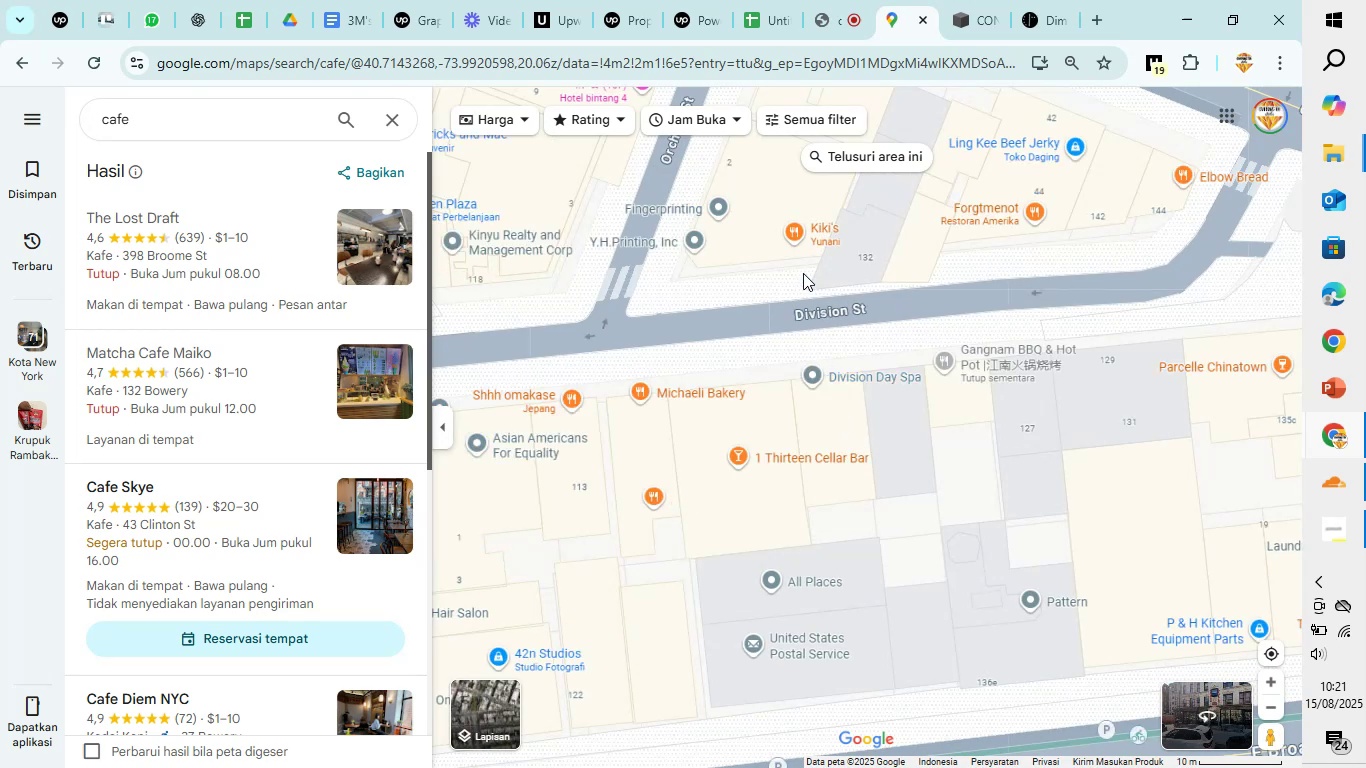 
left_click([800, 239])
 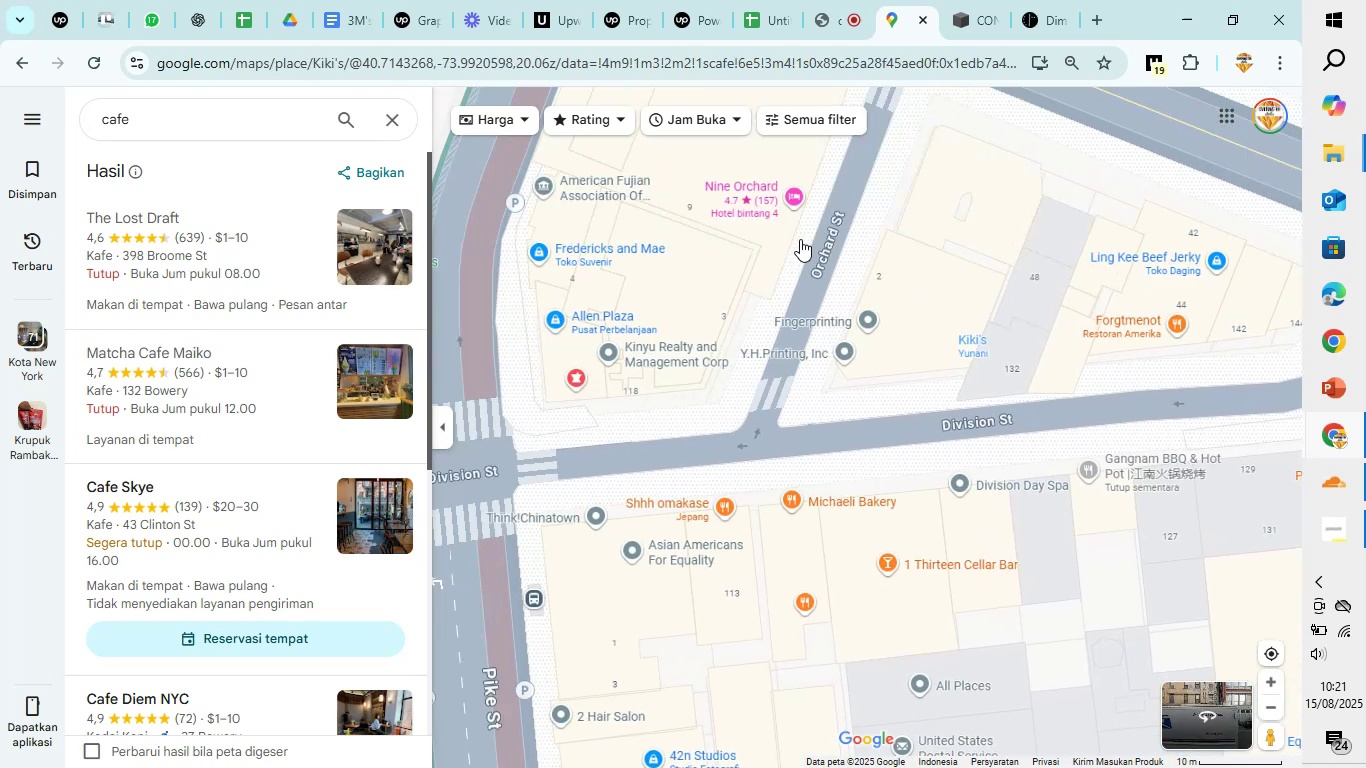 
mouse_move([819, 426])
 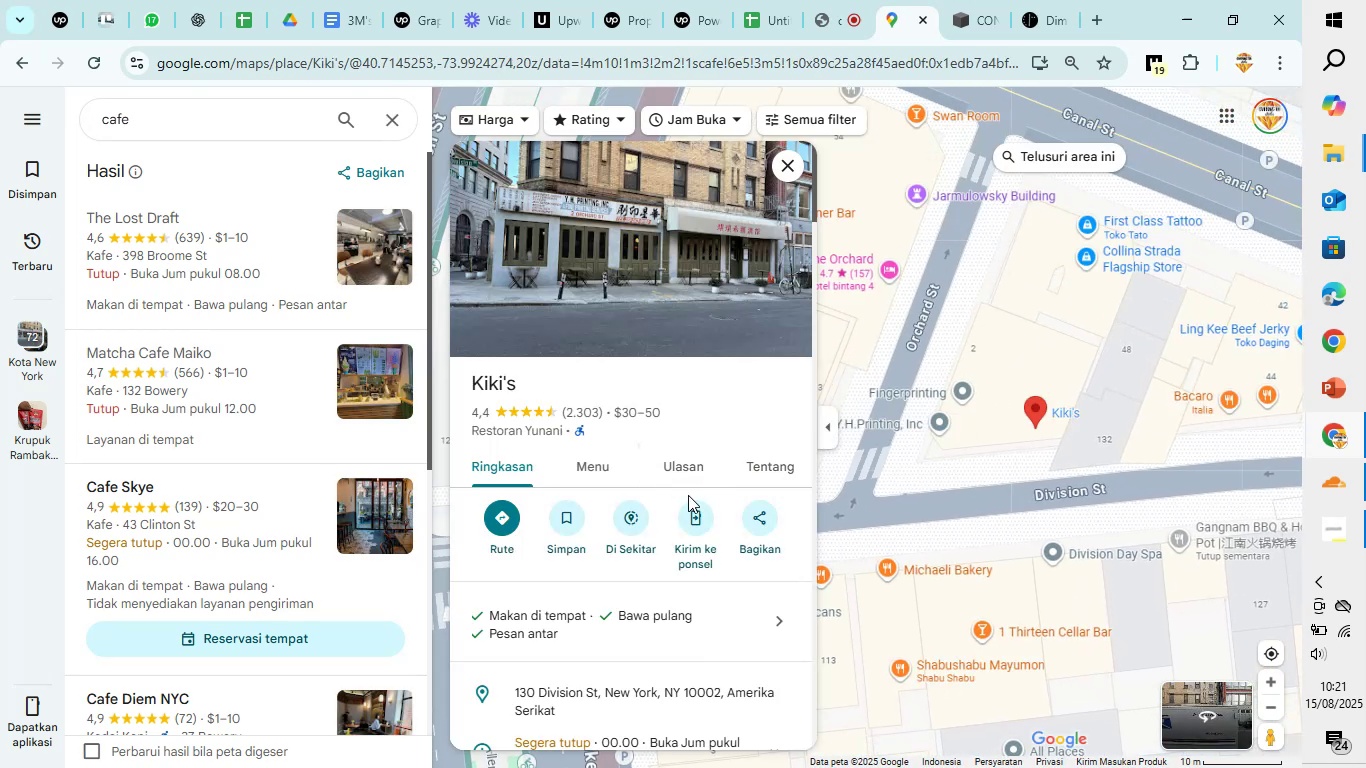 
scroll: coordinate [688, 495], scroll_direction: down, amount: 4.0
 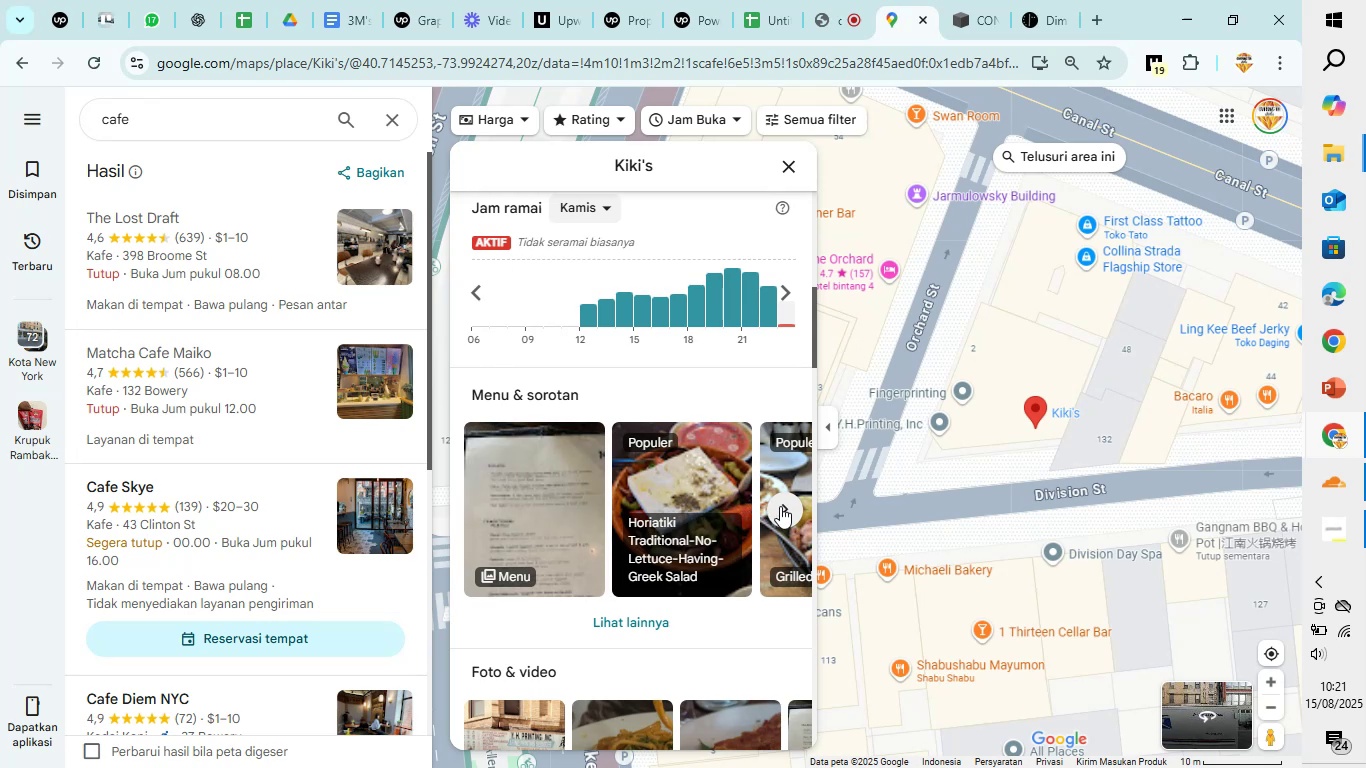 
left_click([791, 504])
 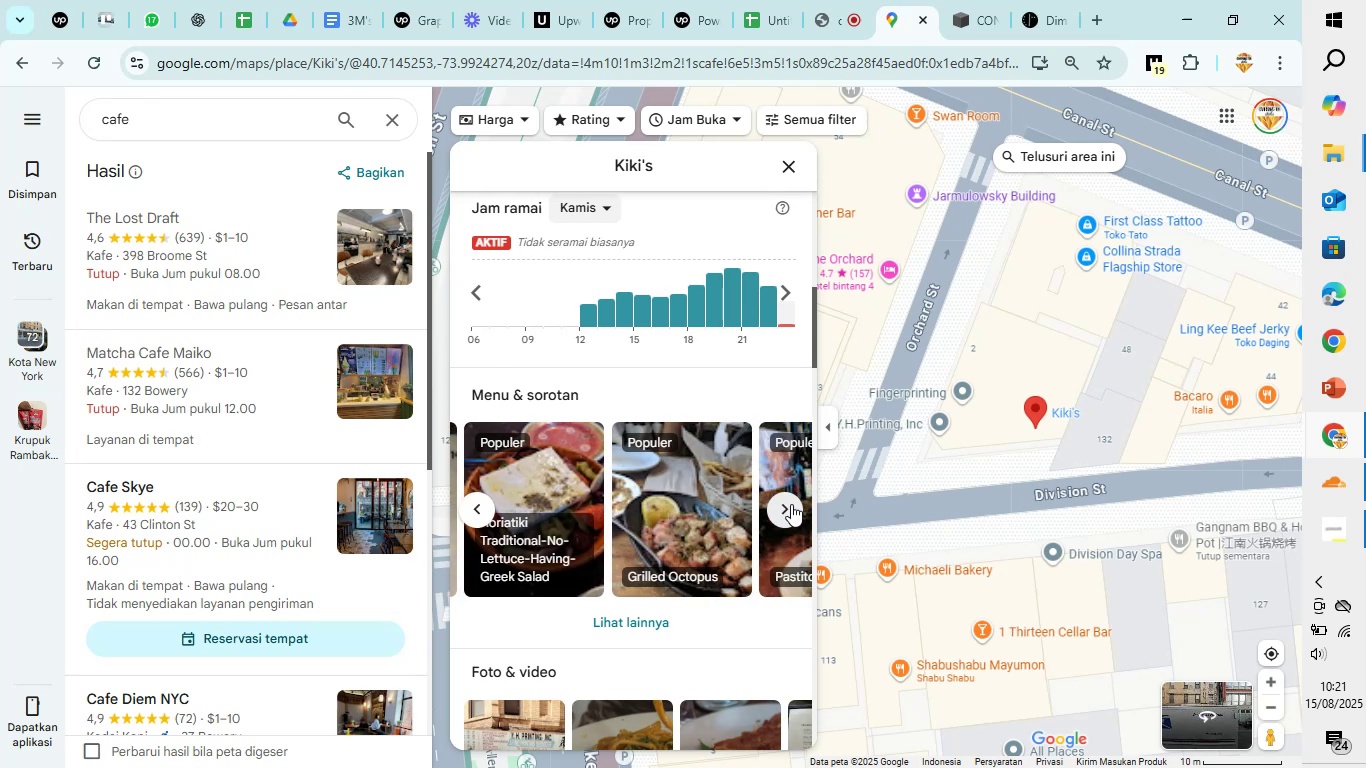 
left_click([791, 504])
 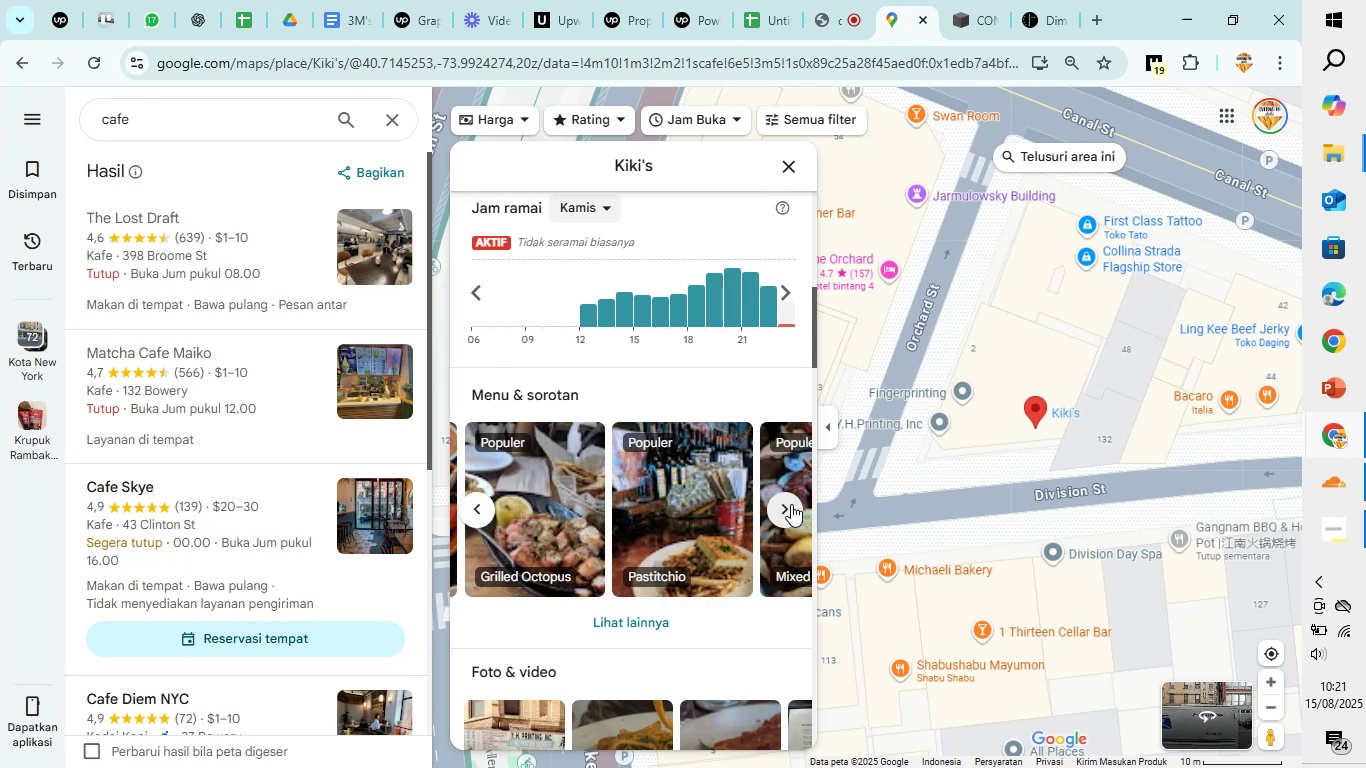 
left_click([791, 504])
 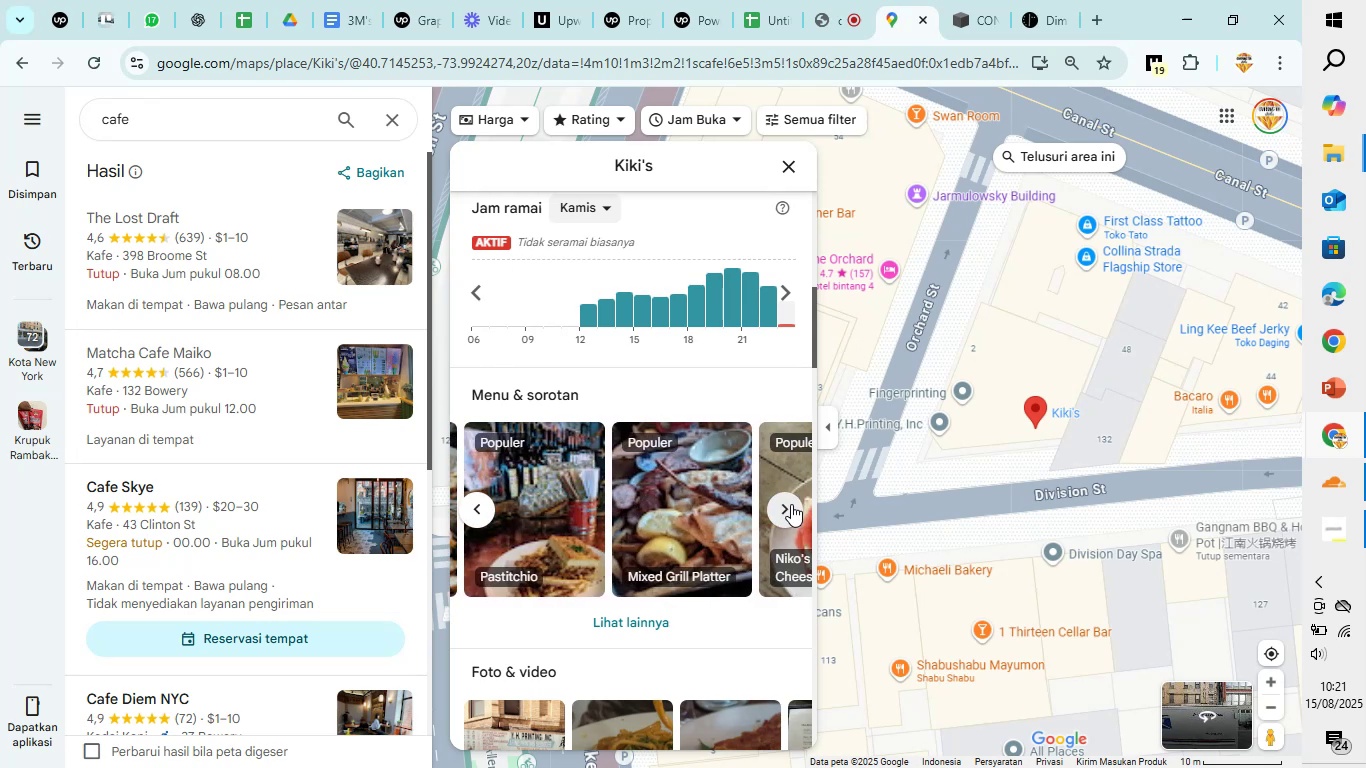 
double_click([791, 504])
 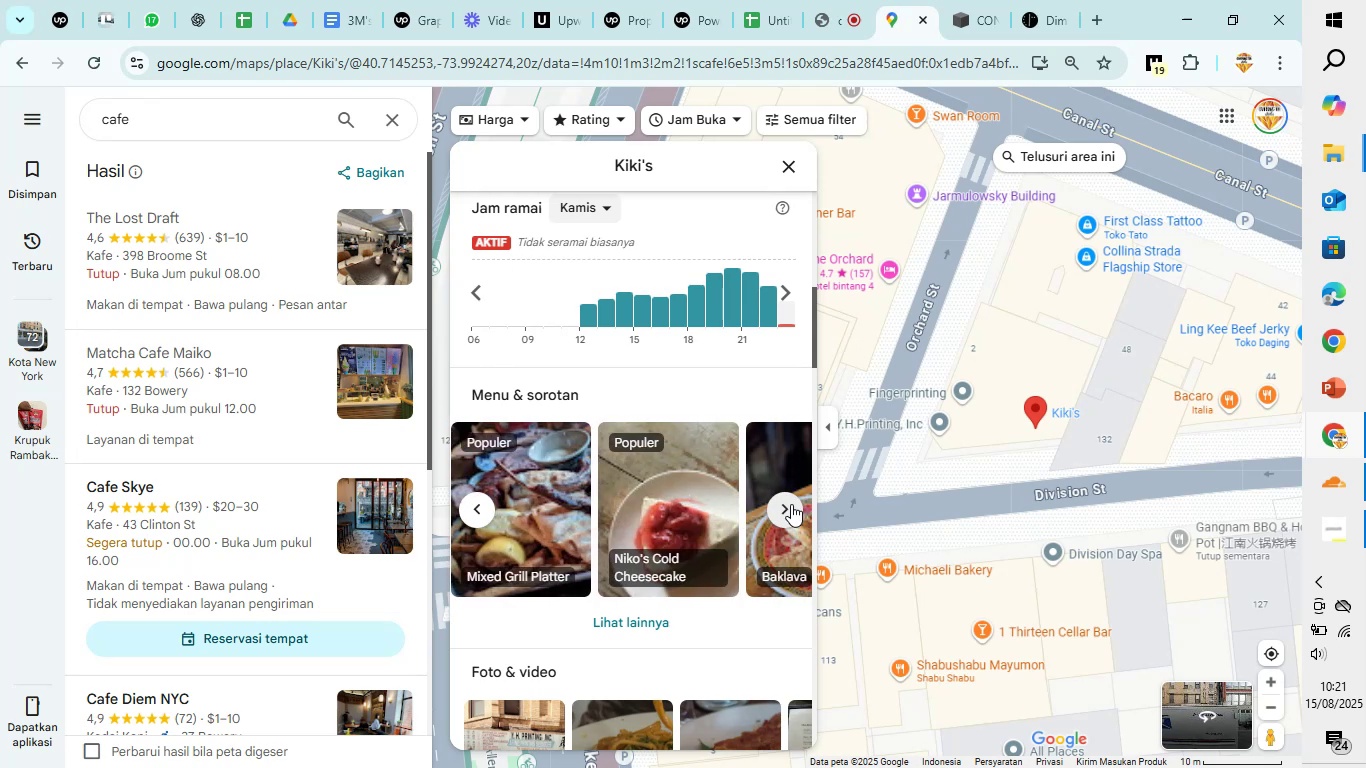 
triple_click([791, 504])
 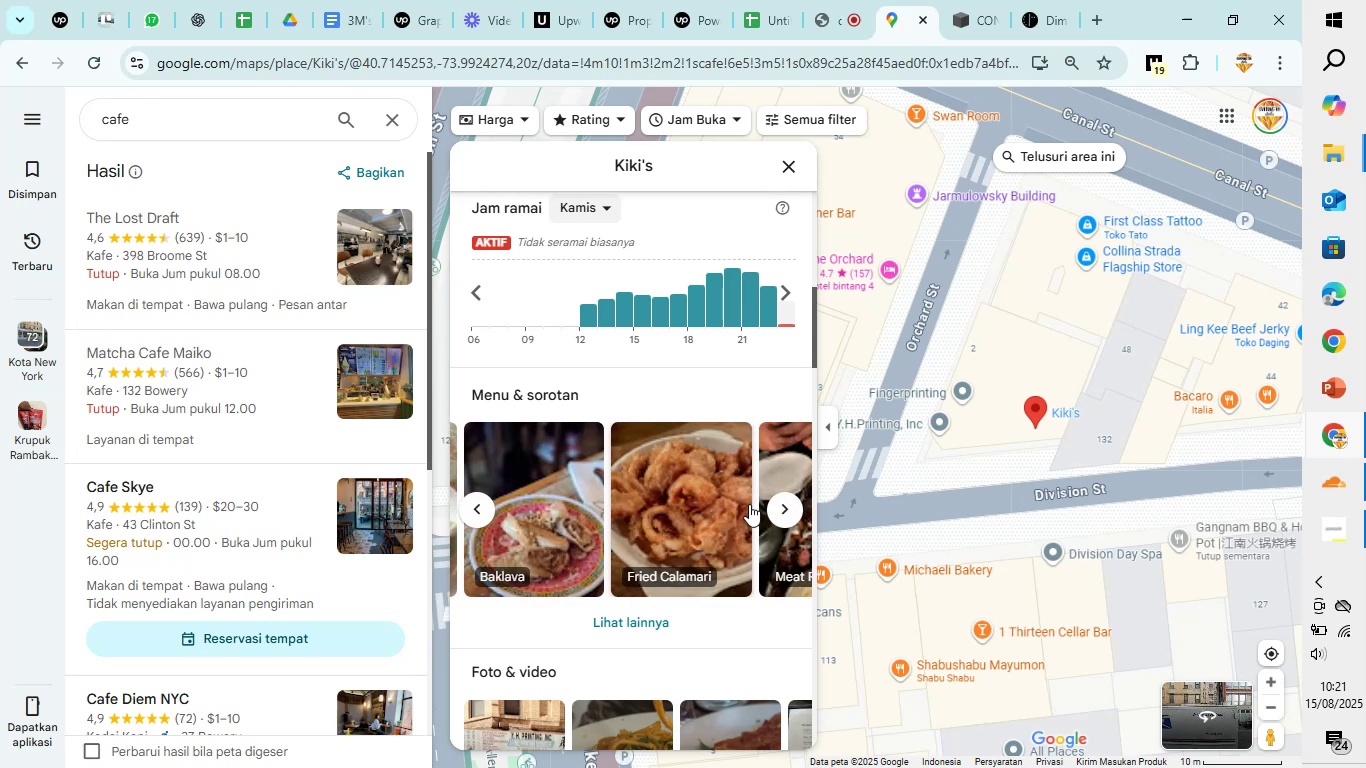 
scroll: coordinate [734, 457], scroll_direction: up, amount: 6.0
 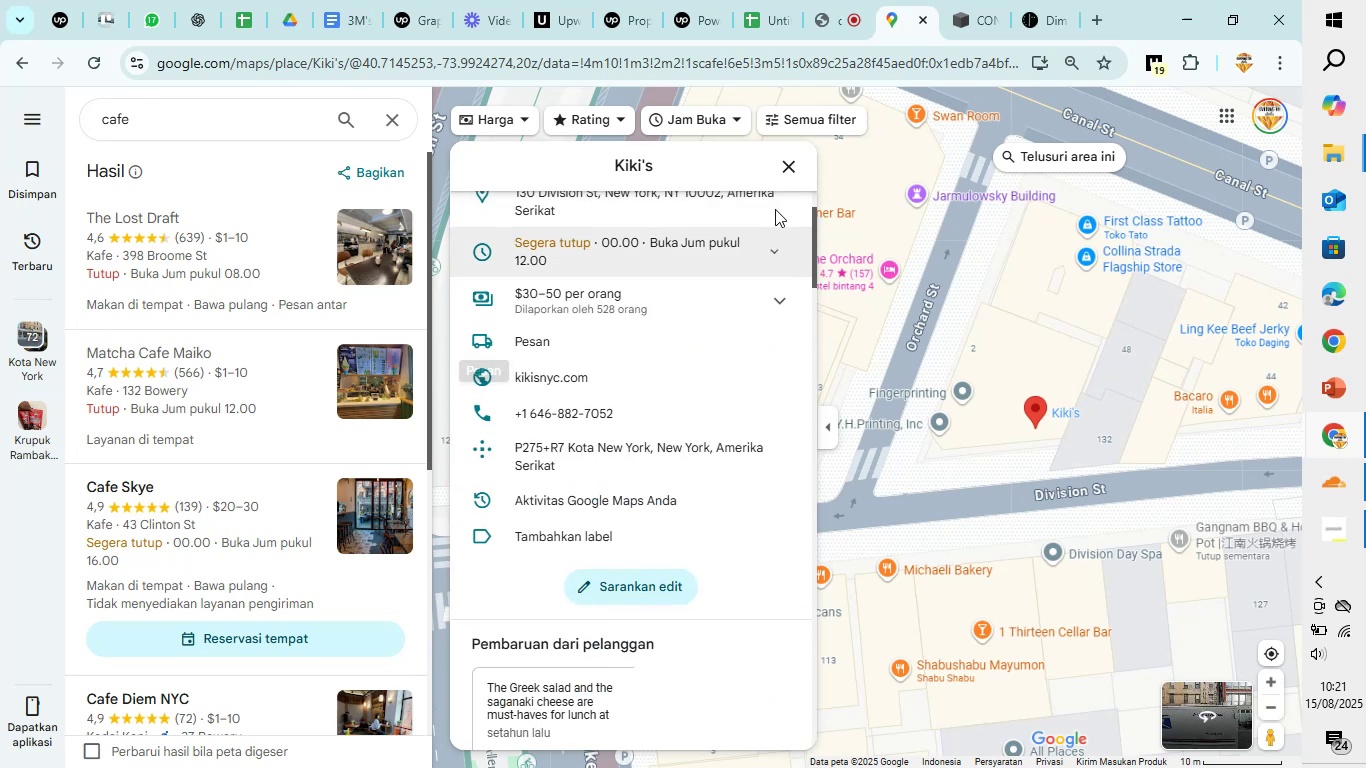 
left_click([780, 181])
 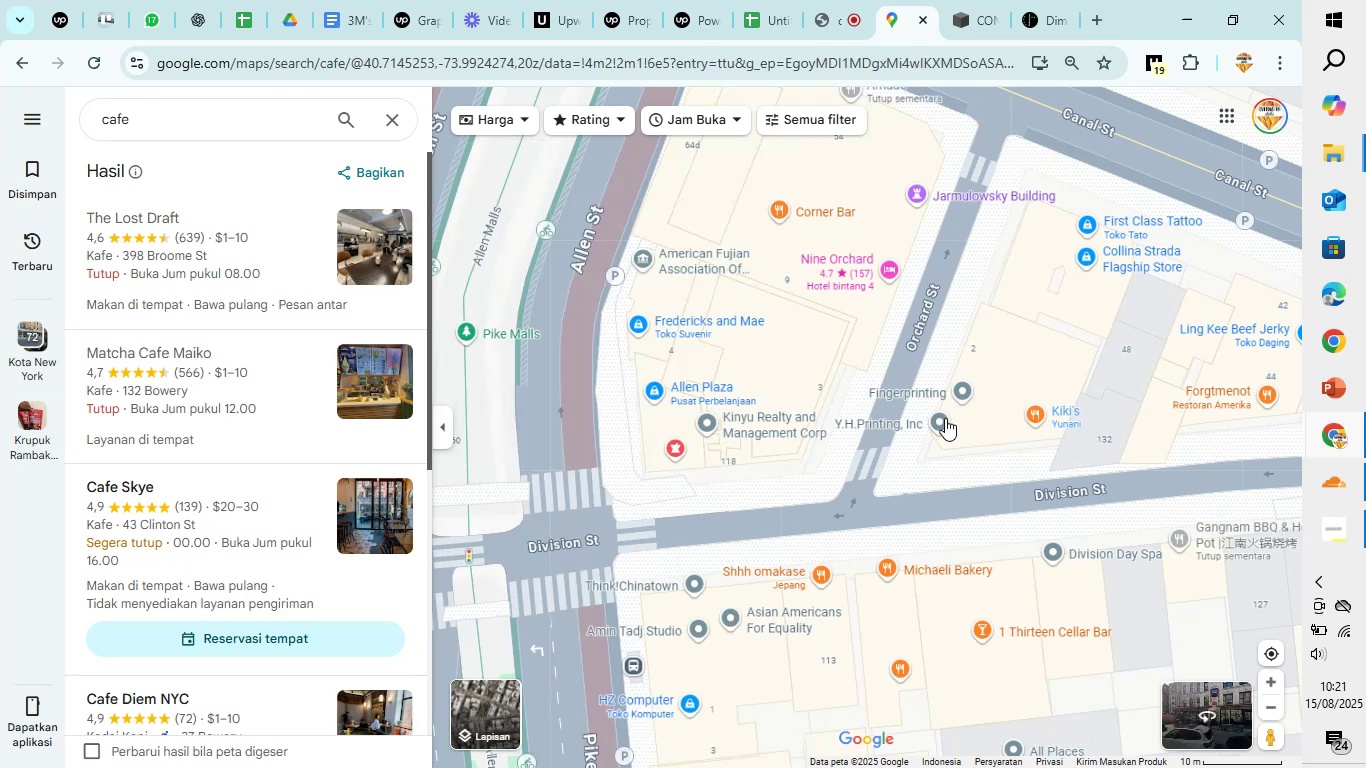 
scroll: coordinate [747, 426], scroll_direction: up, amount: 4.0
 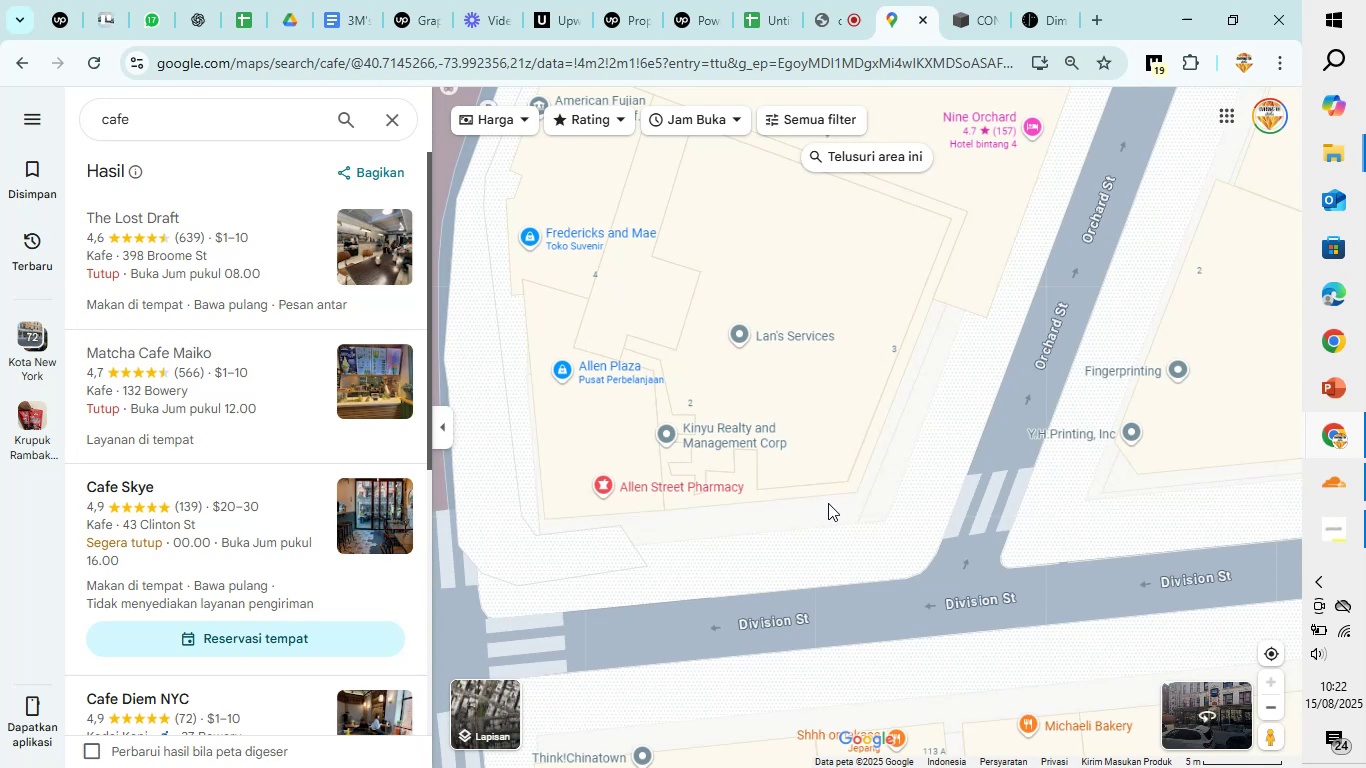 
wait(8.92)
 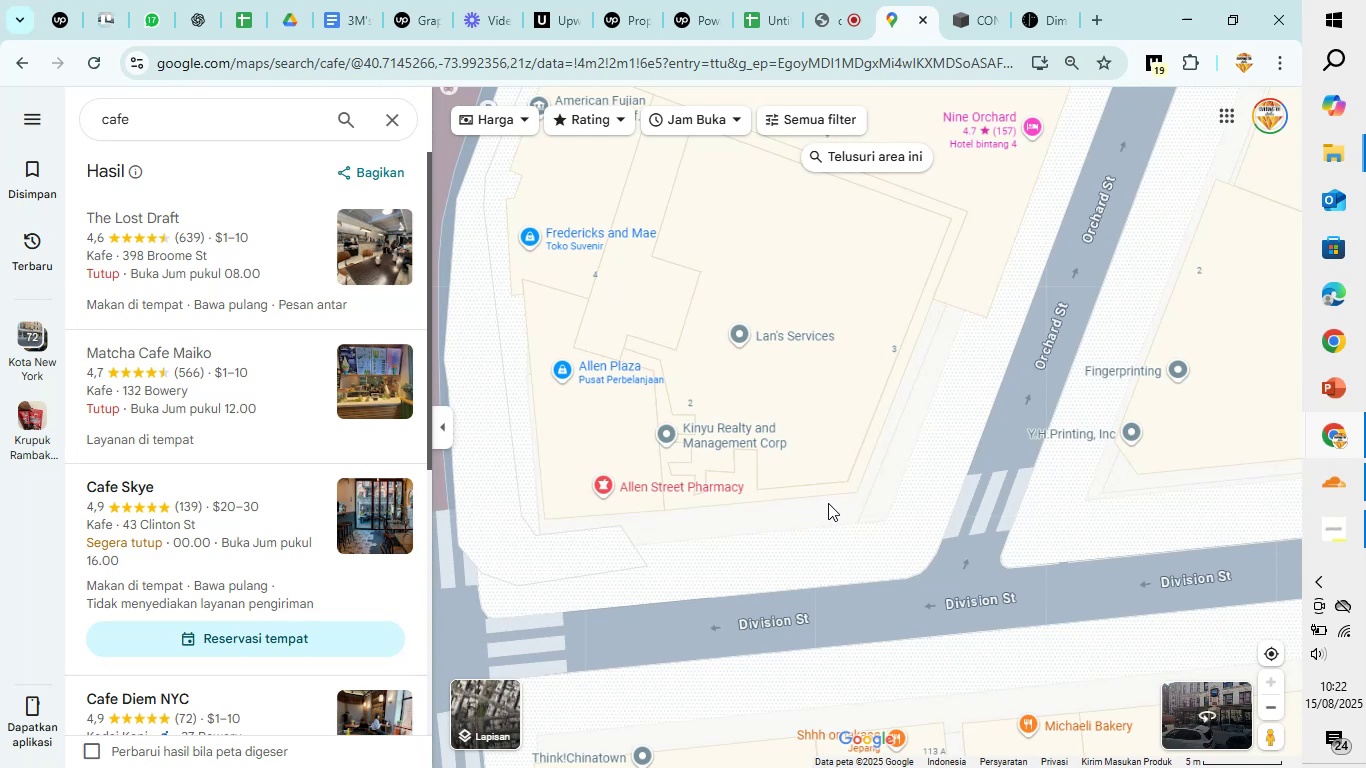 
scroll: coordinate [1038, 585], scroll_direction: down, amount: 3.0
 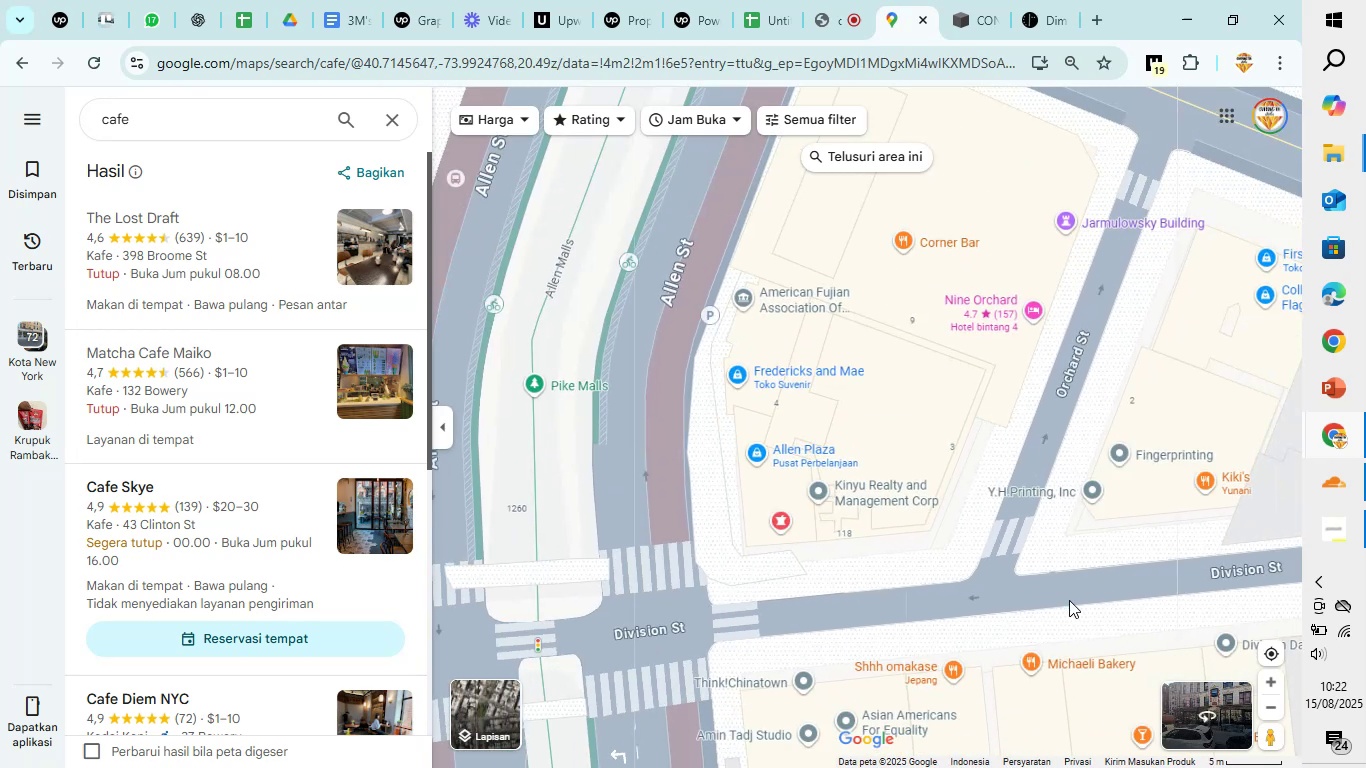 
left_click_drag(start_coordinate=[1069, 600], to_coordinate=[990, 526])
 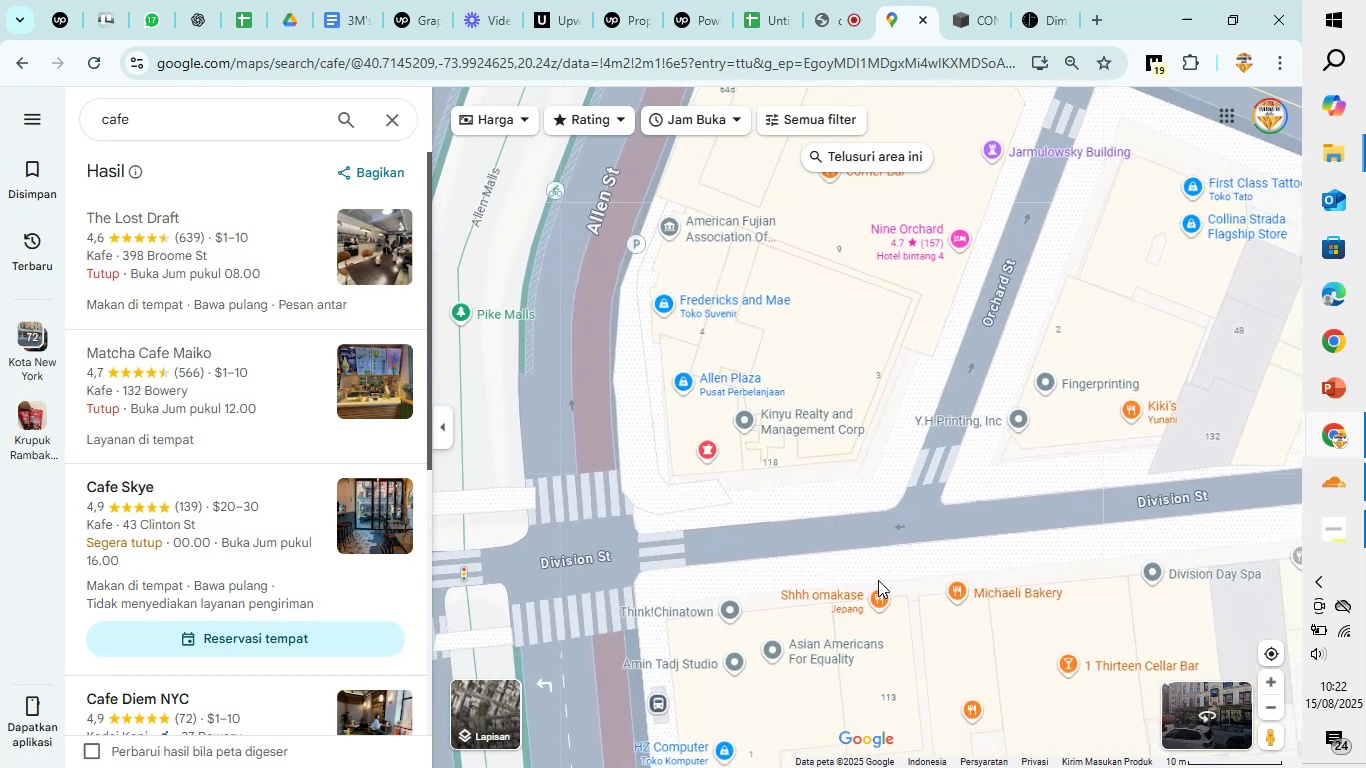 
mouse_move([892, 614])
 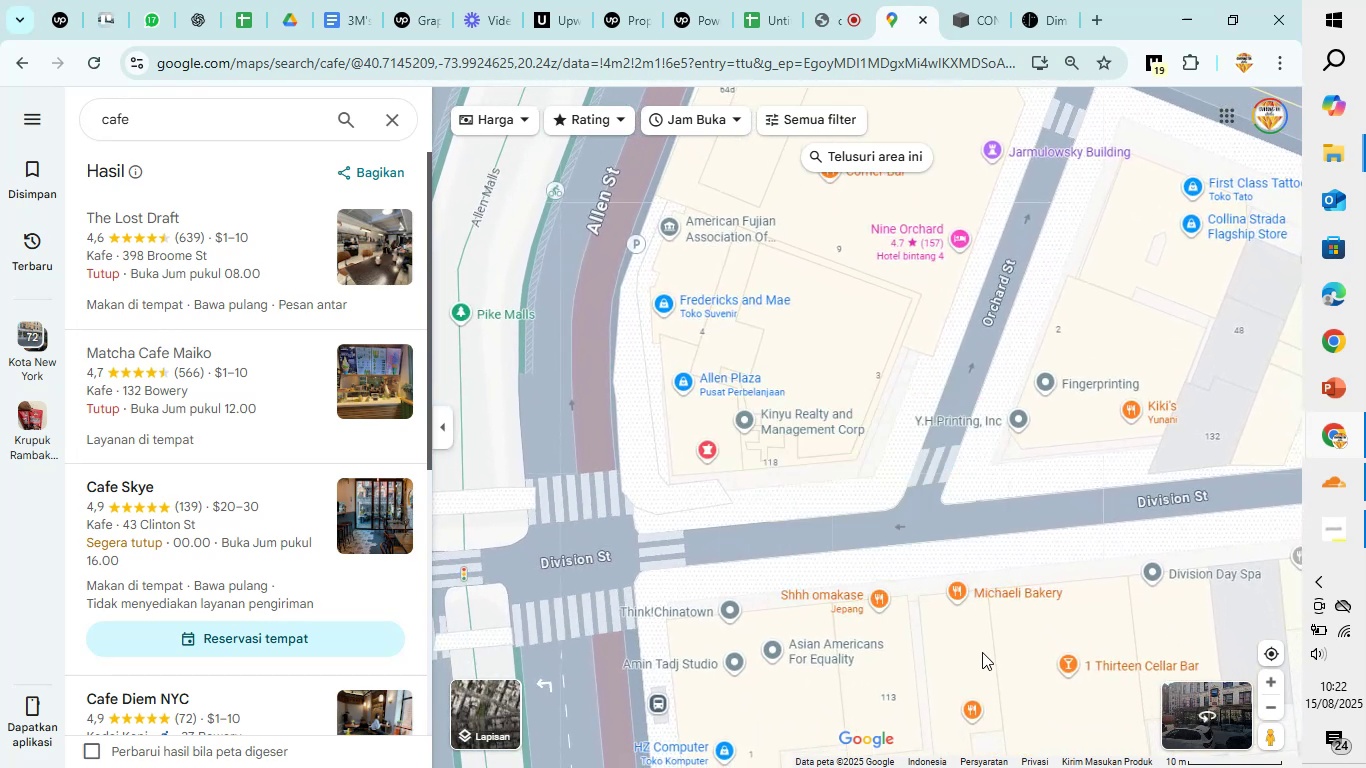 
left_click_drag(start_coordinate=[991, 666], to_coordinate=[836, 574])
 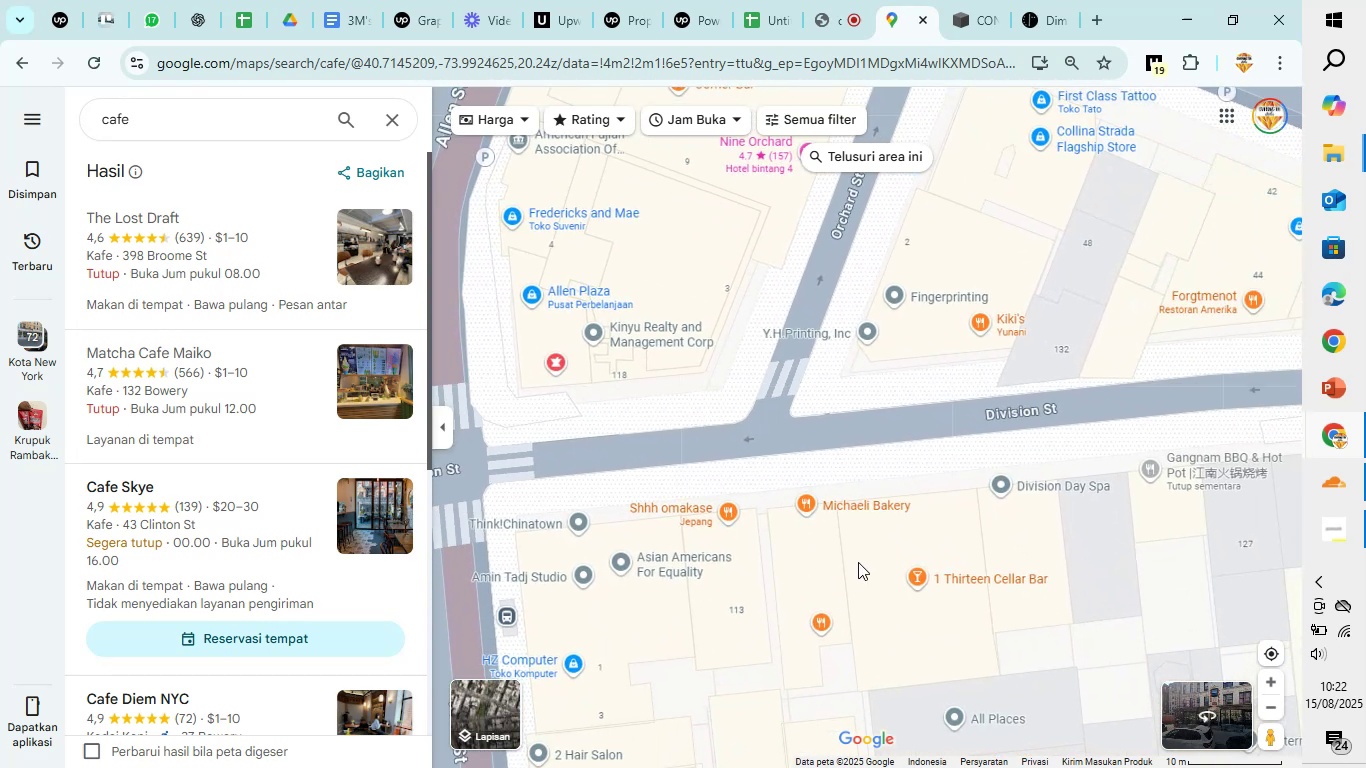 
scroll: coordinate [858, 562], scroll_direction: up, amount: 4.0
 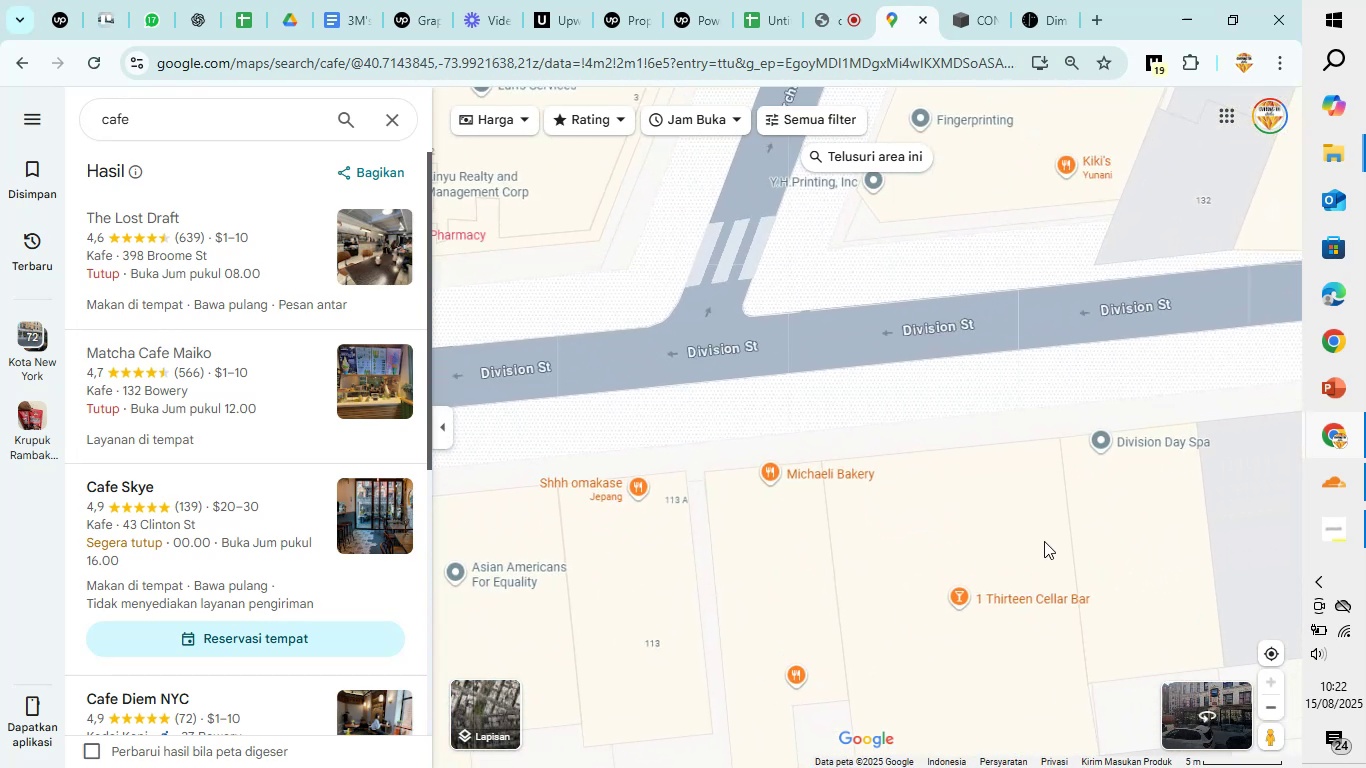 
left_click_drag(start_coordinate=[1104, 539], to_coordinate=[660, 655])
 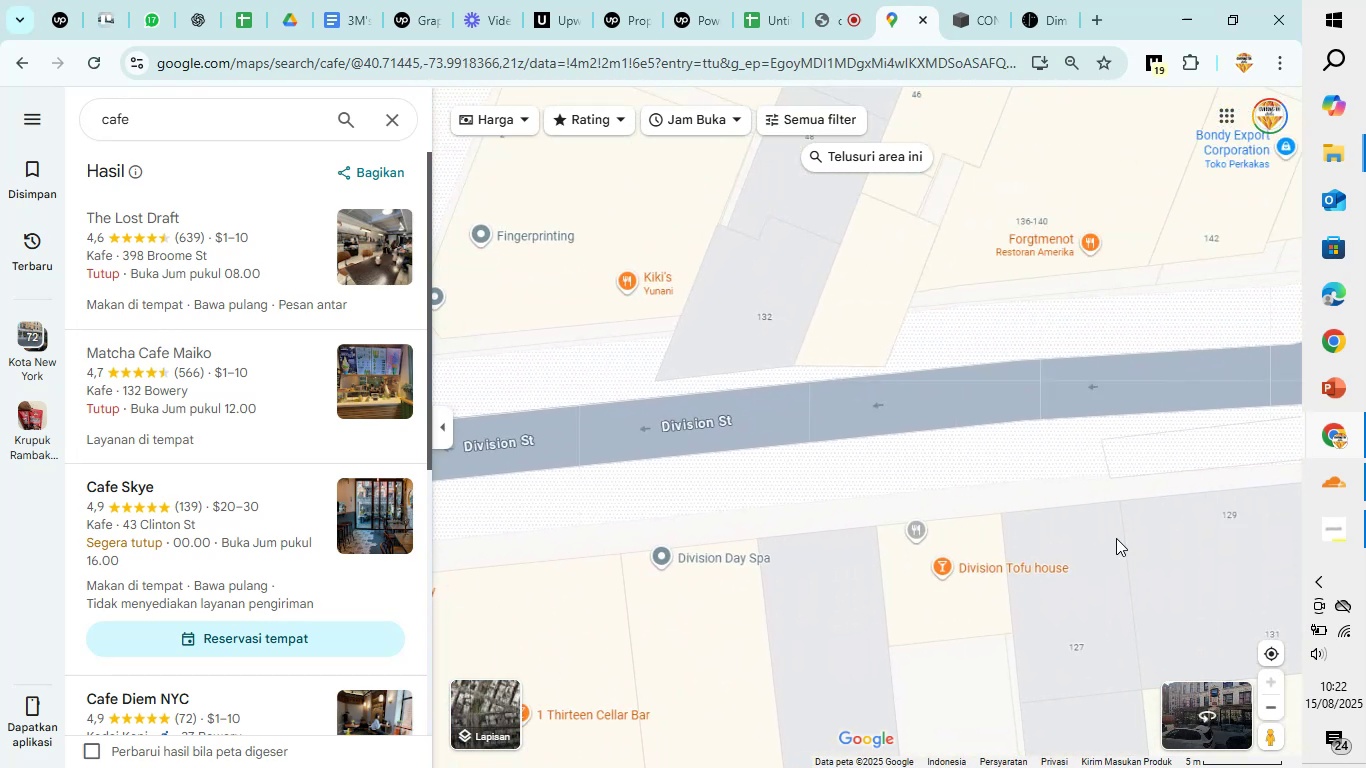 
scroll: coordinate [1116, 538], scroll_direction: down, amount: 8.0
 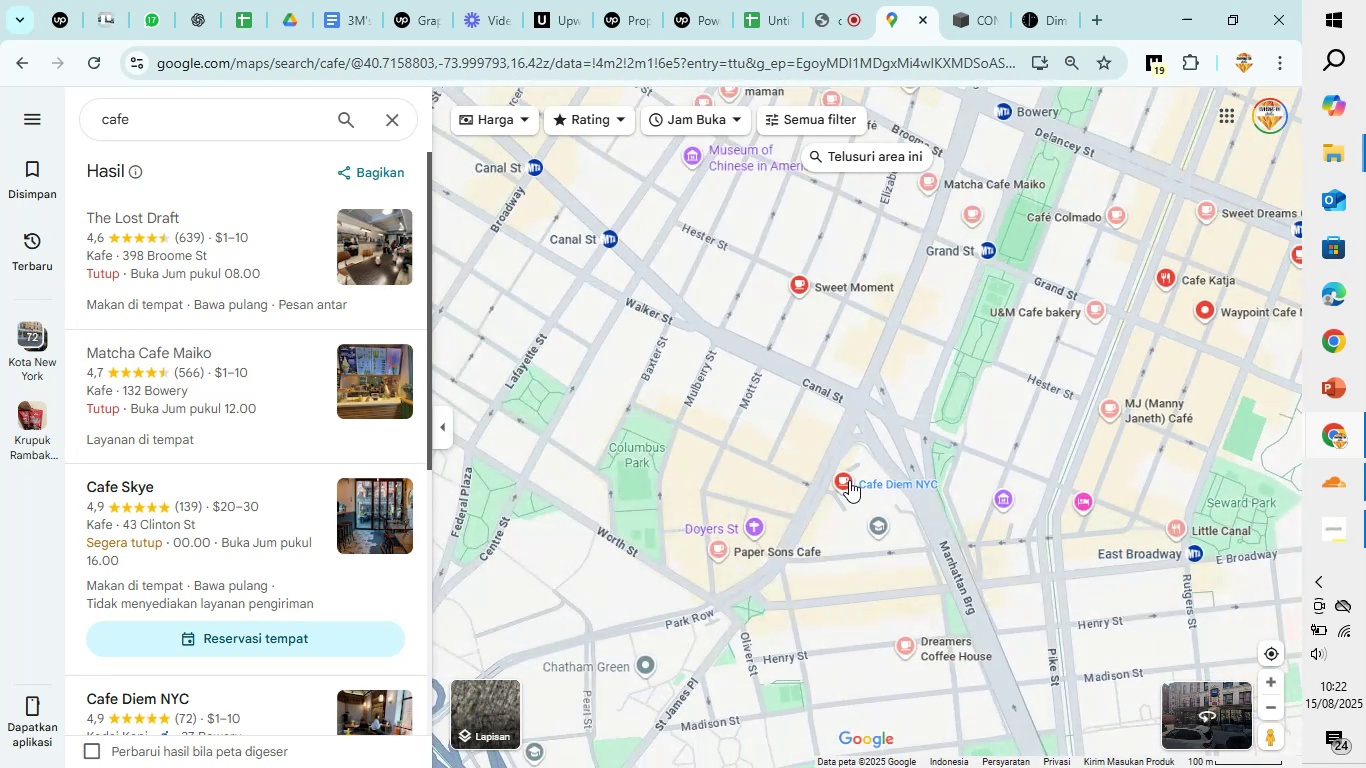 
left_click([848, 475])
 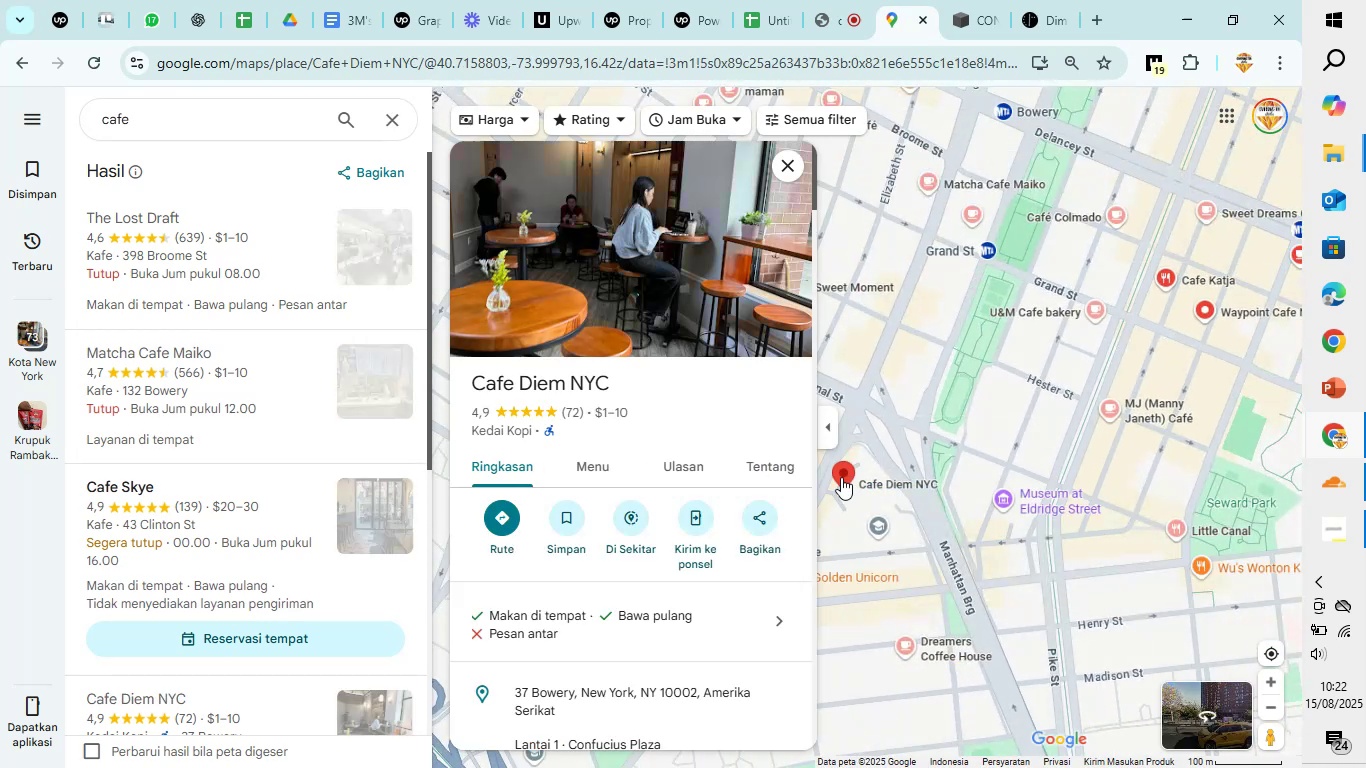 
scroll: coordinate [667, 515], scroll_direction: down, amount: 9.0
 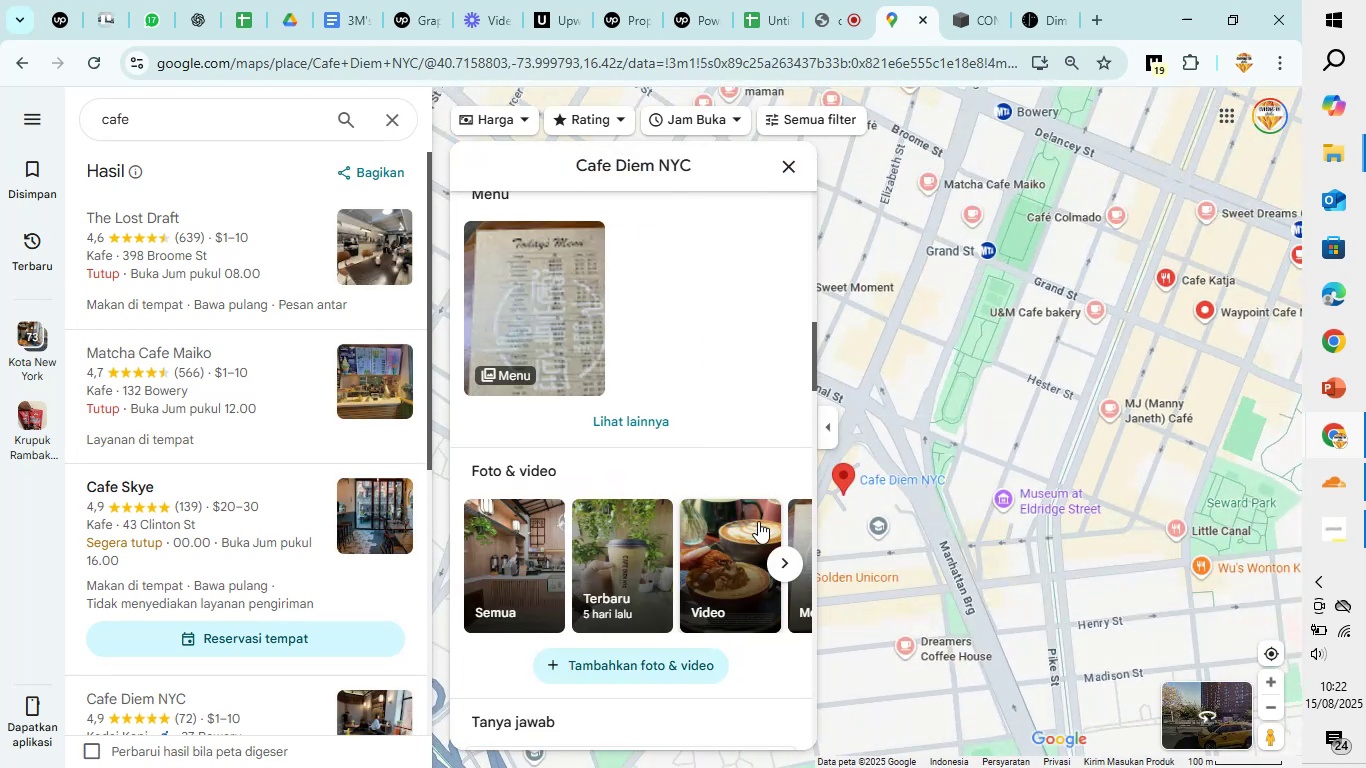 
scroll: coordinate [758, 521], scroll_direction: up, amount: 4.0
 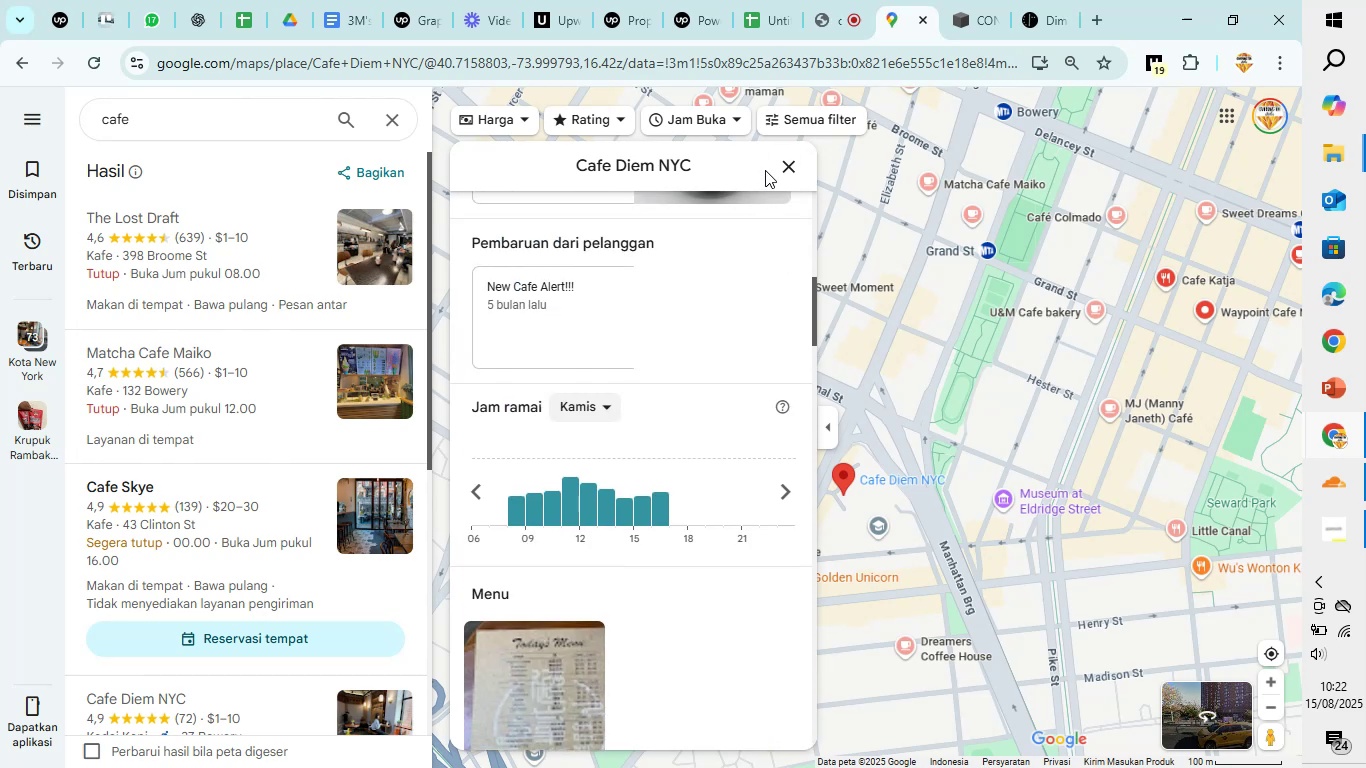 
left_click([789, 162])
 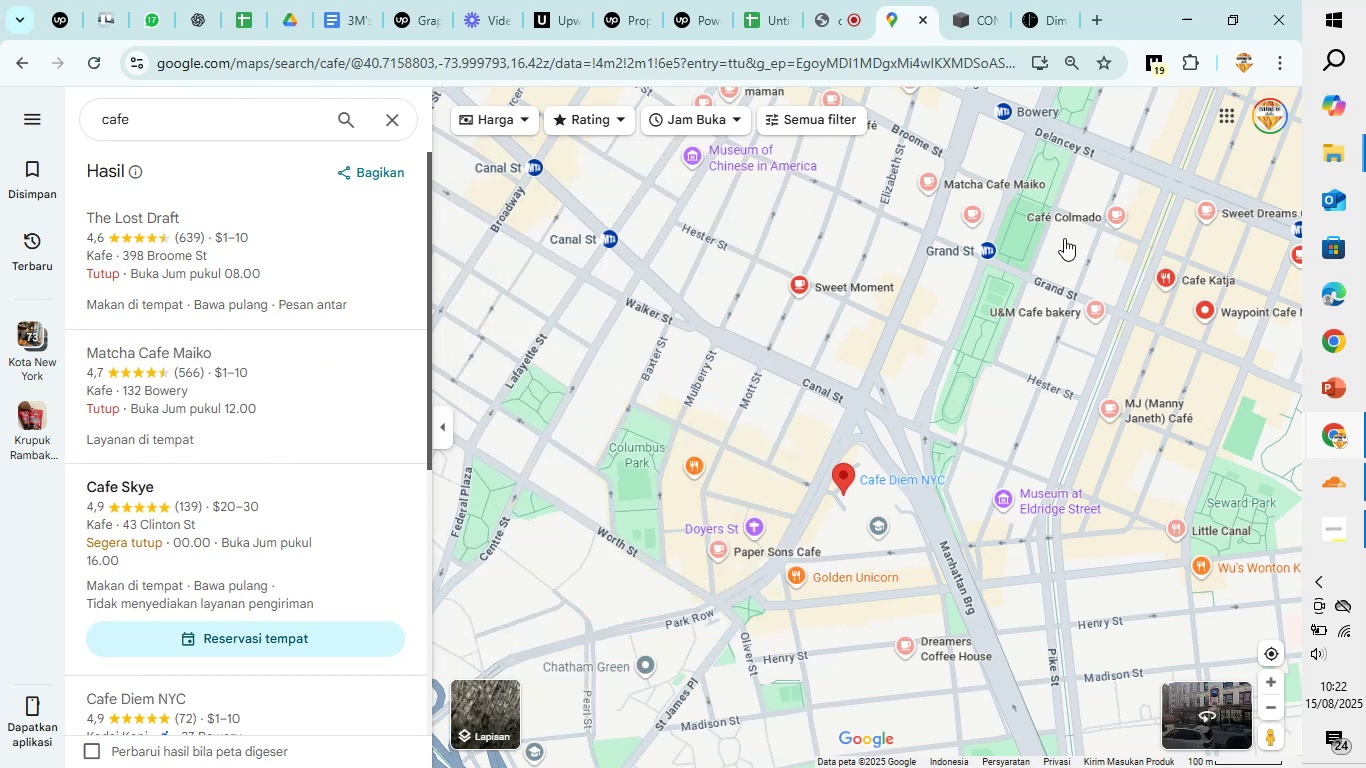 
left_click_drag(start_coordinate=[1064, 264], to_coordinate=[916, 431])
 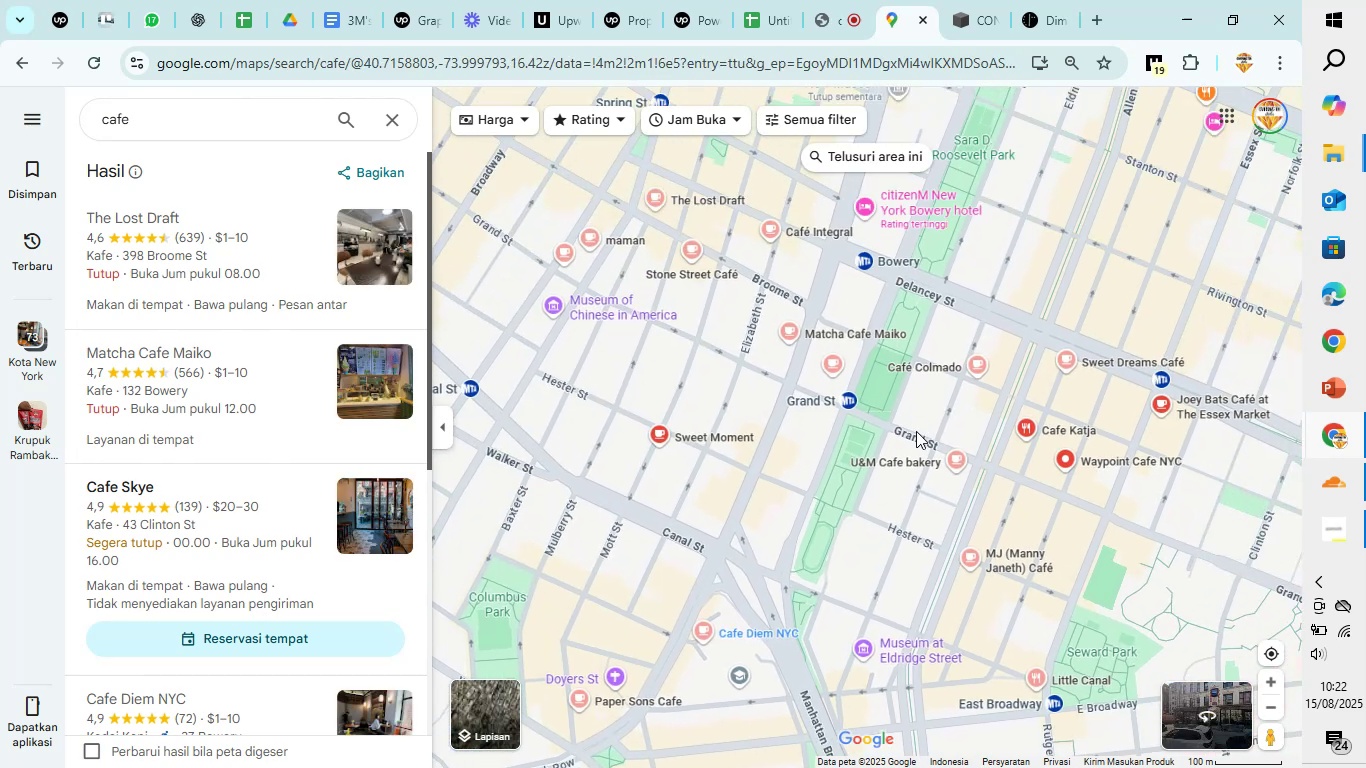 
scroll: coordinate [916, 431], scroll_direction: up, amount: 1.0
 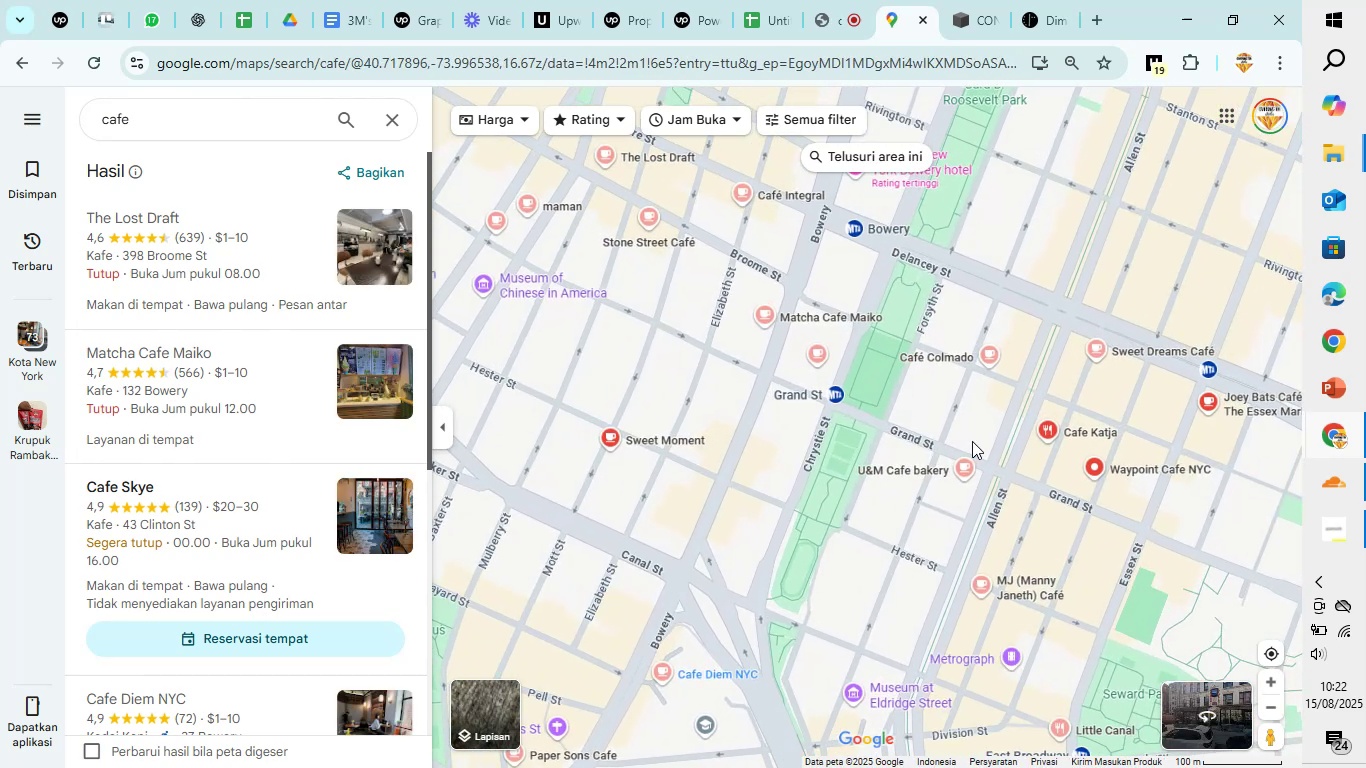 
scroll: coordinate [972, 441], scroll_direction: down, amount: 4.0
 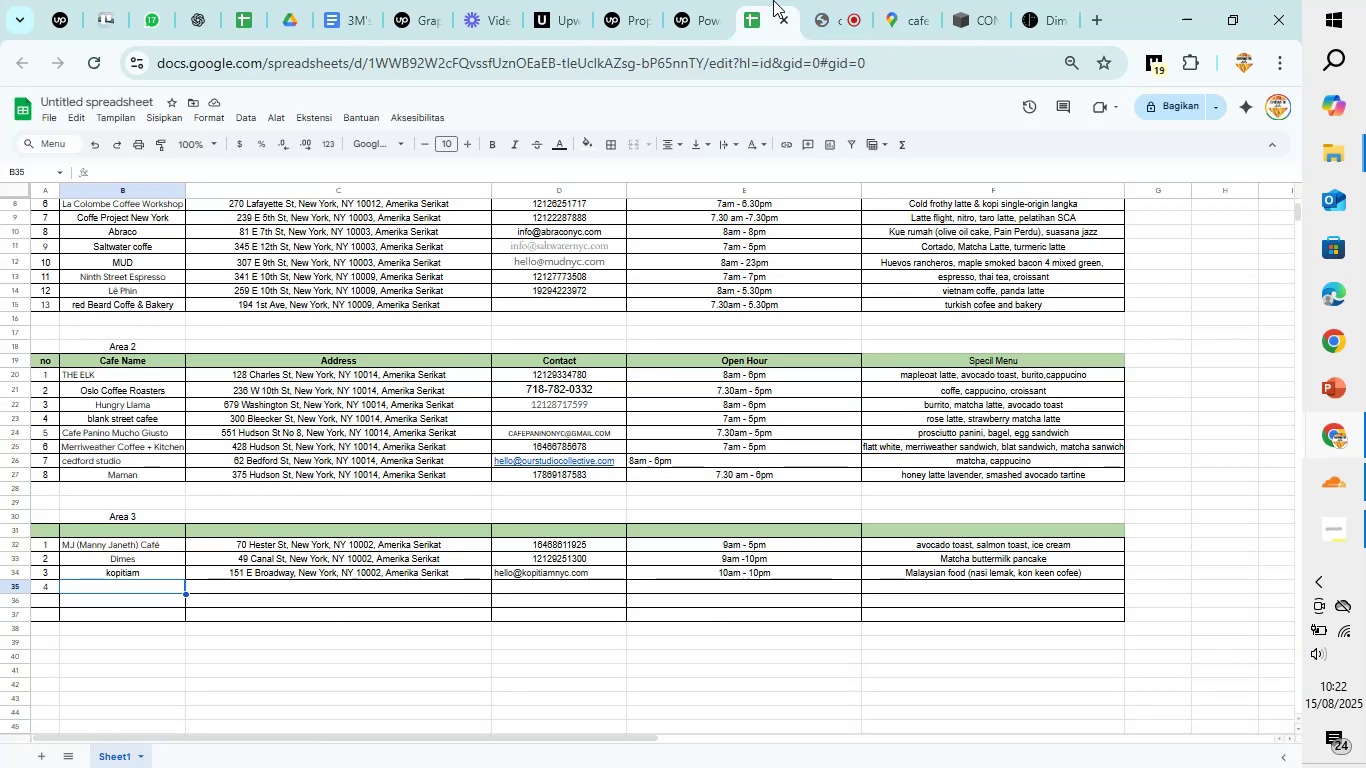 
wait(8.87)
 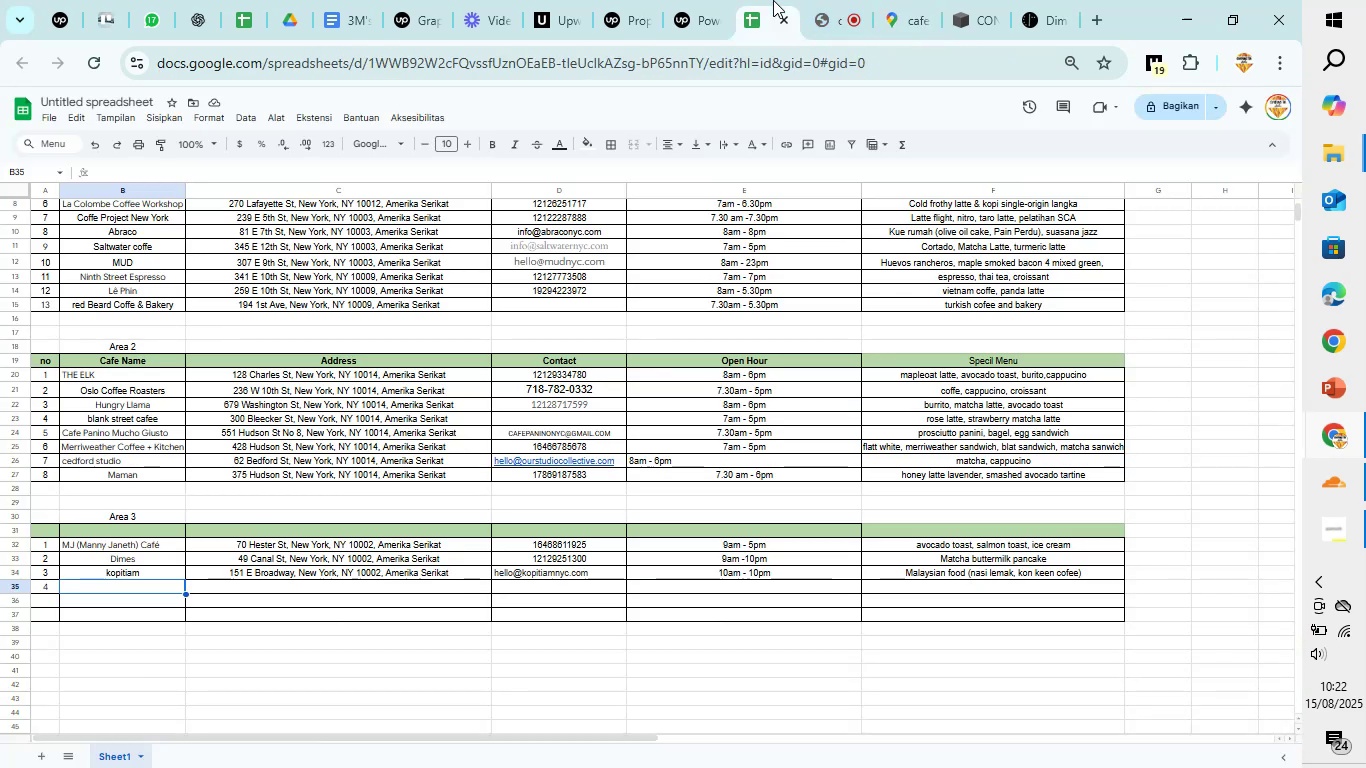 
left_click([919, 1])
 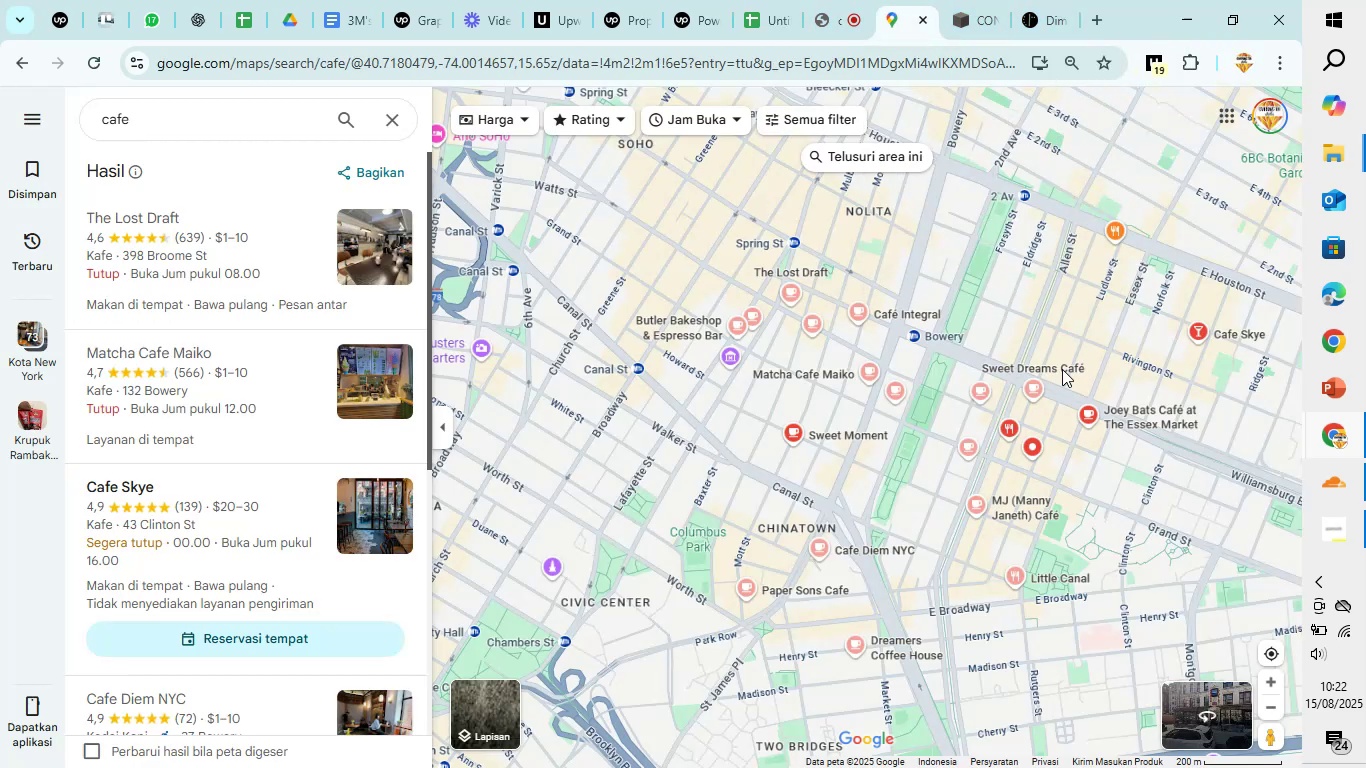 
left_click_drag(start_coordinate=[1152, 525], to_coordinate=[1071, 438])
 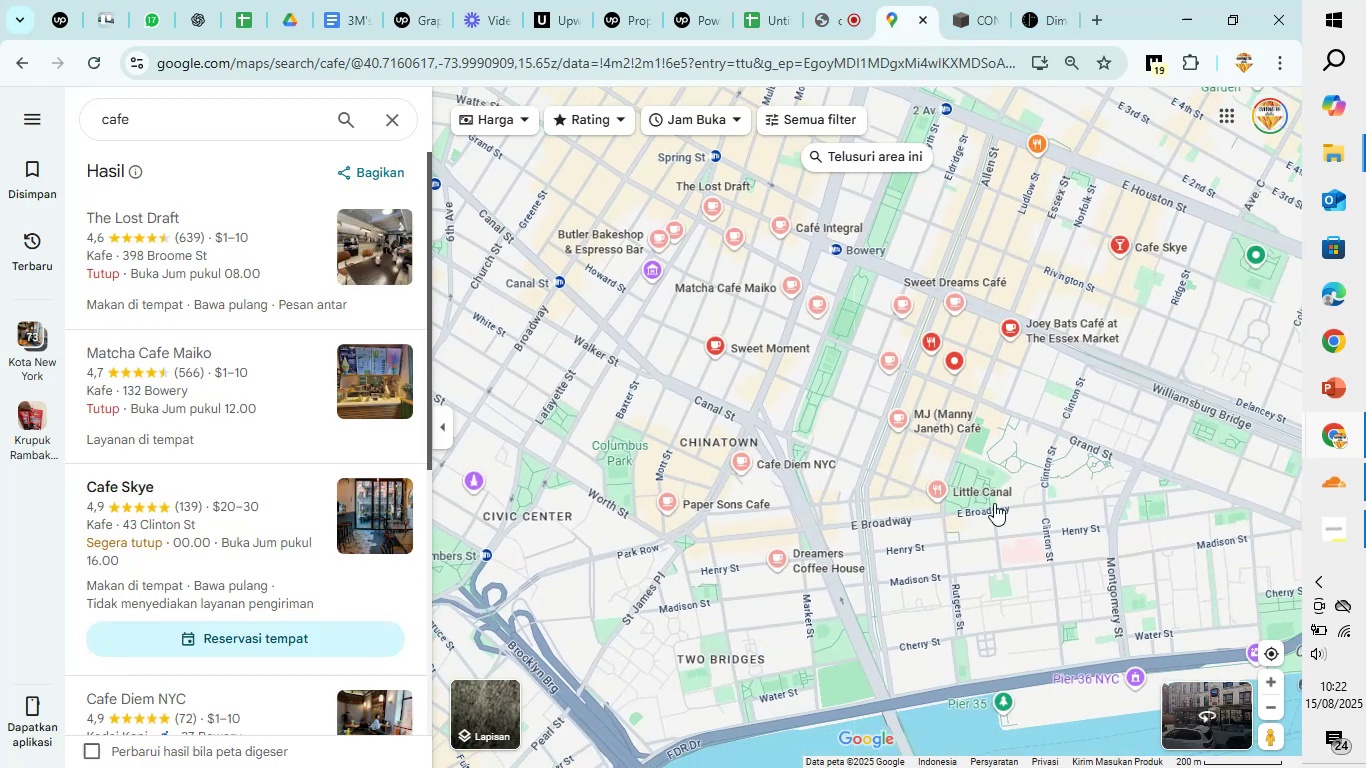 
scroll: coordinate [999, 513], scroll_direction: up, amount: 5.0
 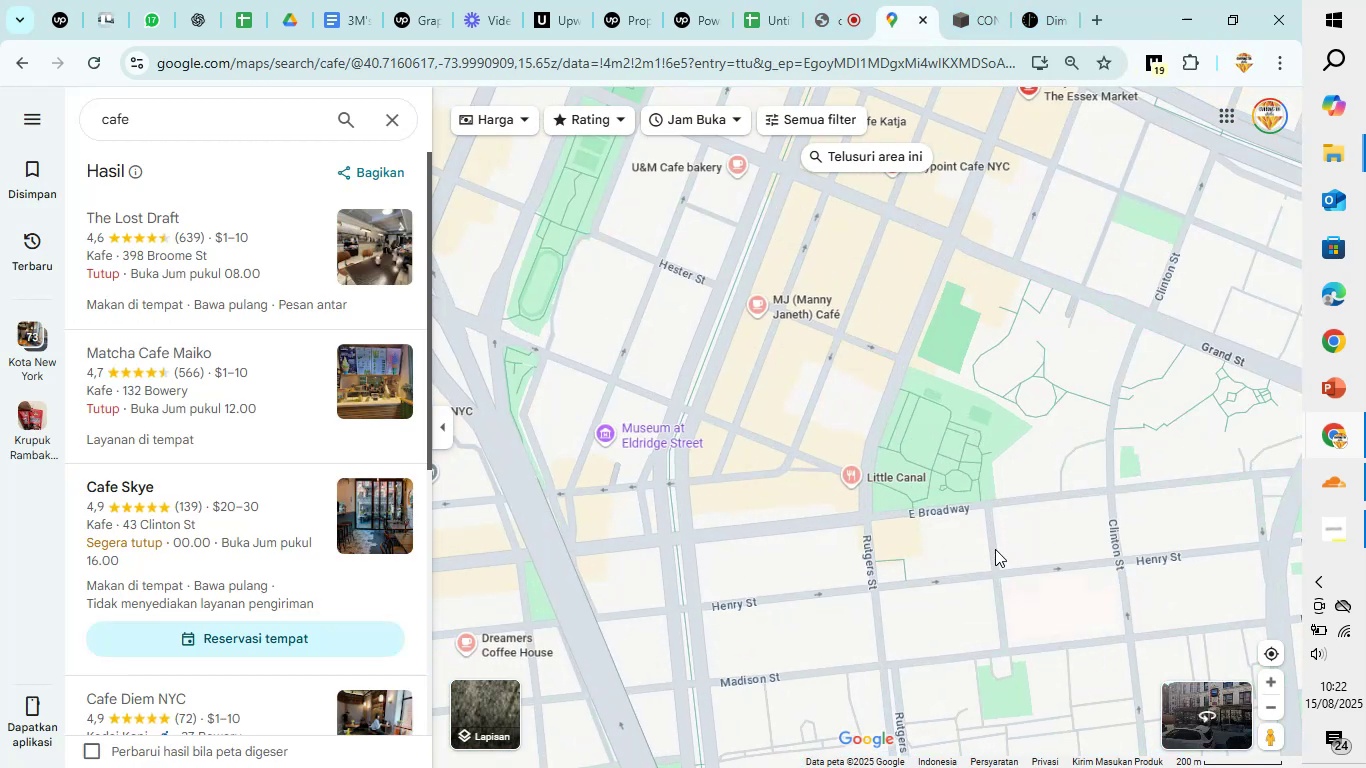 
left_click_drag(start_coordinate=[986, 567], to_coordinate=[948, 426])
 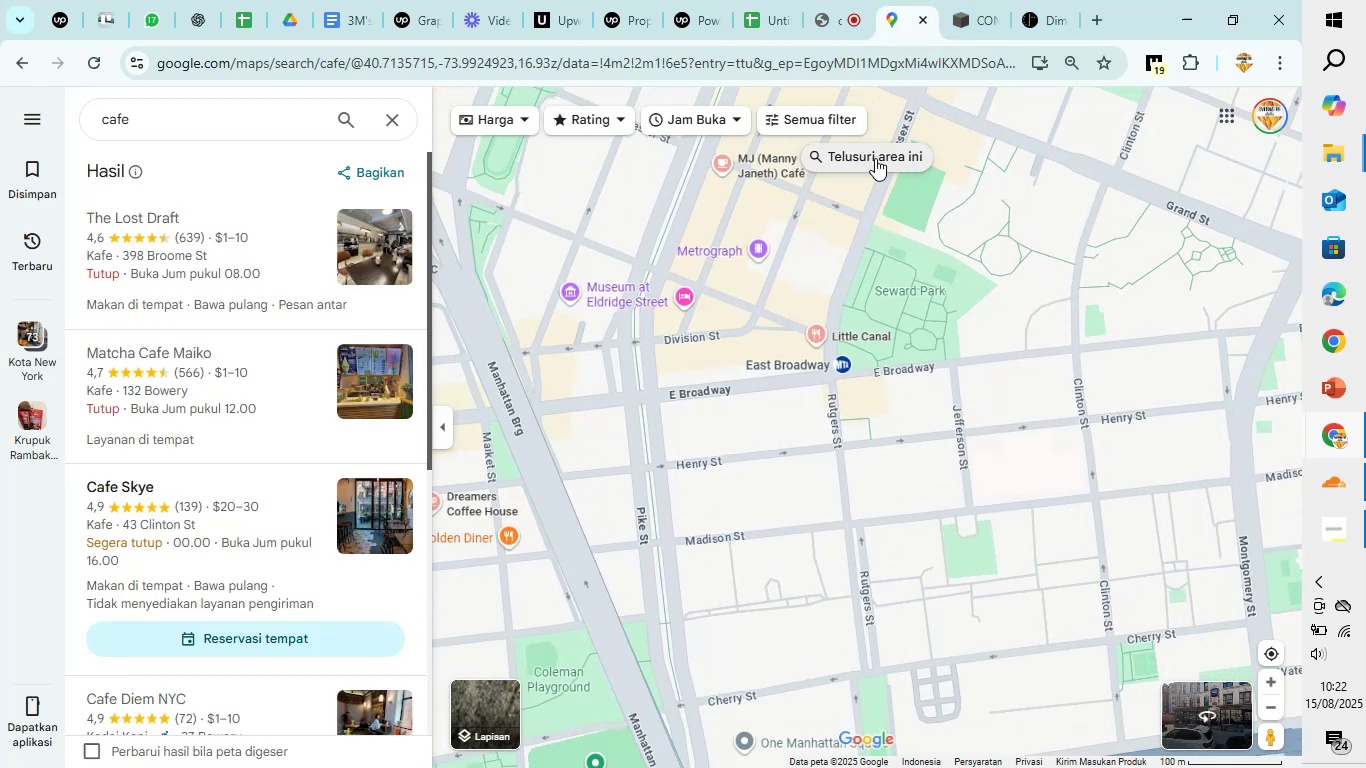 
left_click([875, 159])
 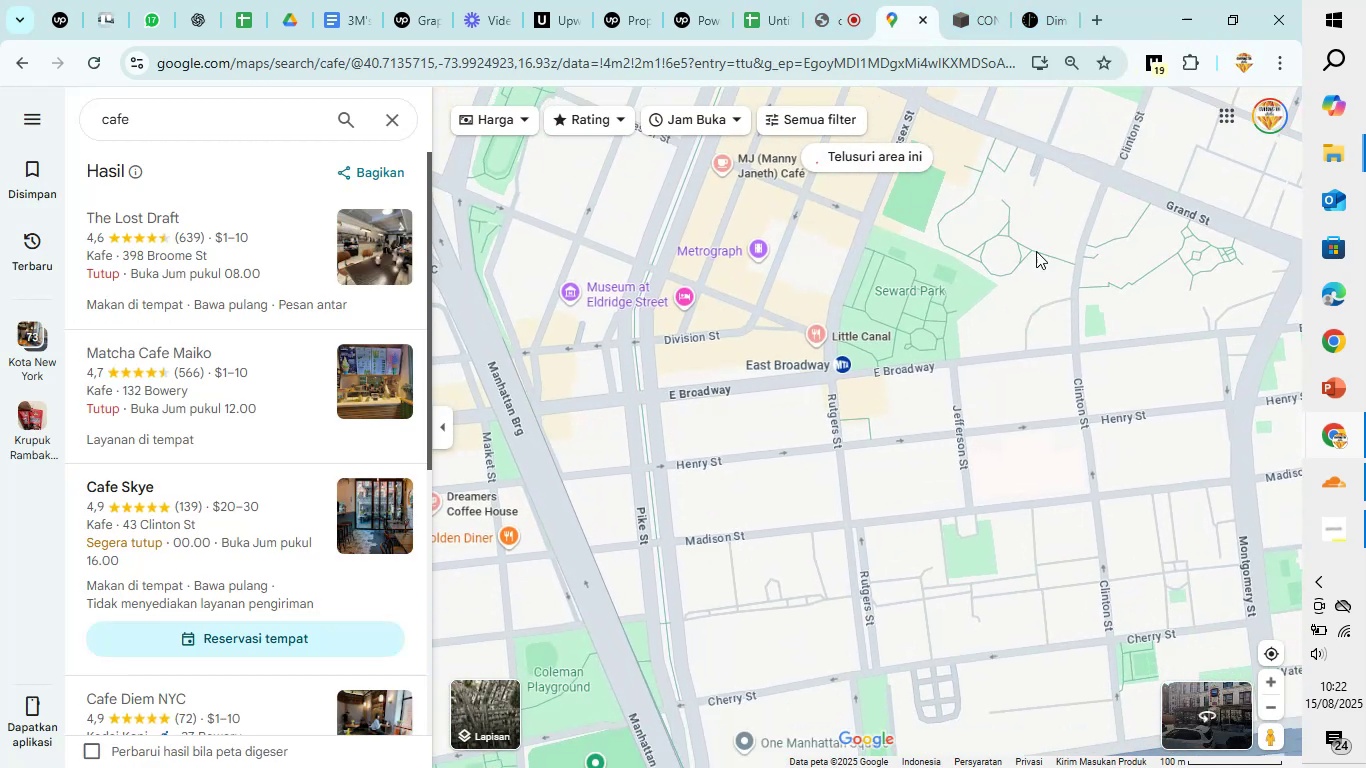 
mouse_move([1054, 283])
 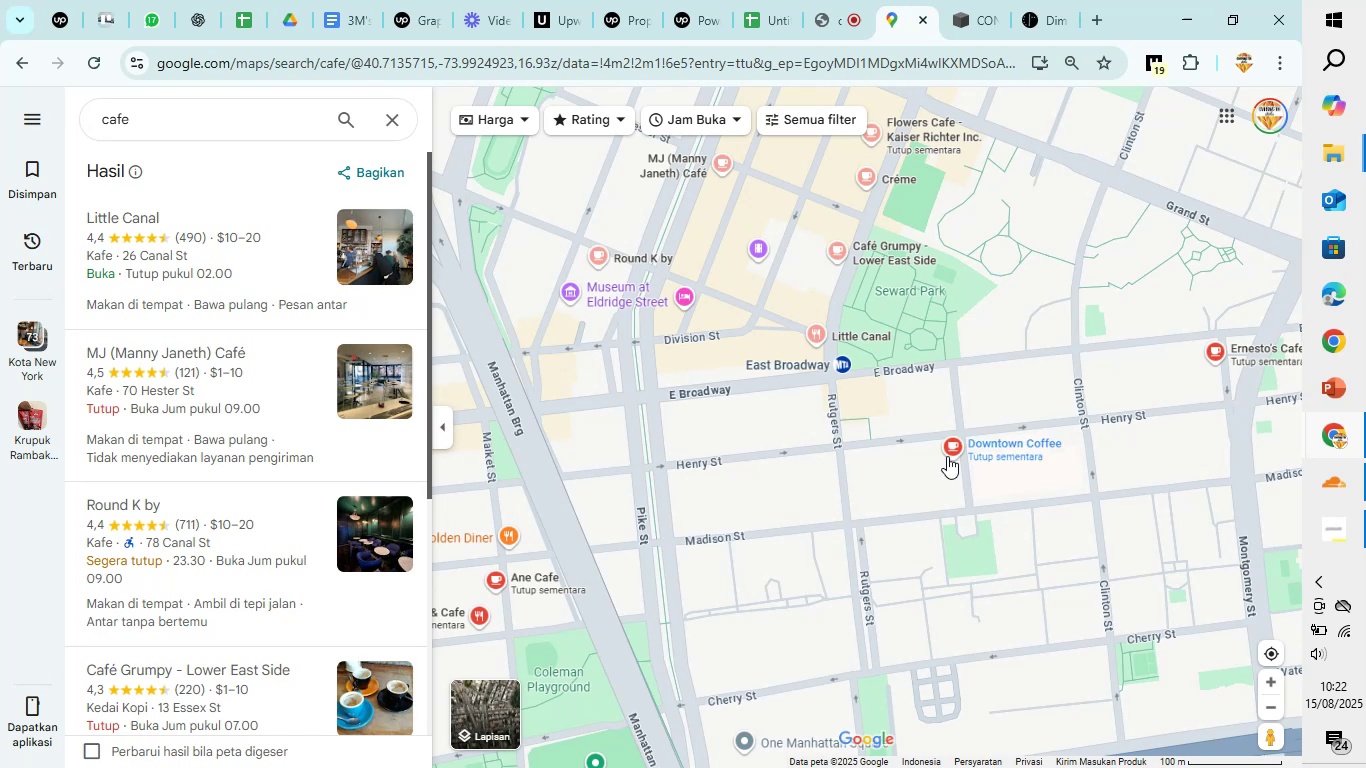 
scroll: coordinate [926, 441], scroll_direction: up, amount: 4.0
 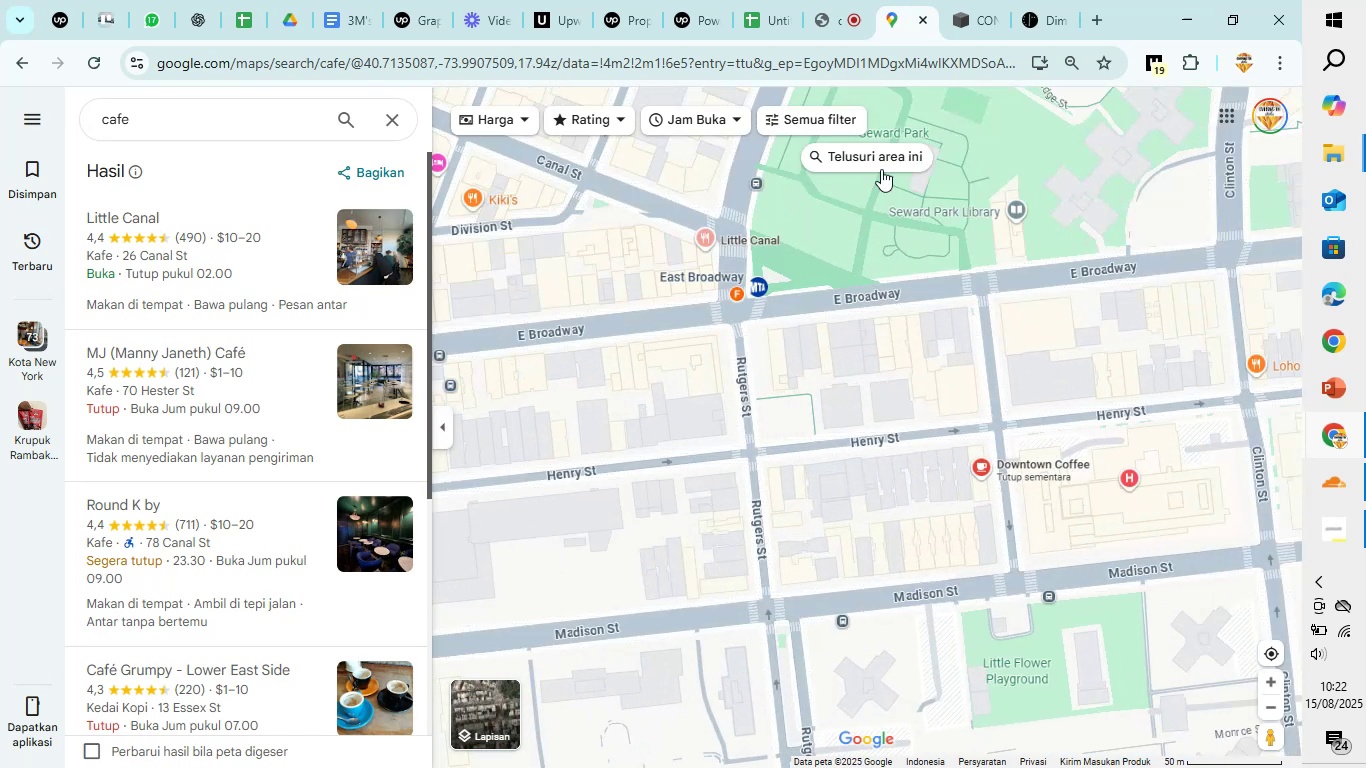 
left_click([885, 162])
 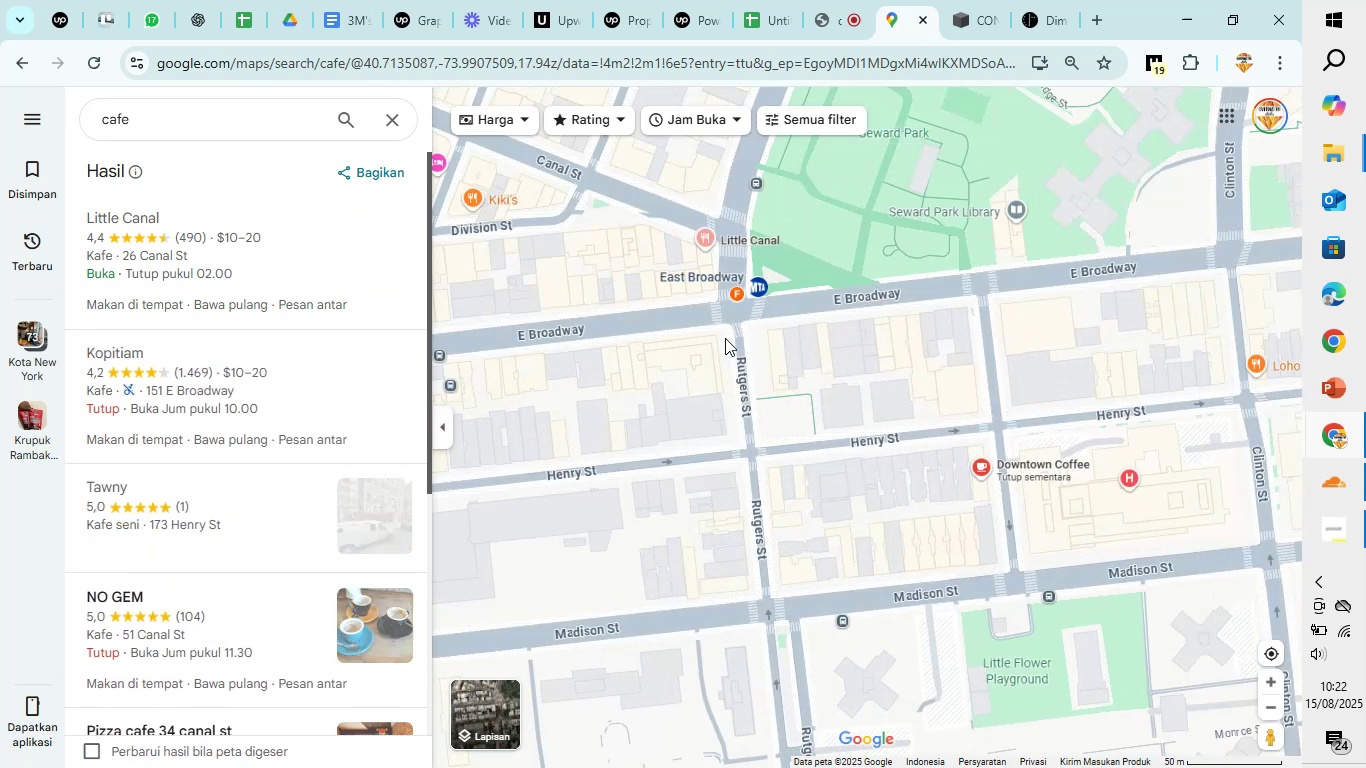 
left_click_drag(start_coordinate=[730, 331], to_coordinate=[707, 325])
 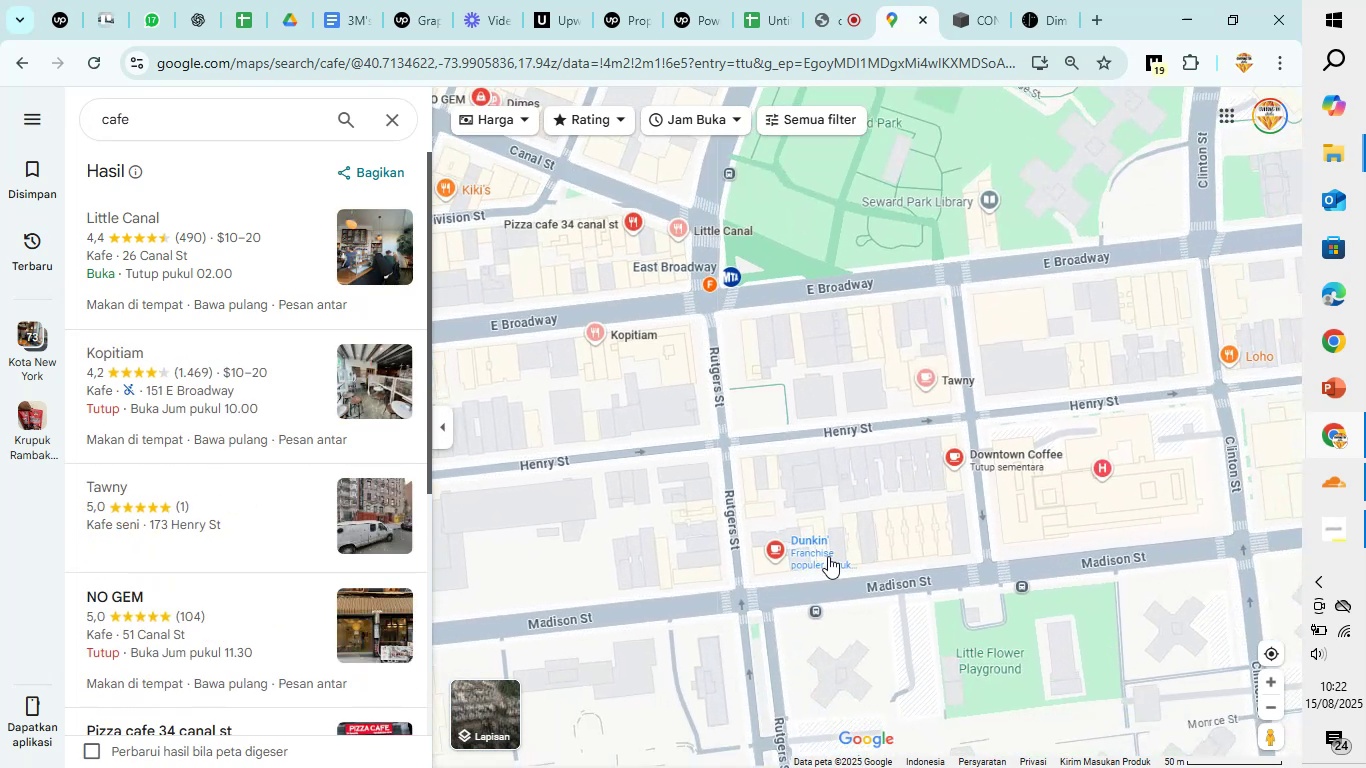 
scroll: coordinate [838, 552], scroll_direction: up, amount: 3.0
 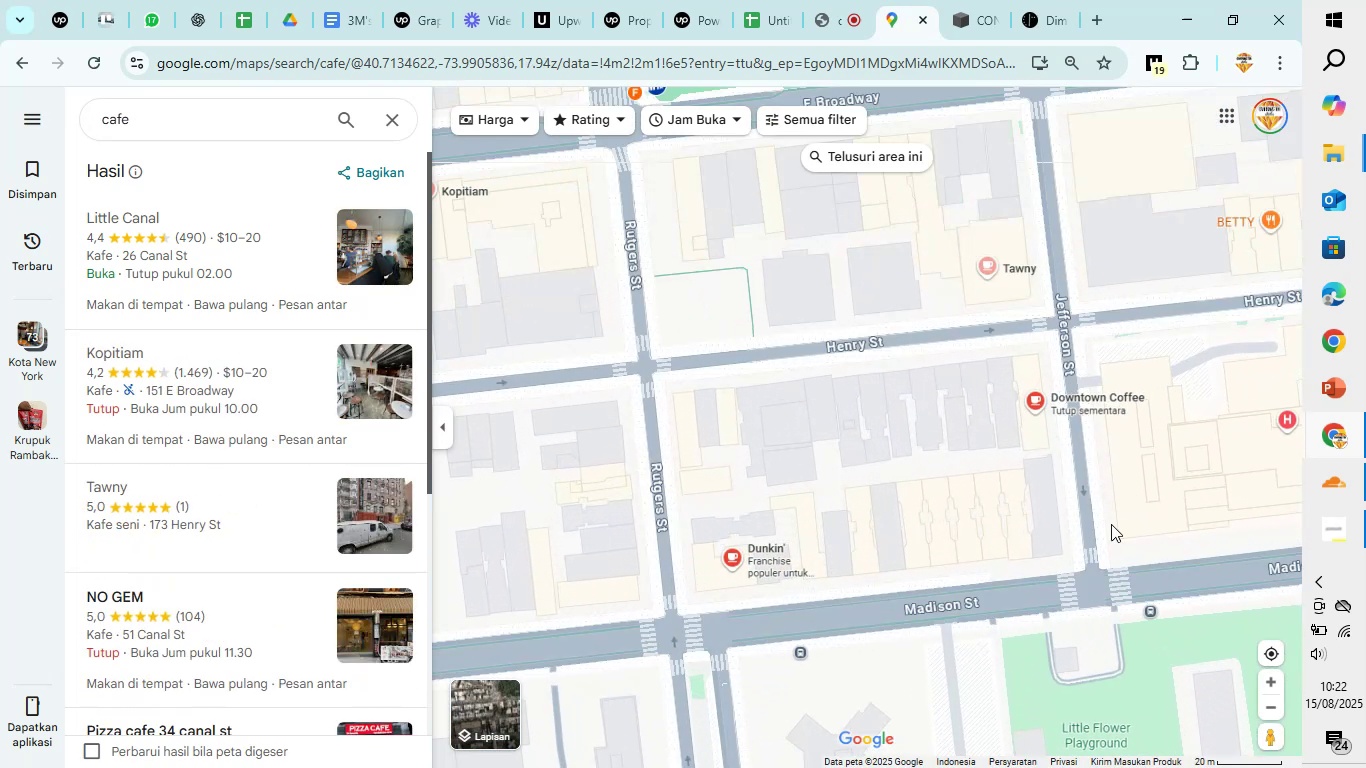 
left_click_drag(start_coordinate=[1112, 522], to_coordinate=[978, 541])
 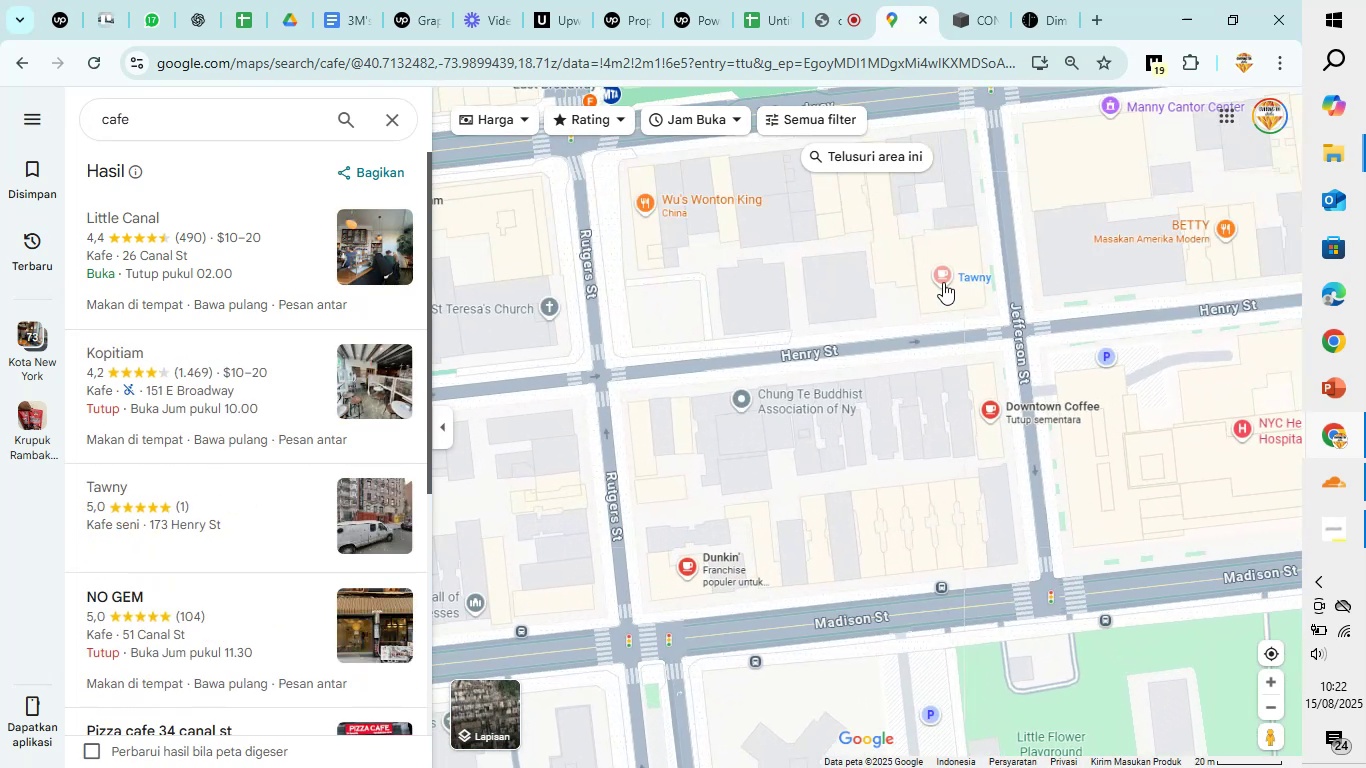 
left_click([943, 281])
 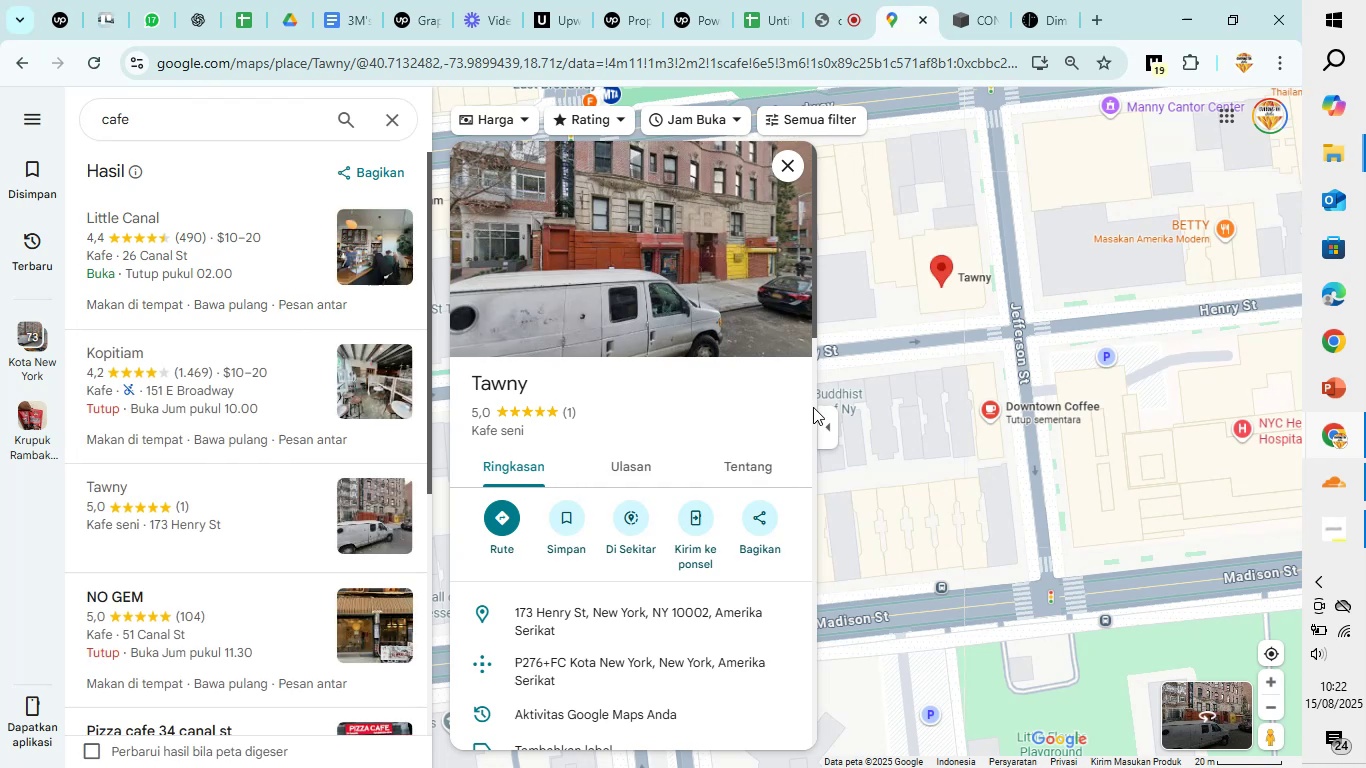 
left_click_drag(start_coordinate=[911, 357], to_coordinate=[983, 372])
 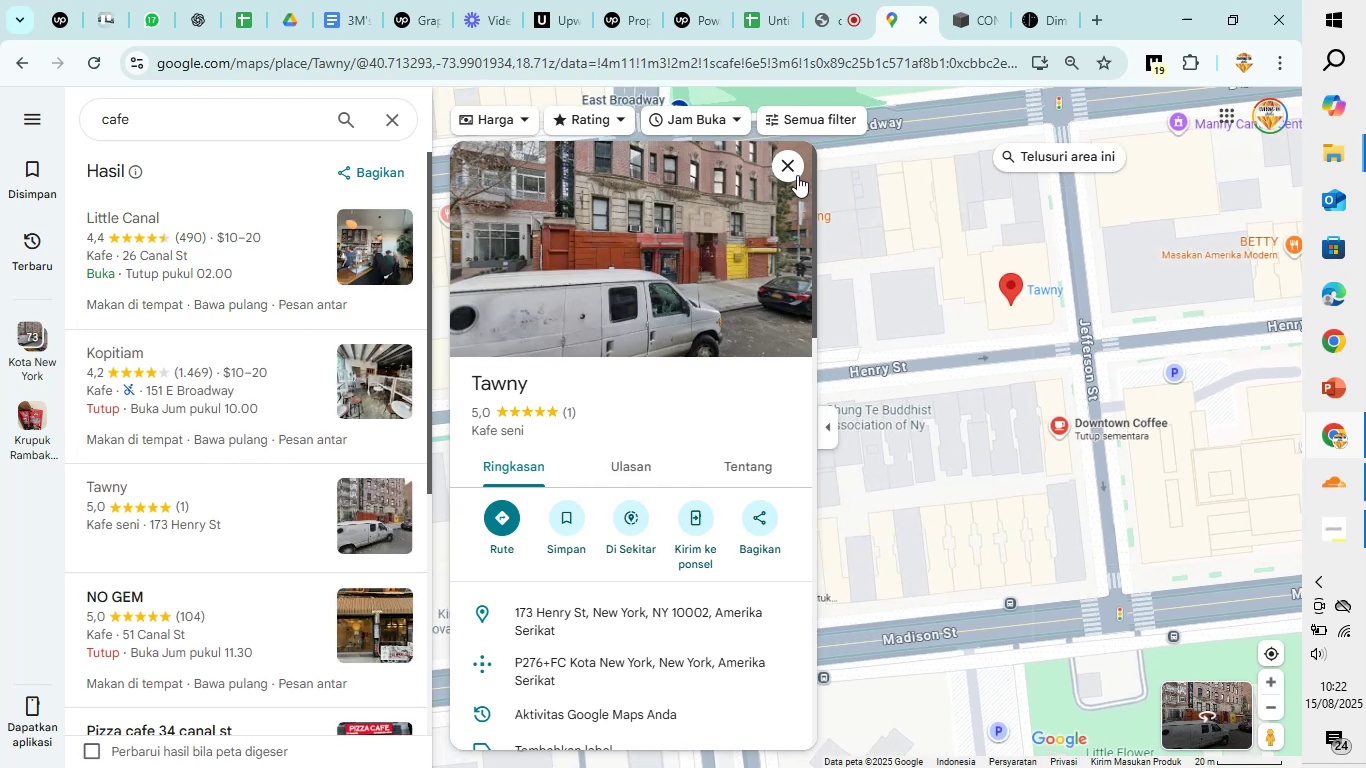 
left_click([794, 171])
 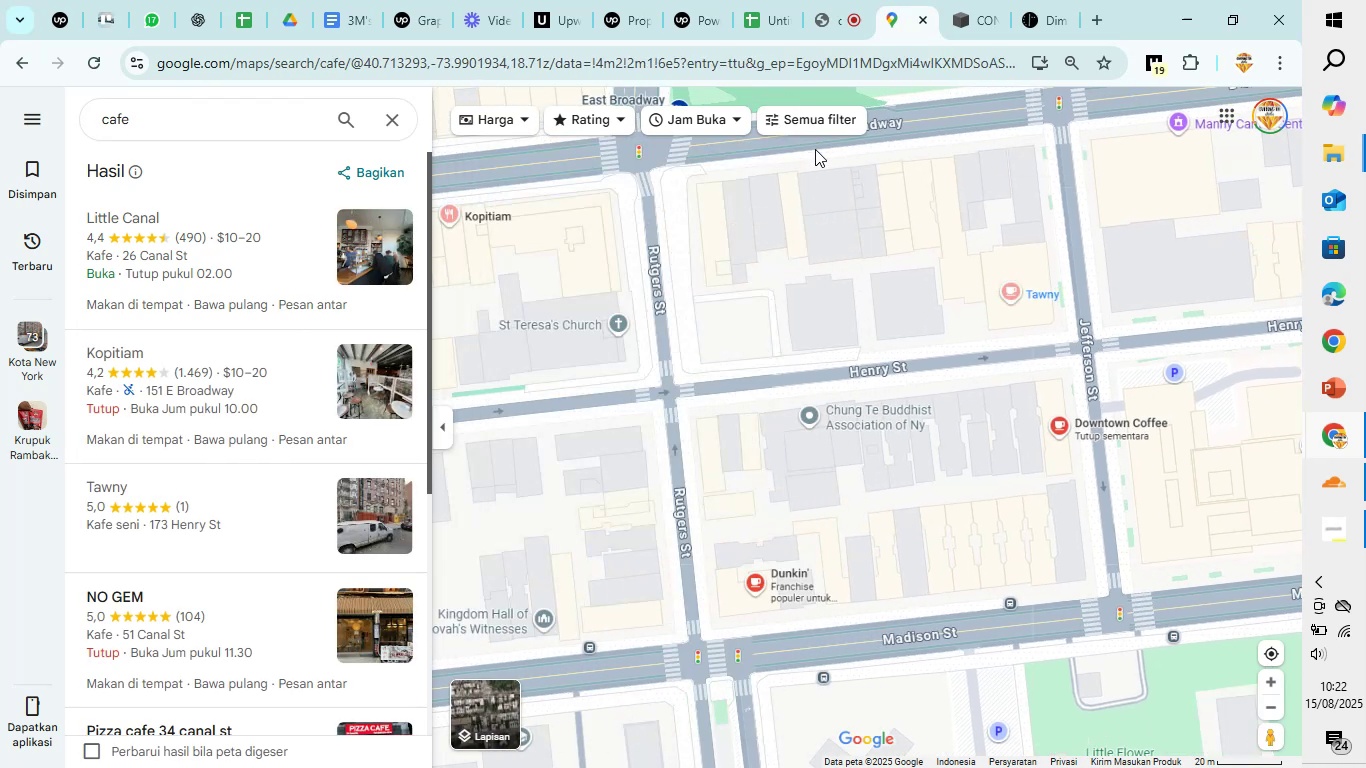 
scroll: coordinate [851, 296], scroll_direction: up, amount: 2.0
 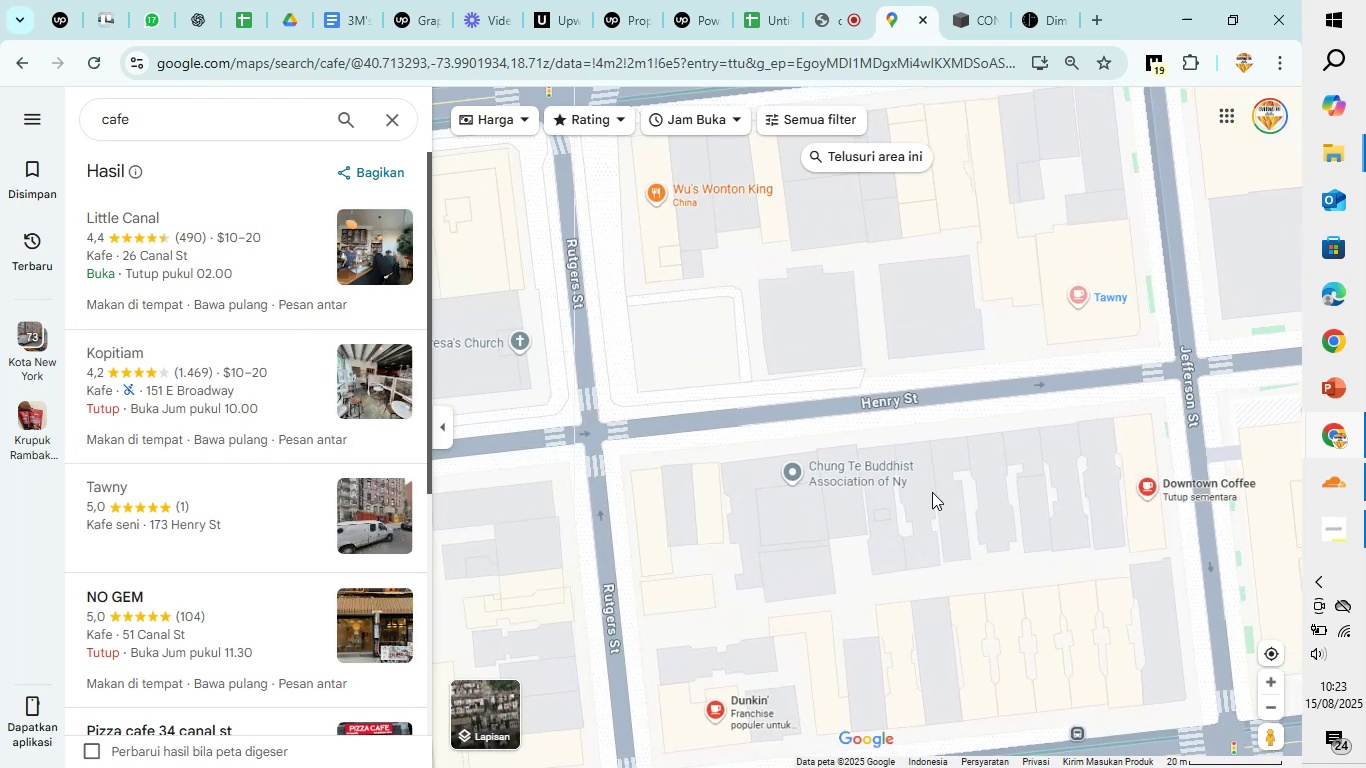 
left_click_drag(start_coordinate=[848, 664], to_coordinate=[1105, 296])
 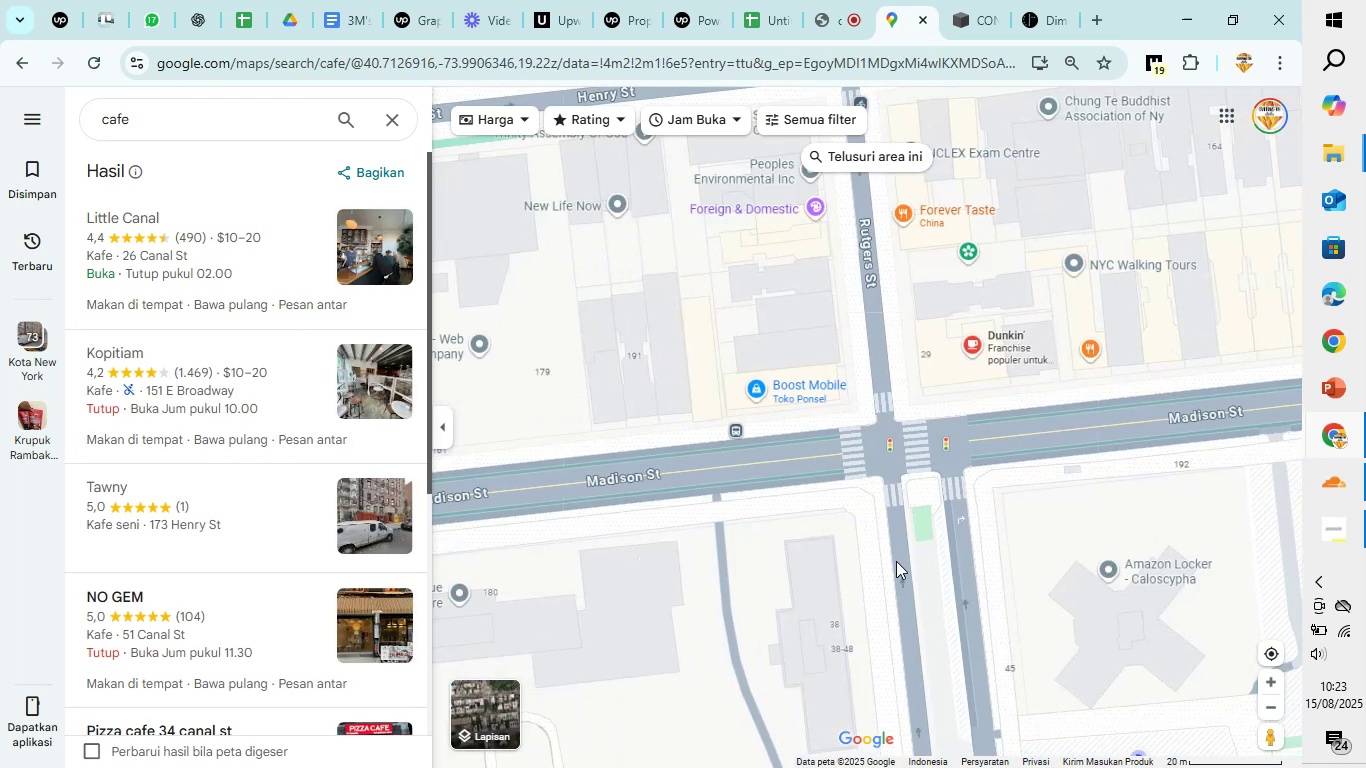 
left_click_drag(start_coordinate=[815, 507], to_coordinate=[973, 466])
 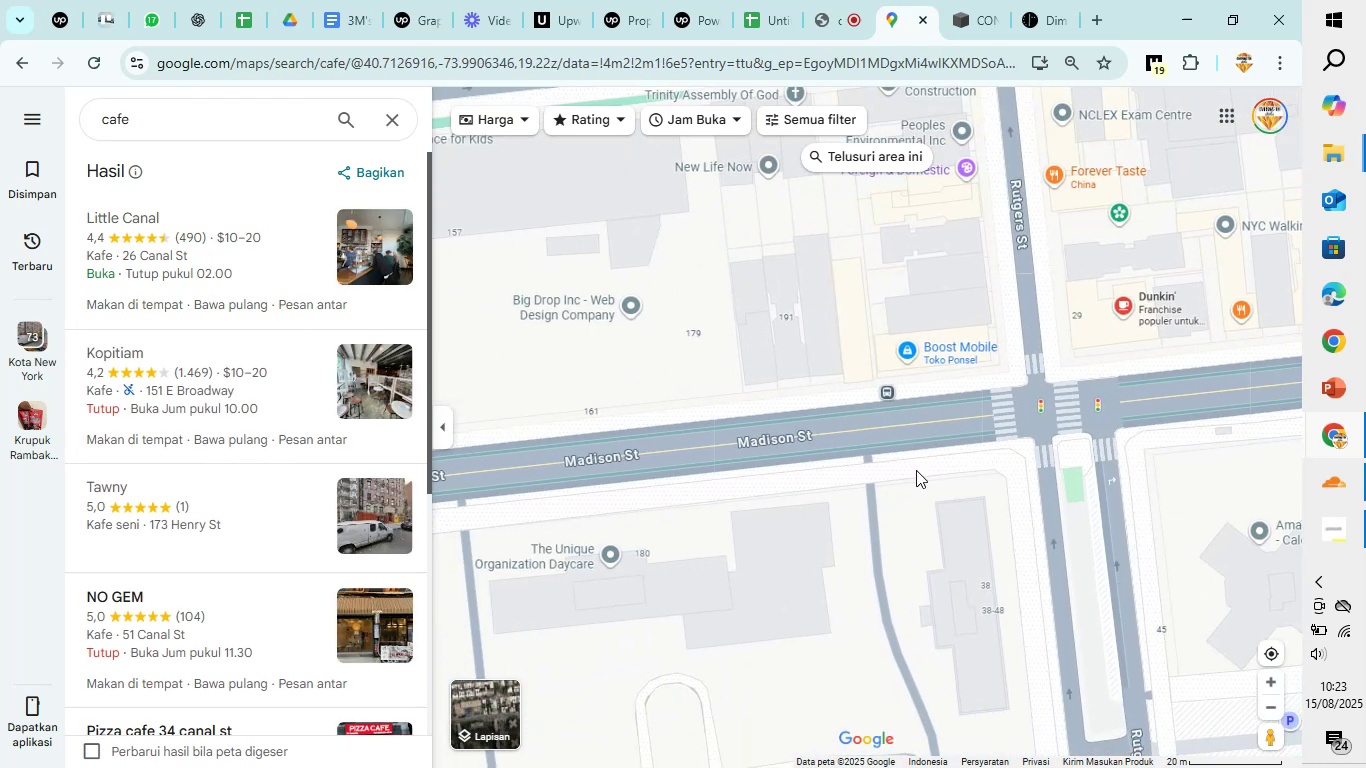 
scroll: coordinate [900, 470], scroll_direction: up, amount: 5.0
 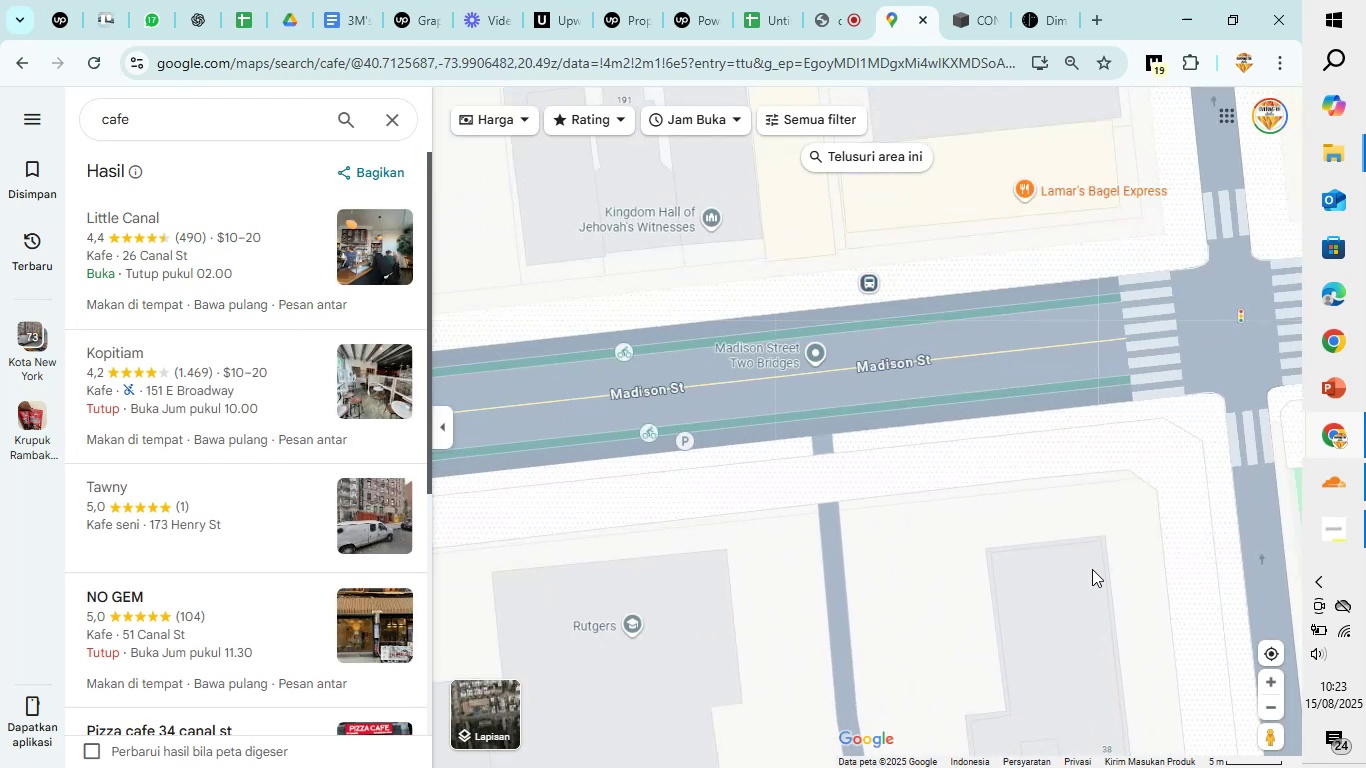 
left_click_drag(start_coordinate=[1119, 571], to_coordinate=[925, 397])
 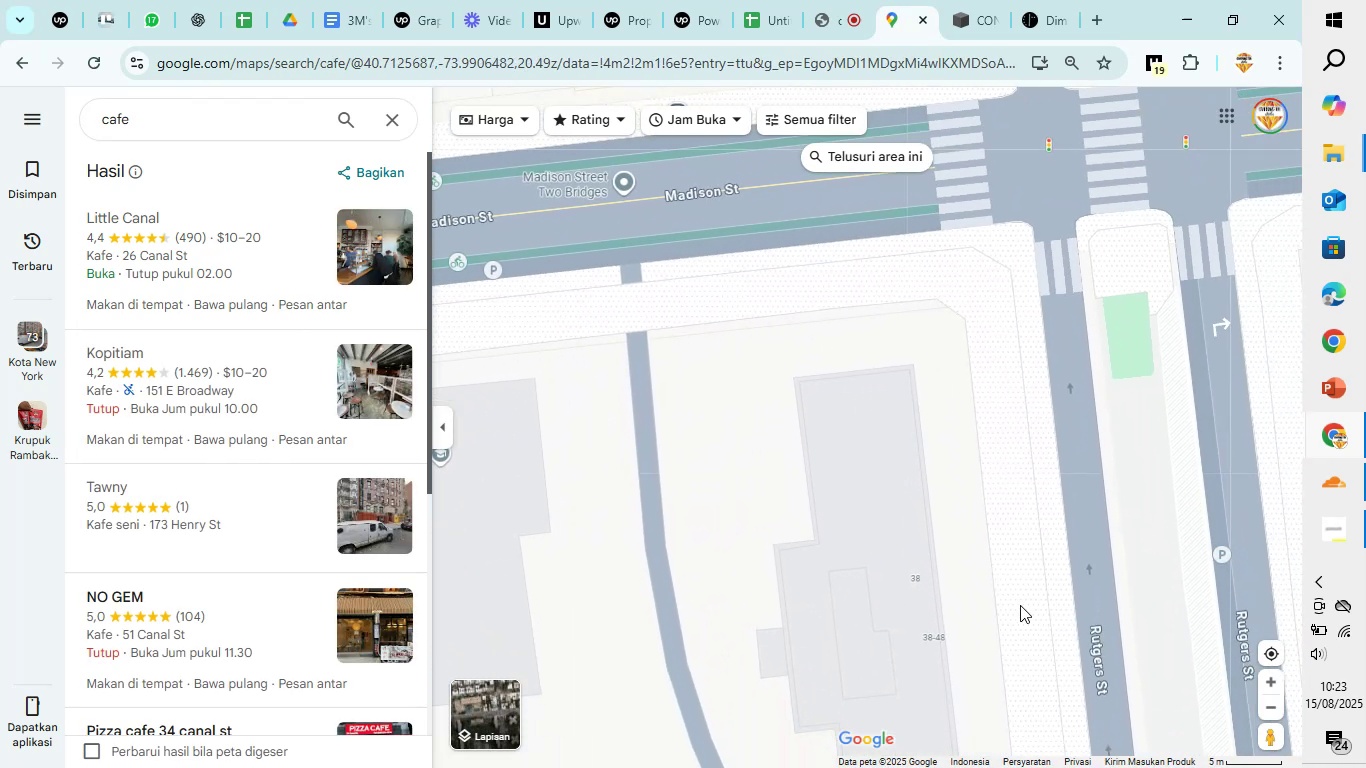 
left_click_drag(start_coordinate=[1035, 615], to_coordinate=[842, 372])
 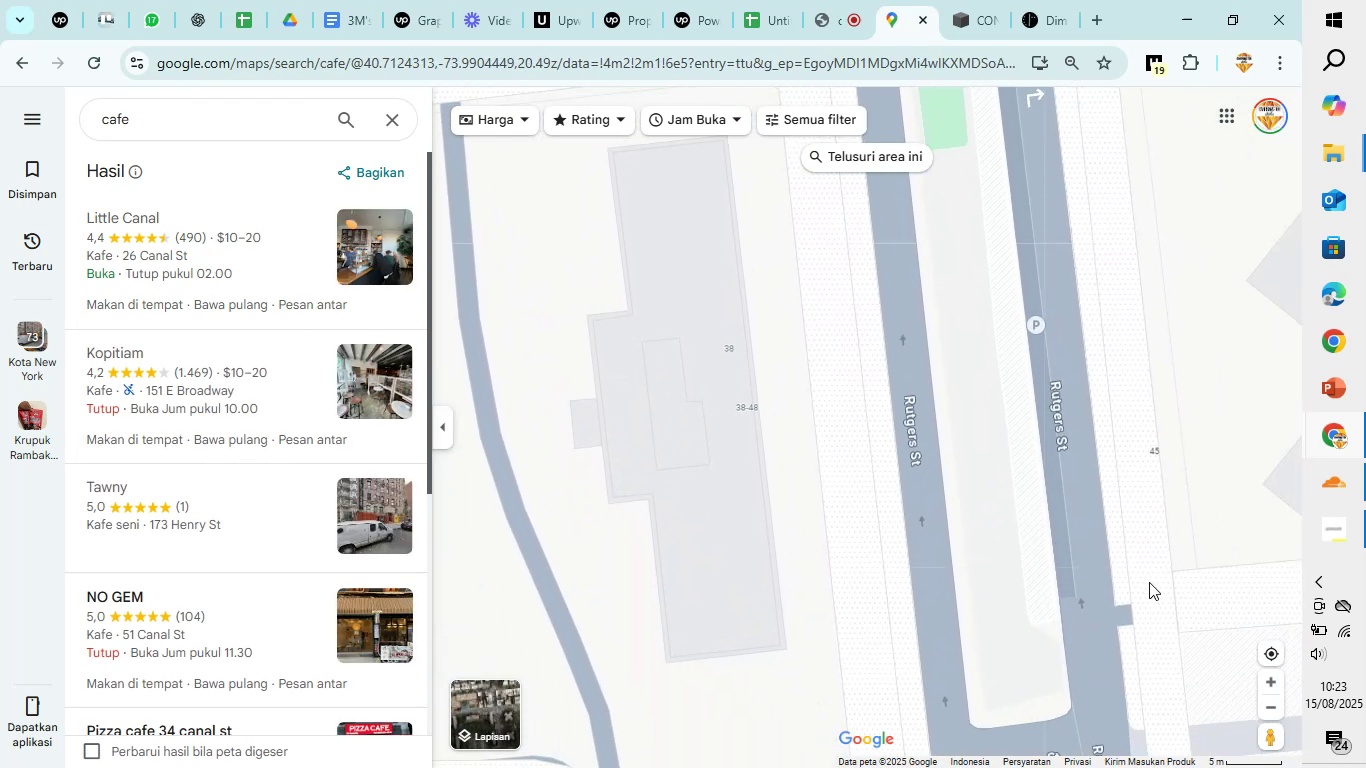 
scroll: coordinate [1138, 582], scroll_direction: down, amount: 5.0
 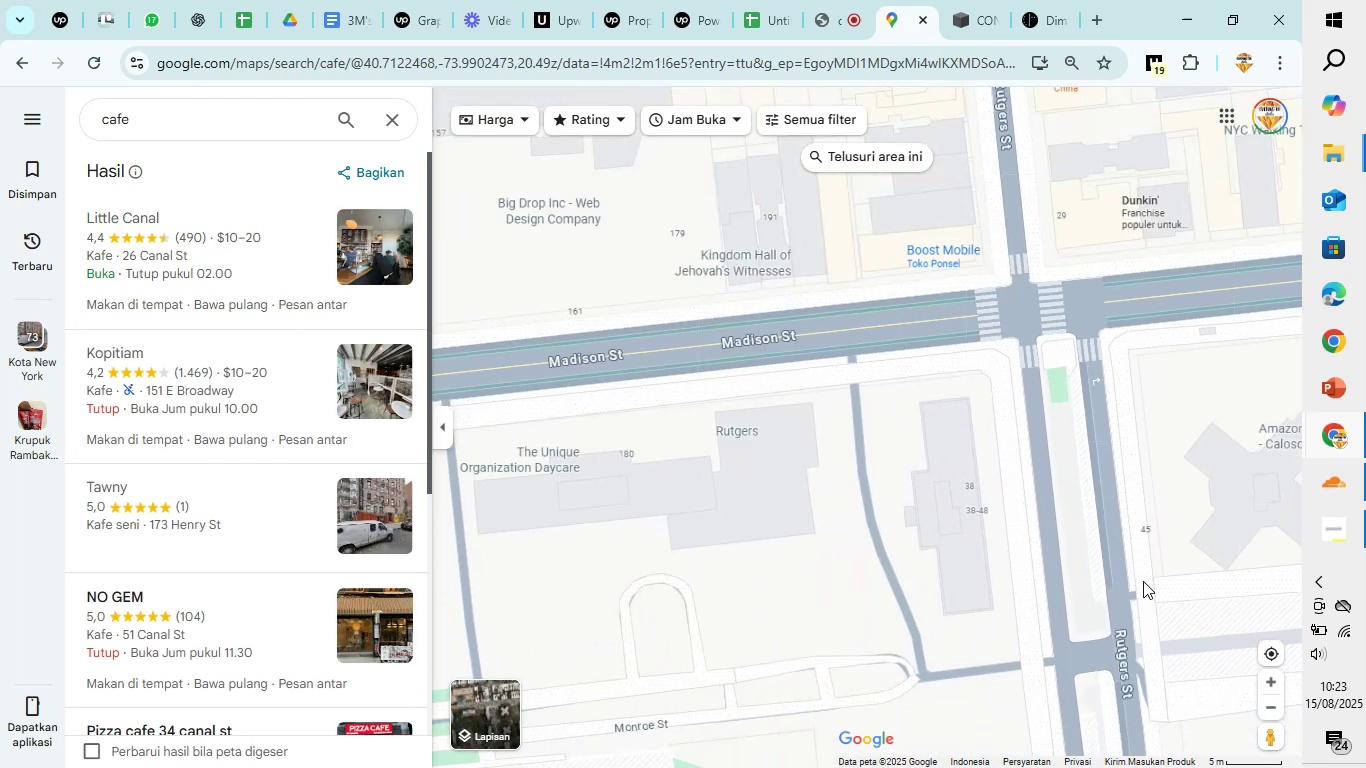 
left_click_drag(start_coordinate=[1170, 604], to_coordinate=[964, 413])
 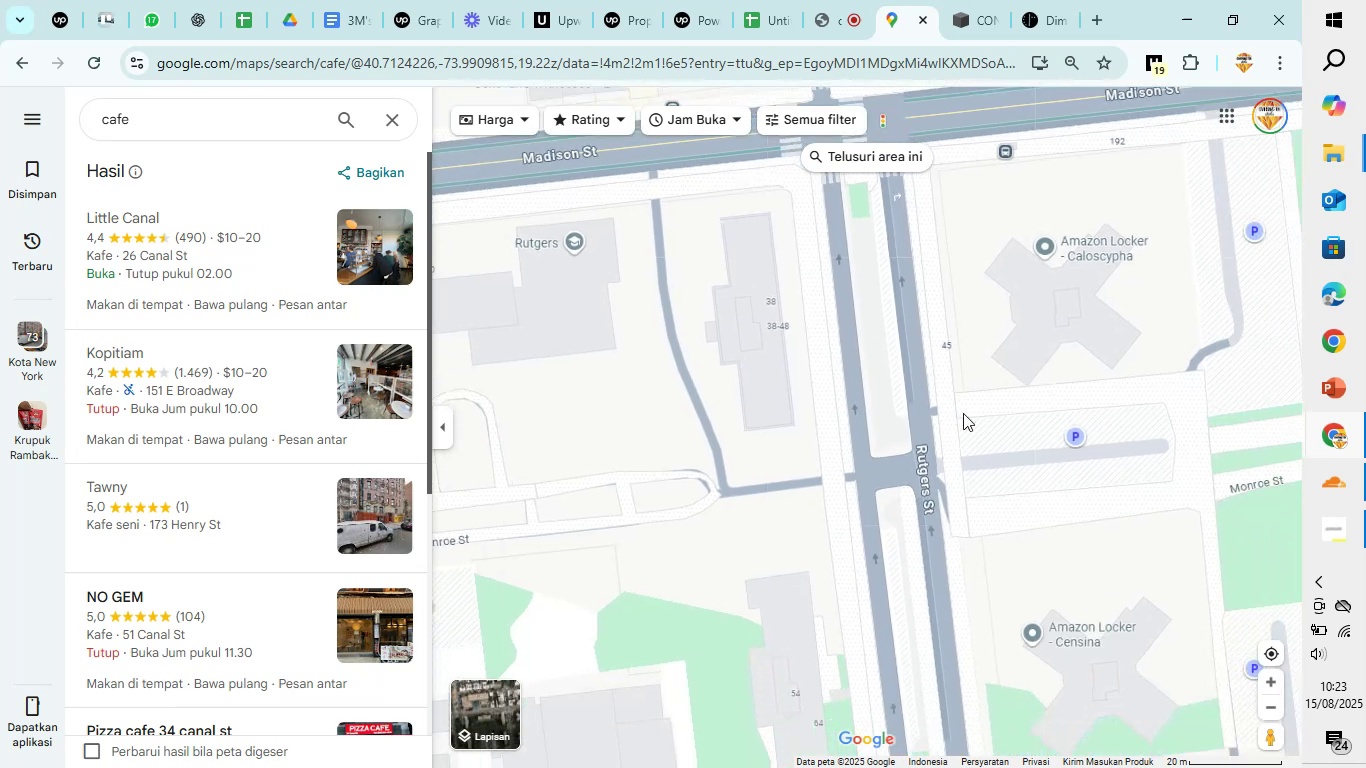 
scroll: coordinate [963, 413], scroll_direction: down, amount: 4.0
 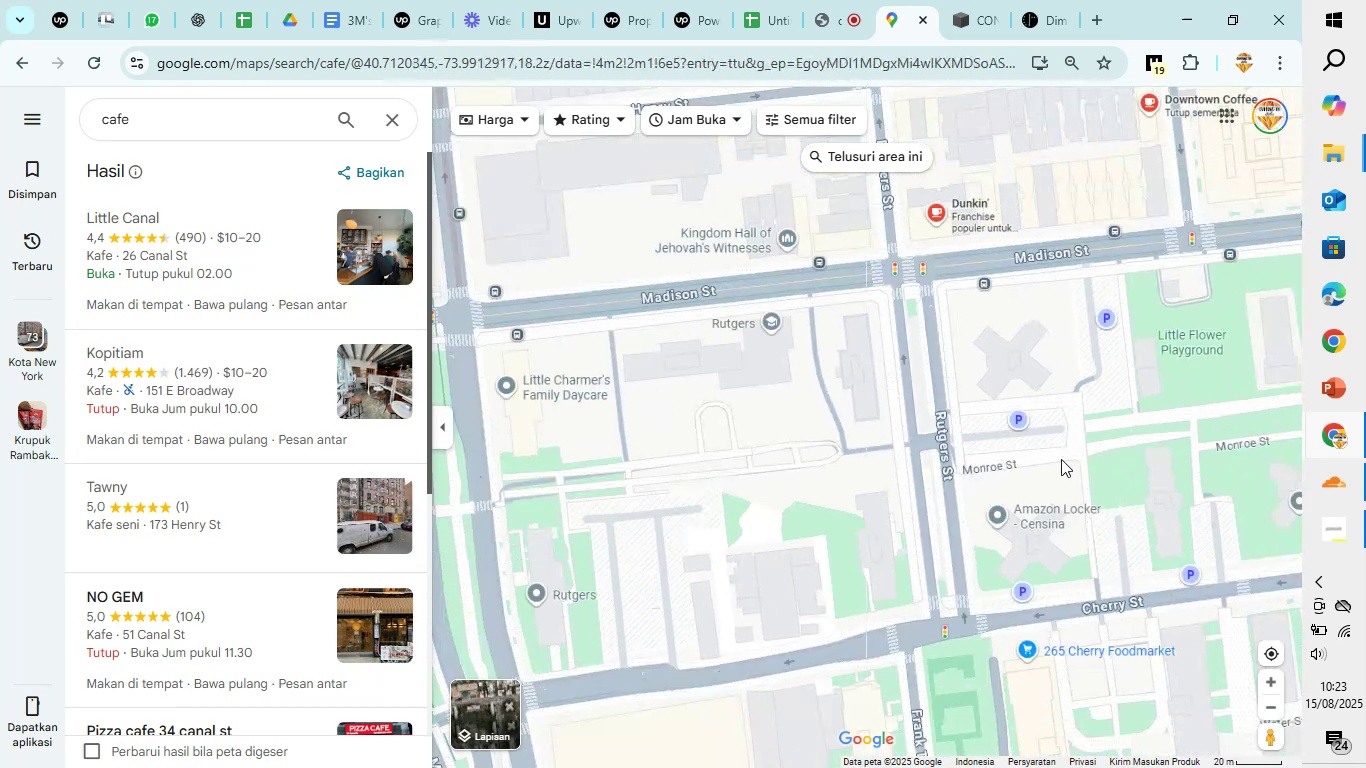 
left_click_drag(start_coordinate=[1103, 577], to_coordinate=[682, 767])
 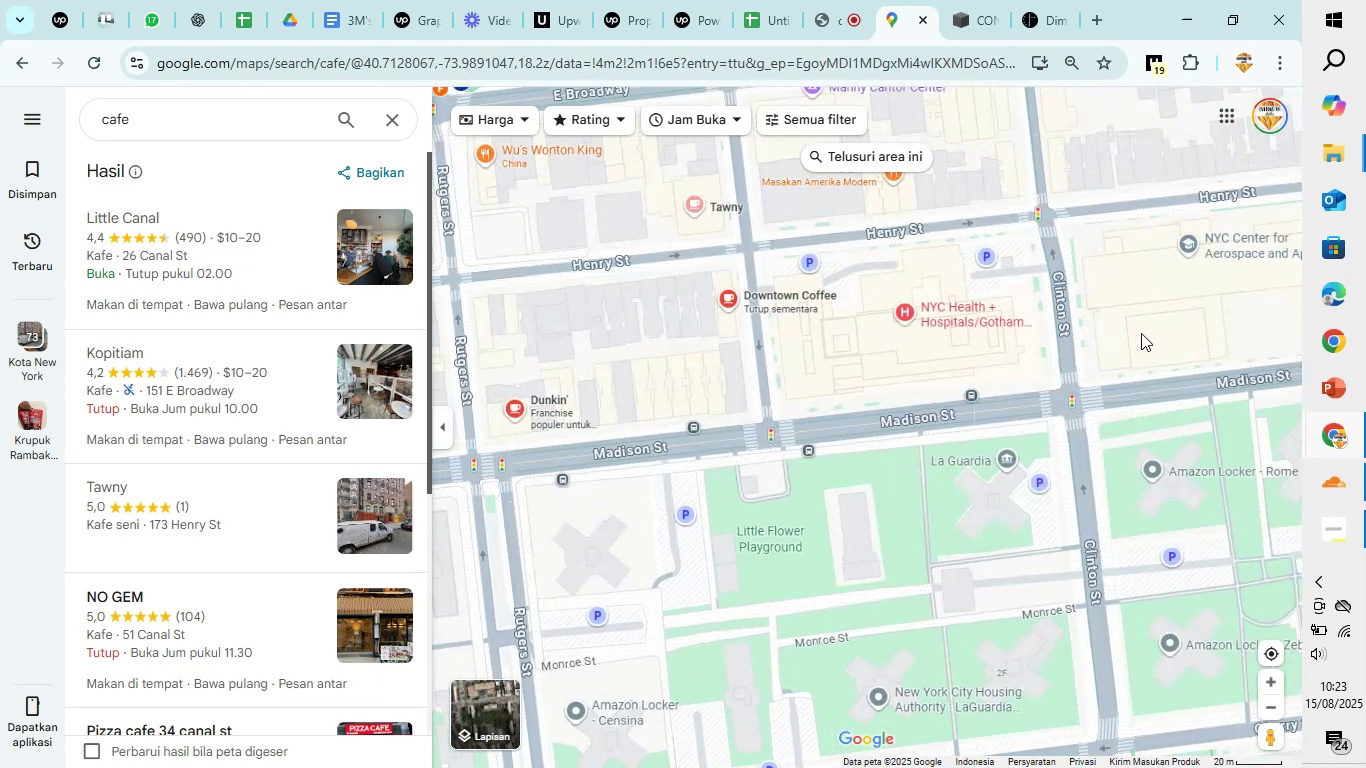 
left_click_drag(start_coordinate=[1141, 333], to_coordinate=[1115, 438])
 